 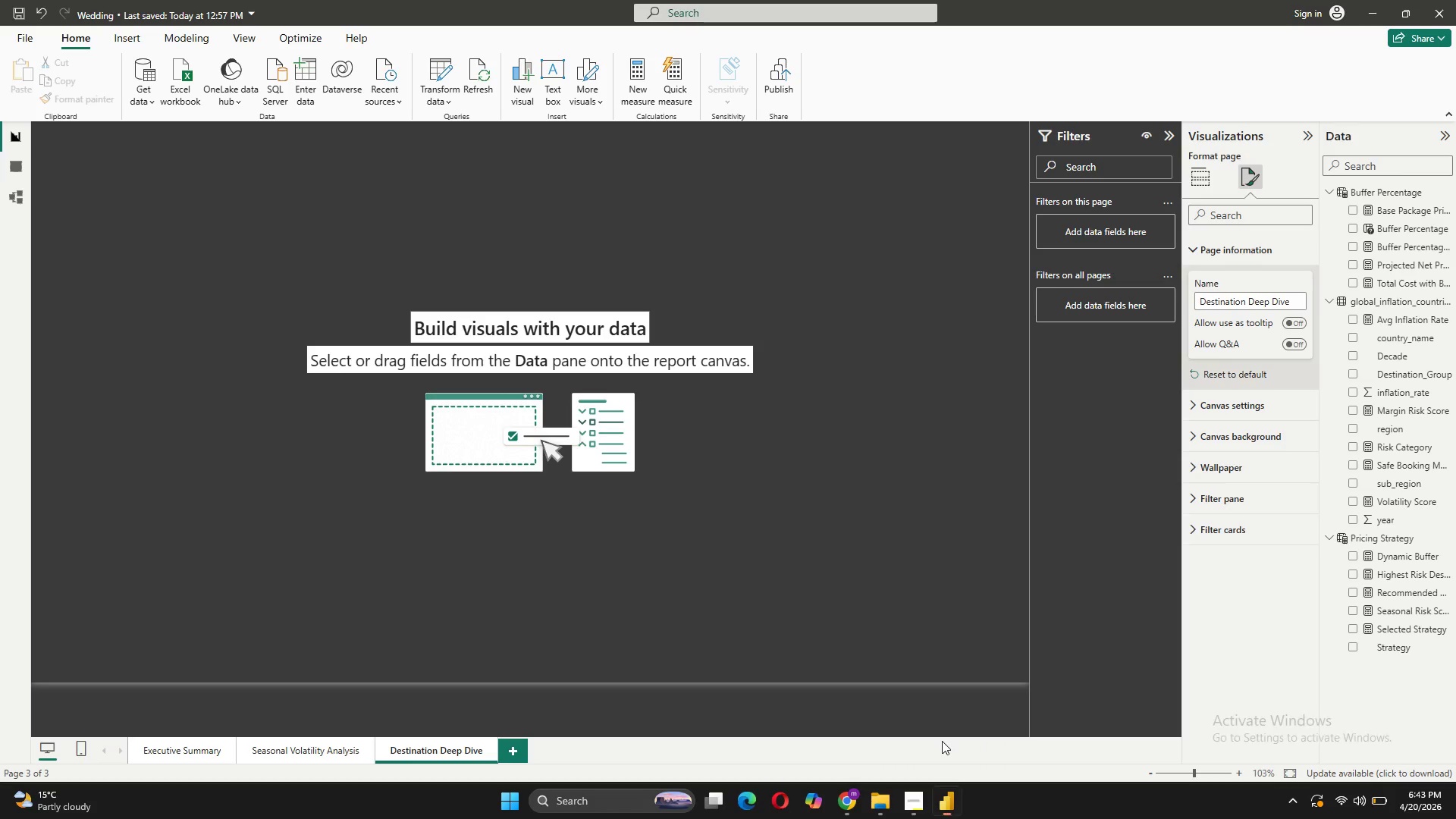 
left_click([720, 518])
 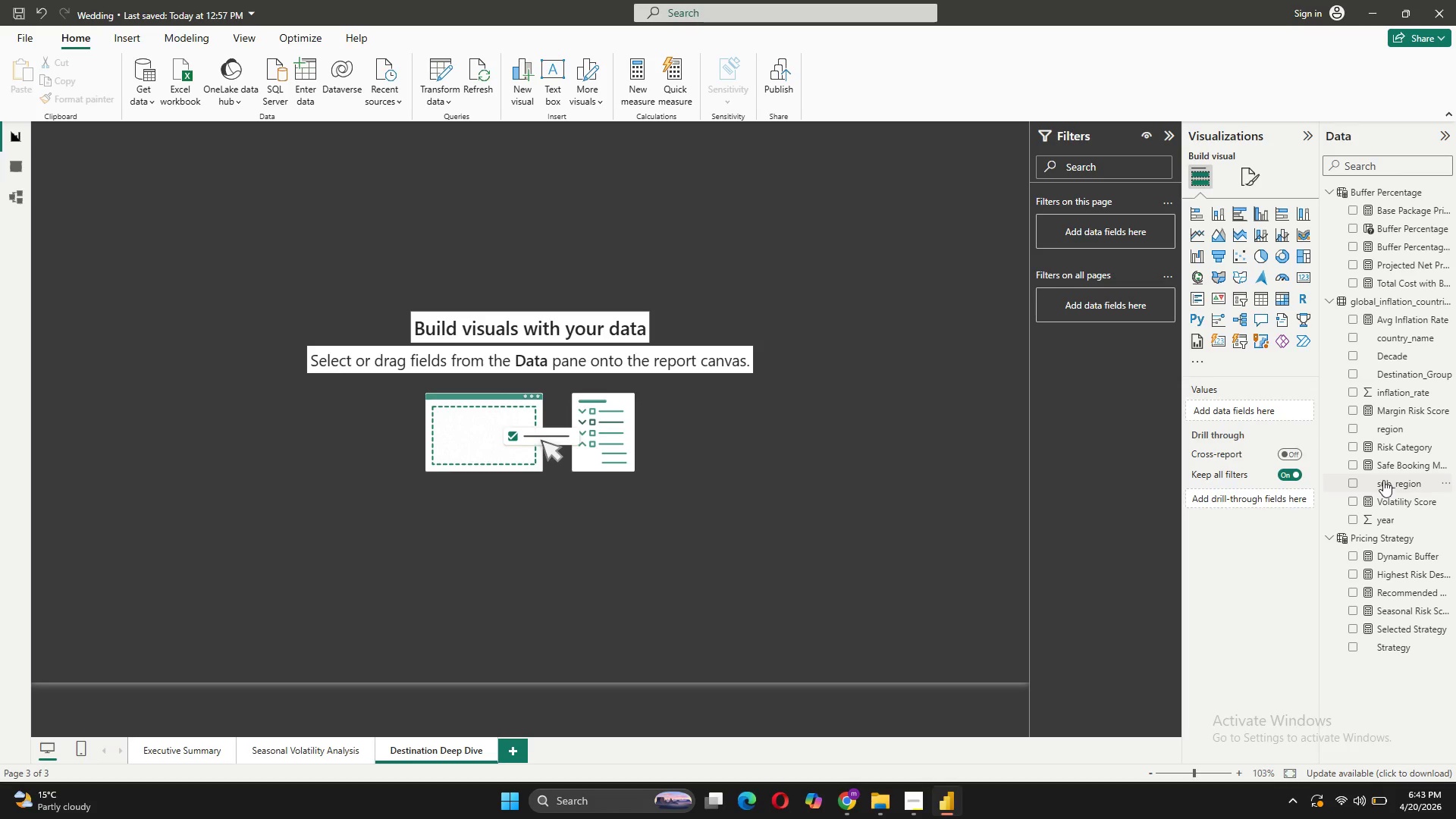 
wait(19.74)
 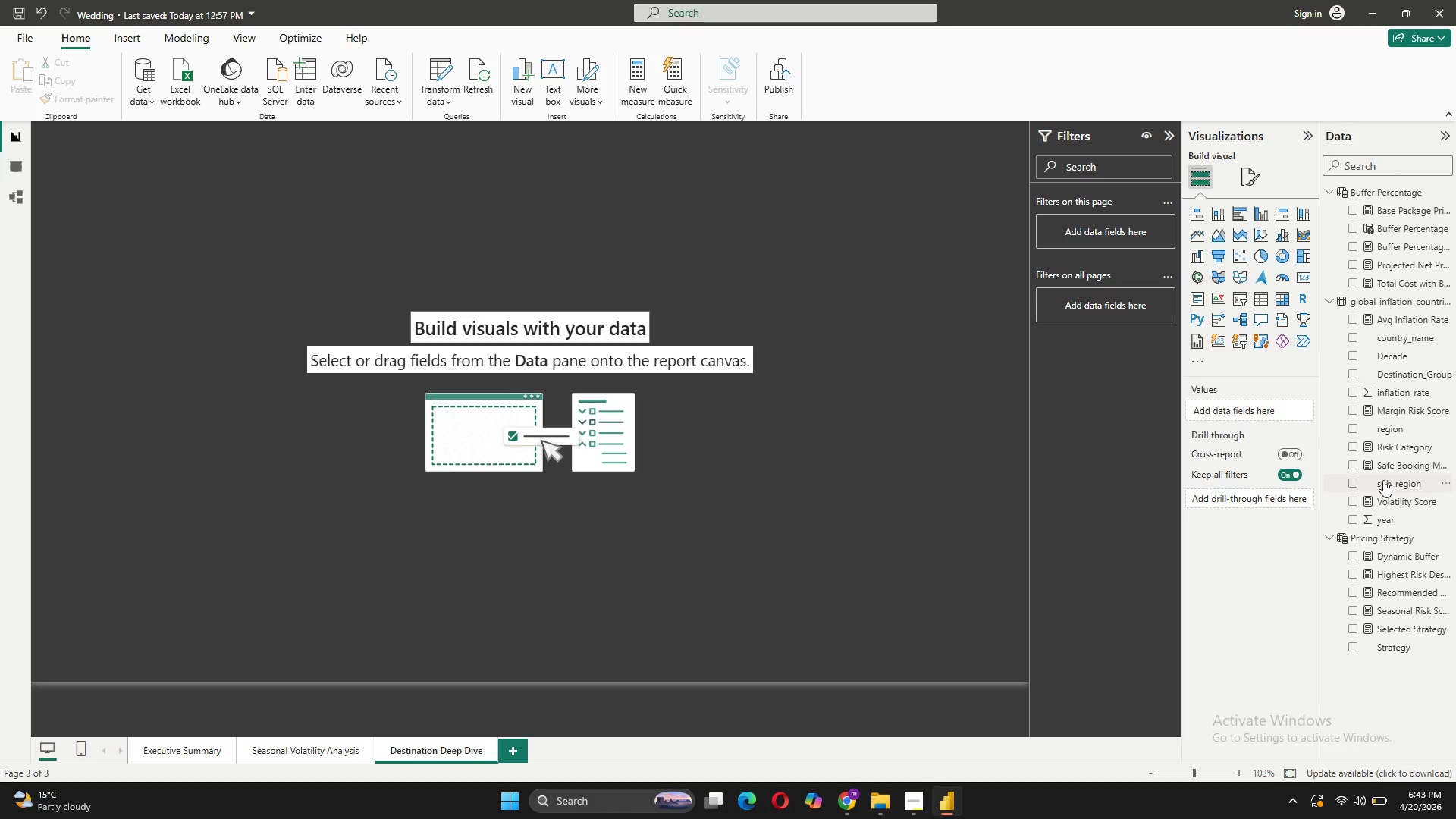 
left_click_drag(start_coordinate=[1386, 339], to_coordinate=[1252, 497])
 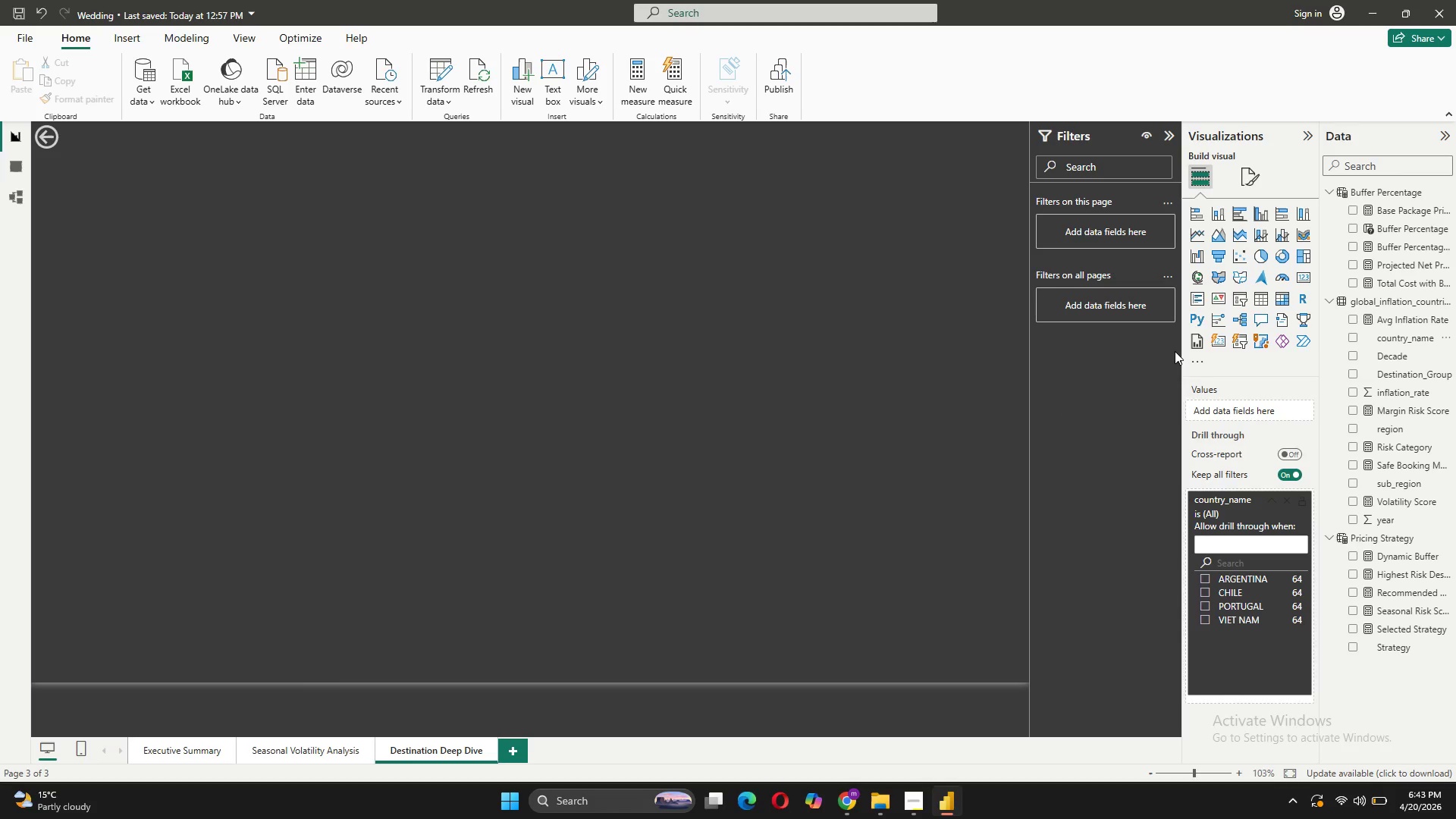 
wait(14.5)
 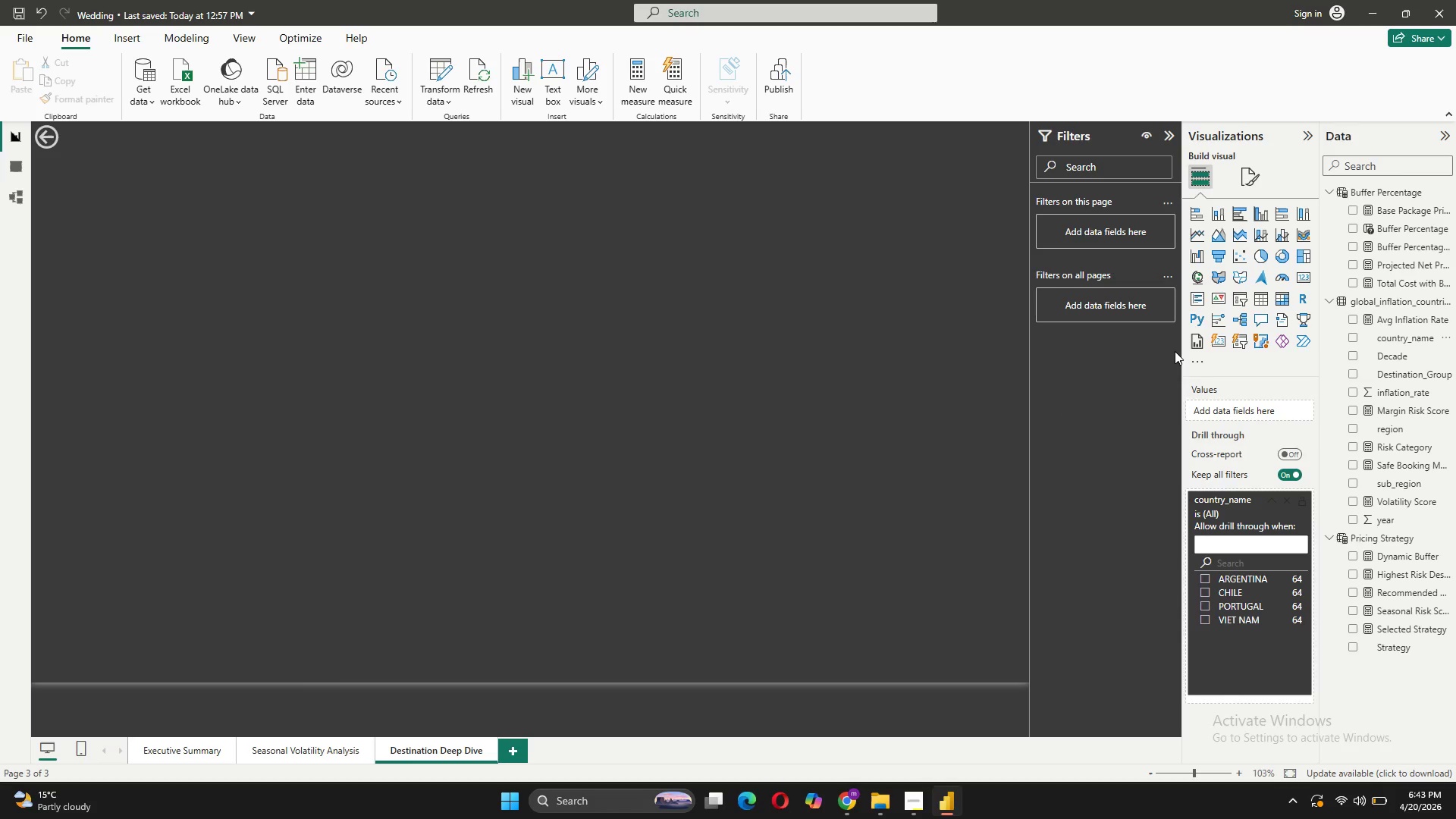 
left_click([1198, 238])
 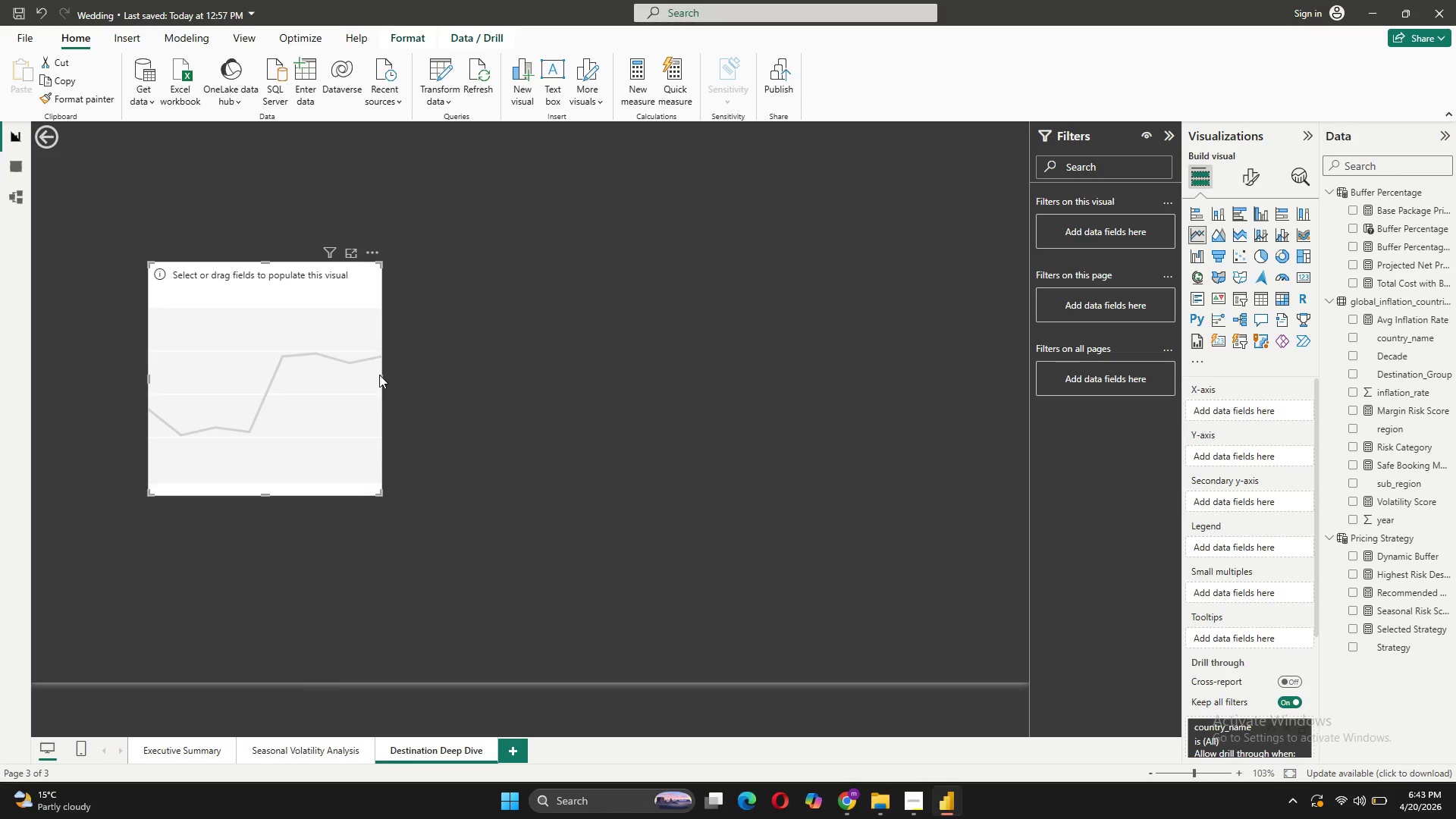 
wait(5.22)
 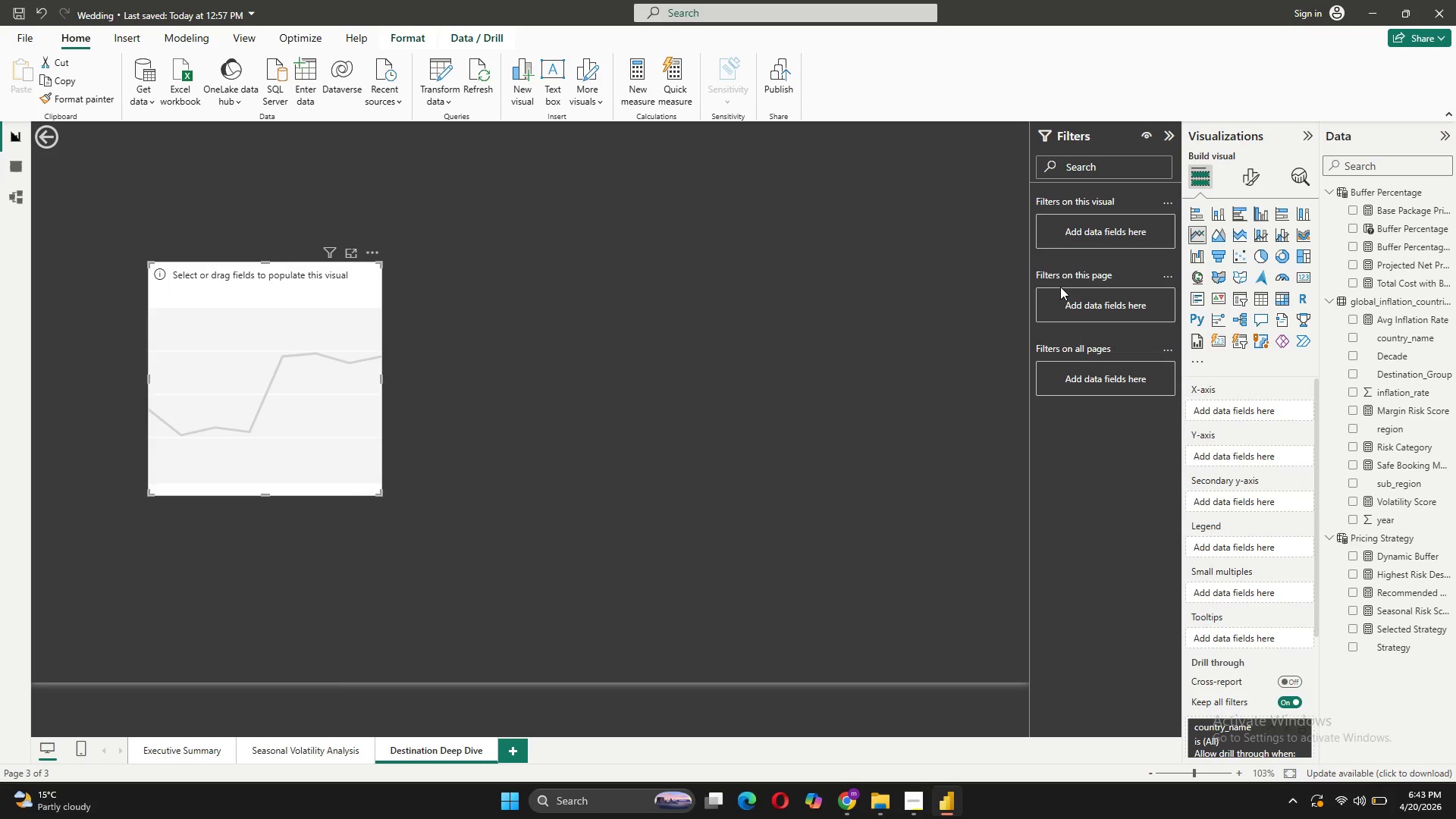 
left_click_drag(start_coordinate=[279, 332], to_coordinate=[212, 260])
 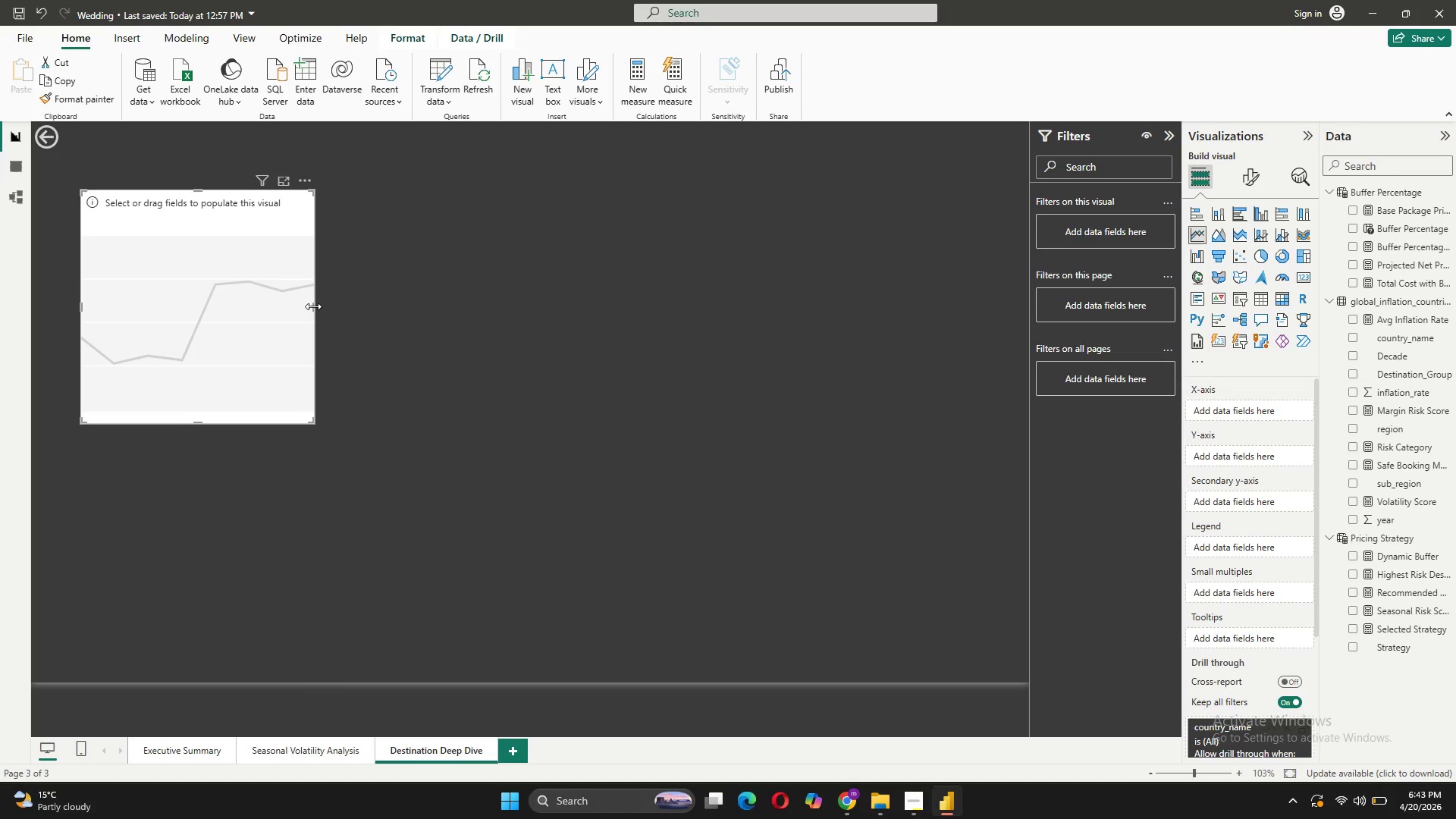 
left_click_drag(start_coordinate=[313, 306], to_coordinate=[428, 326])
 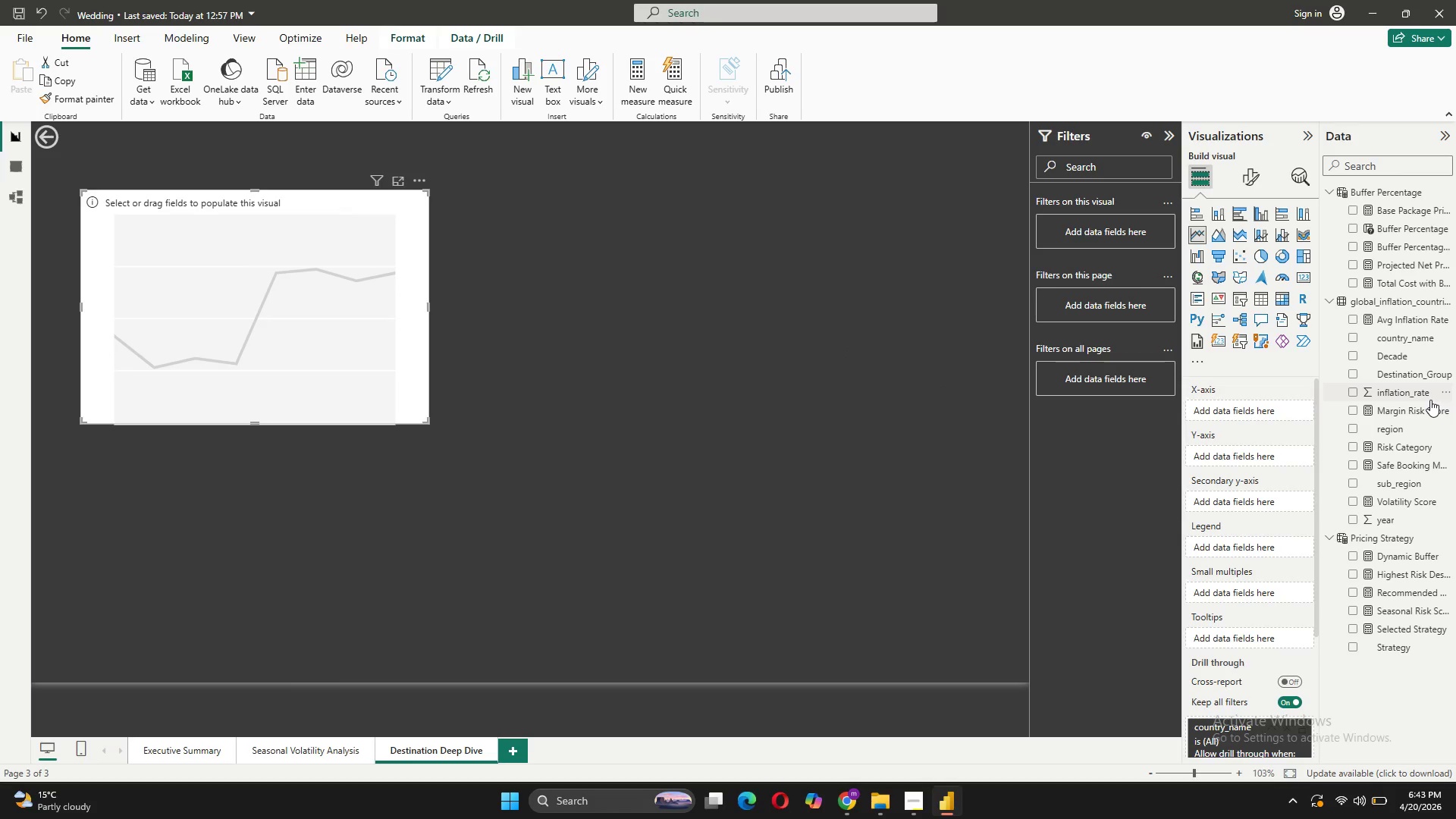 
wait(6.75)
 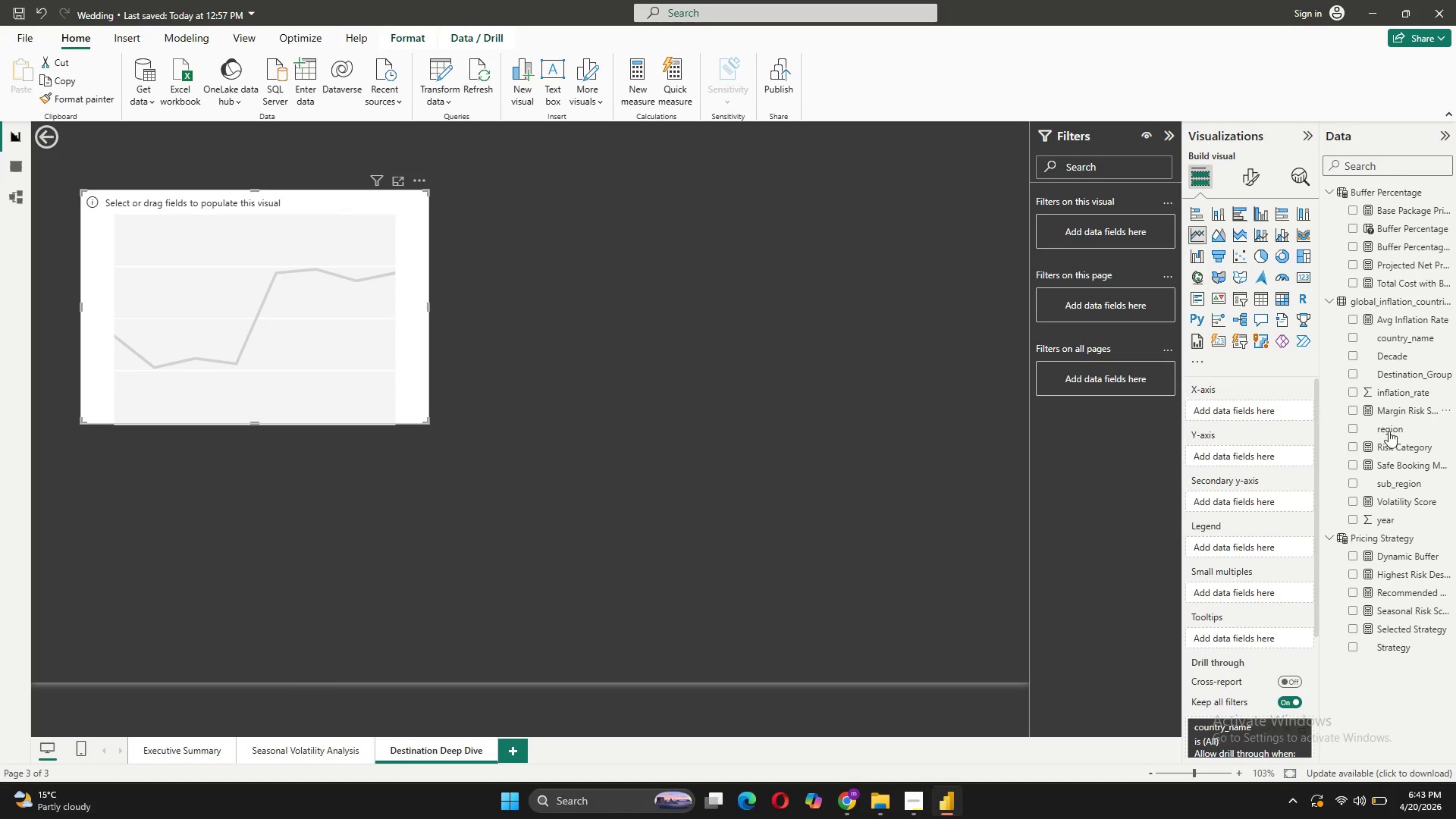 
mouse_move([1393, 397])
 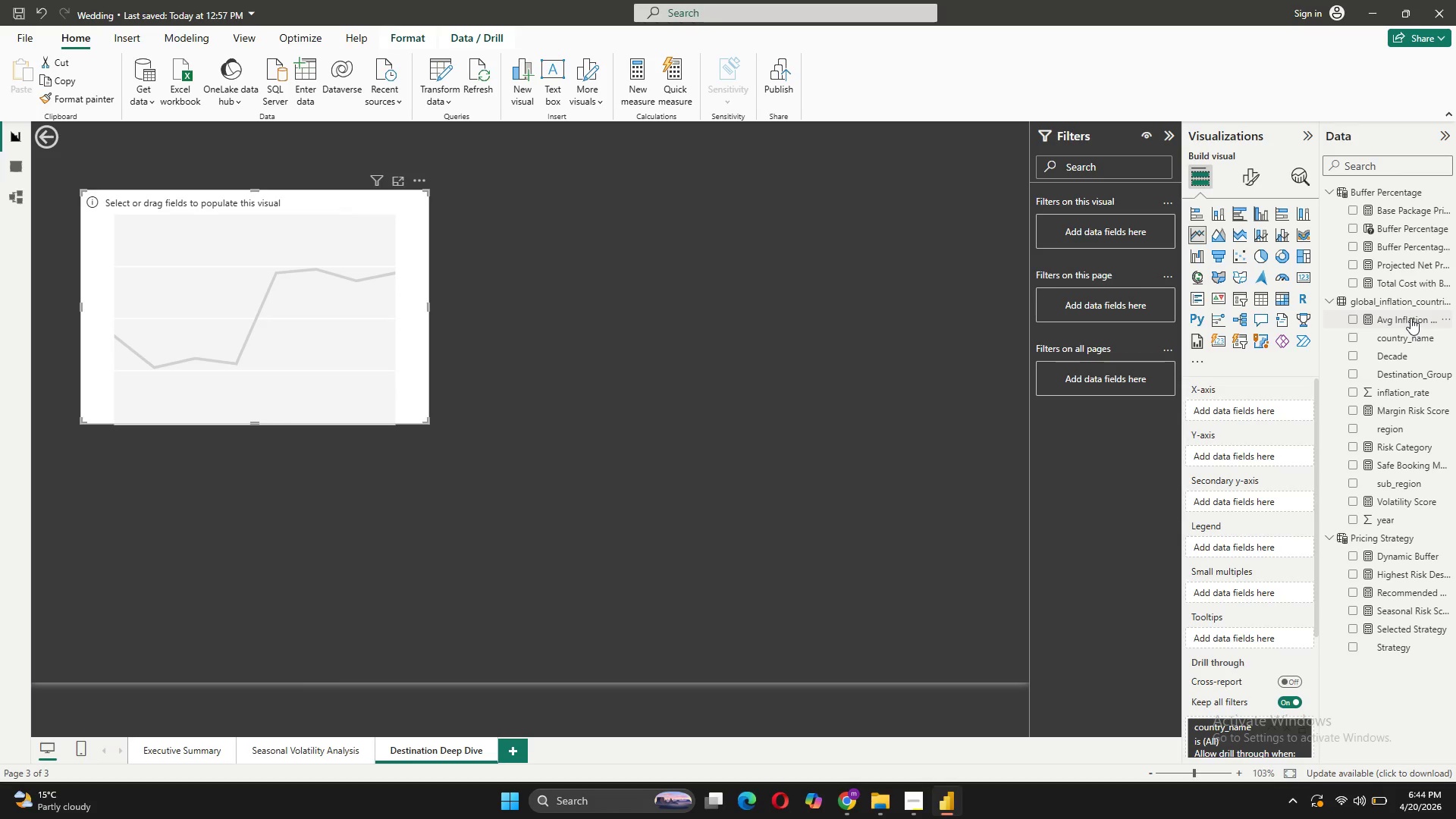 
wait(5.6)
 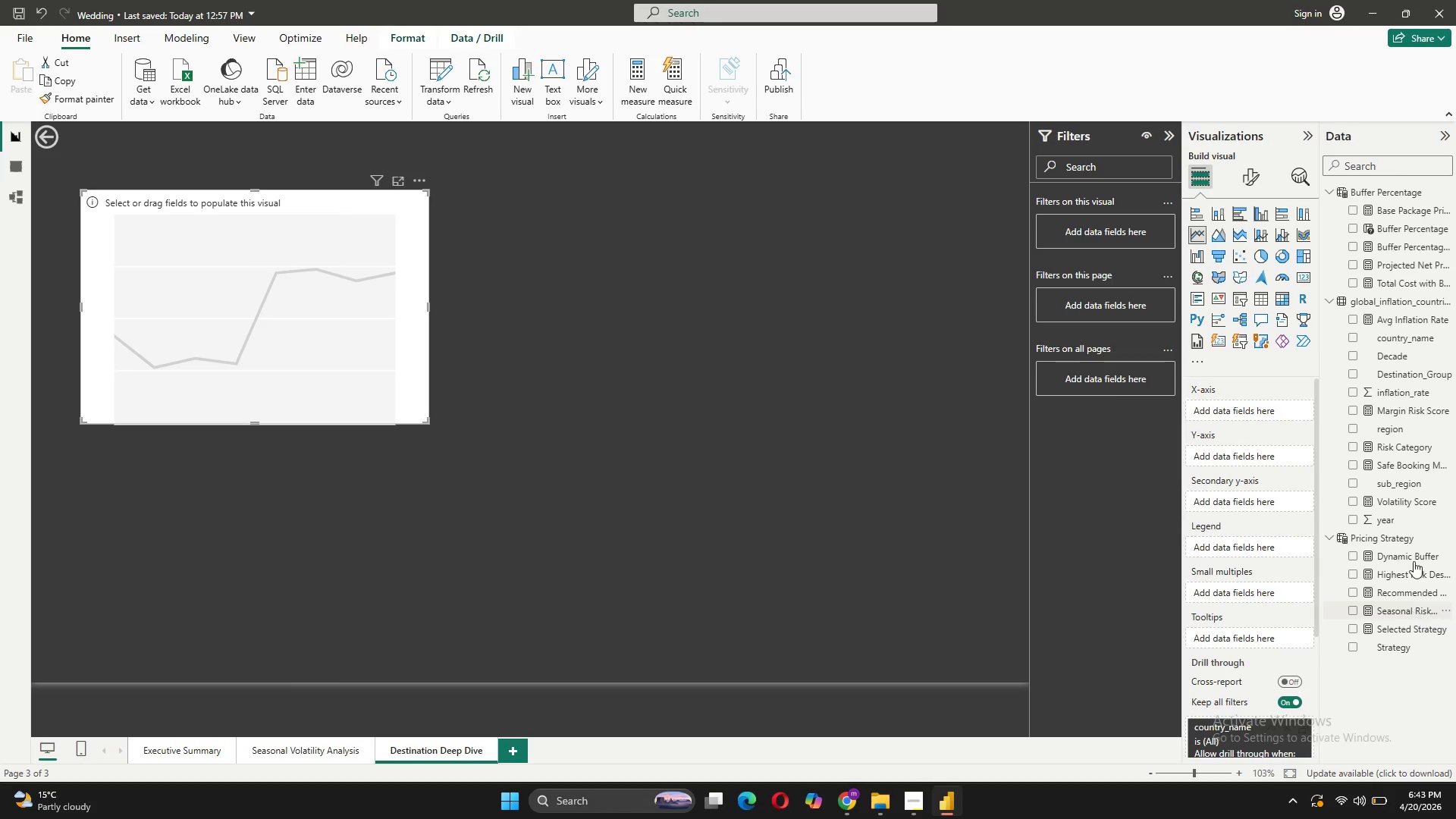 
left_click_drag(start_coordinate=[1410, 318], to_coordinate=[1265, 449])
 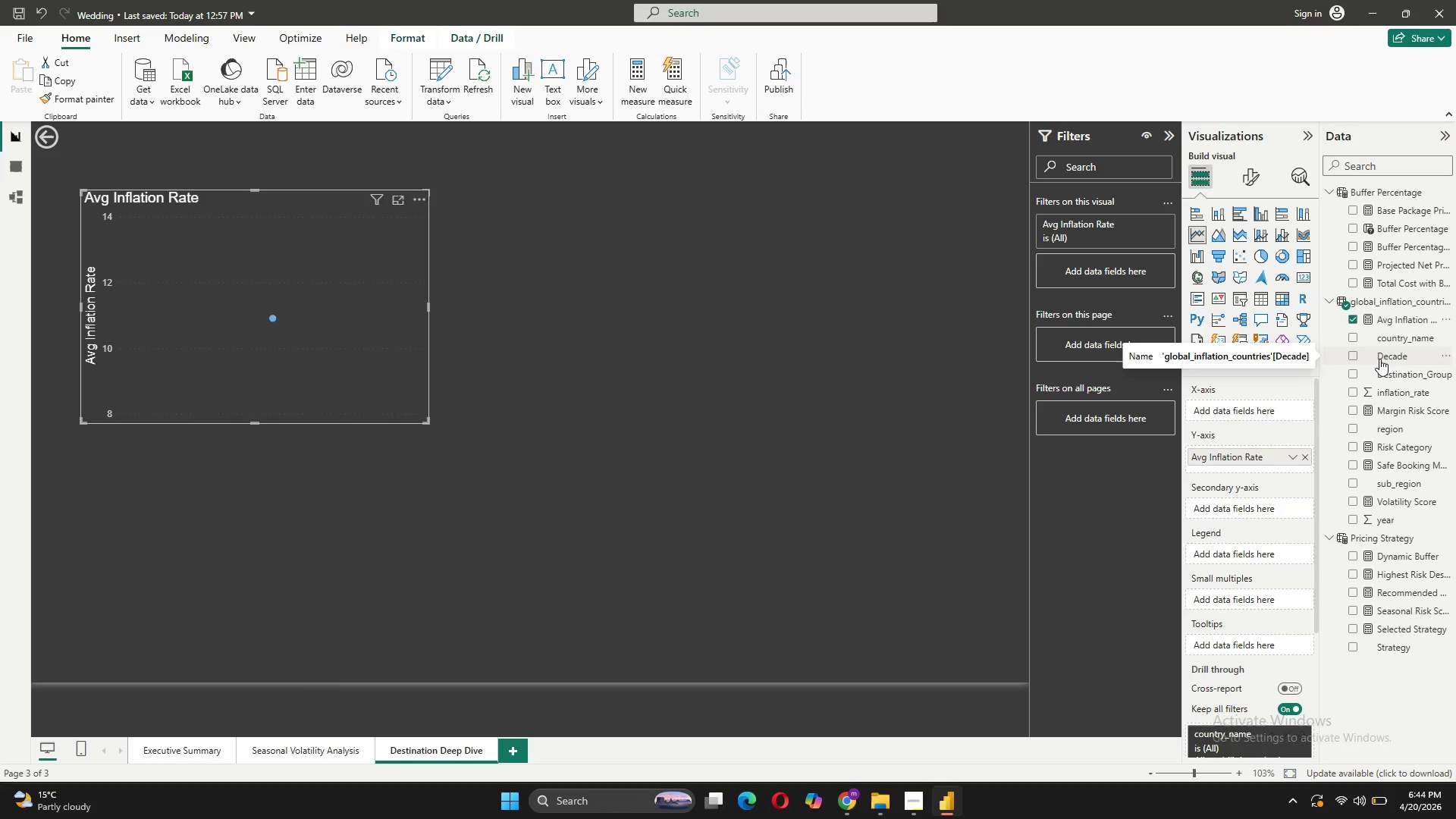 
left_click_drag(start_coordinate=[1400, 516], to_coordinate=[1258, 408])
 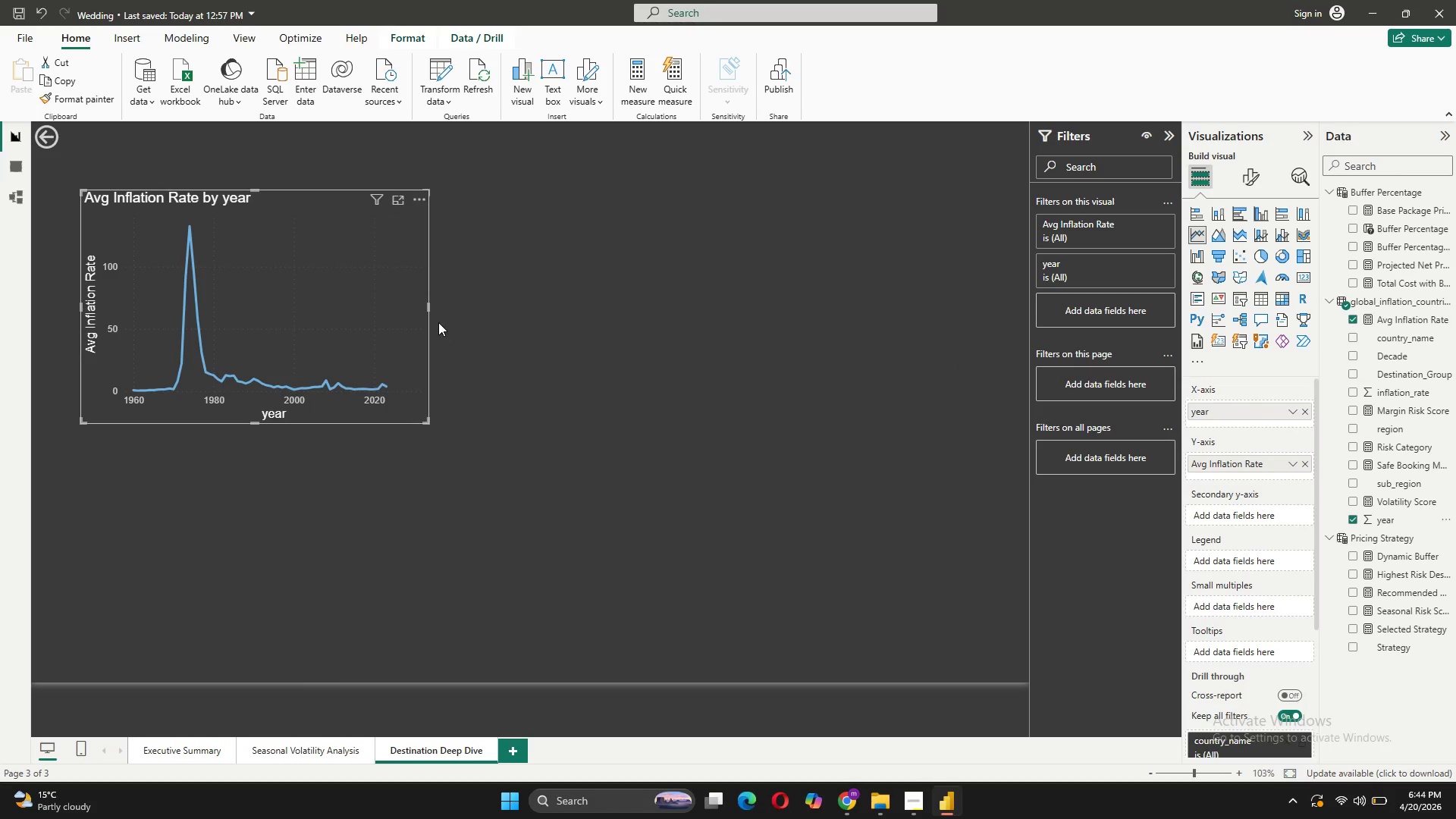 
wait(8.17)
 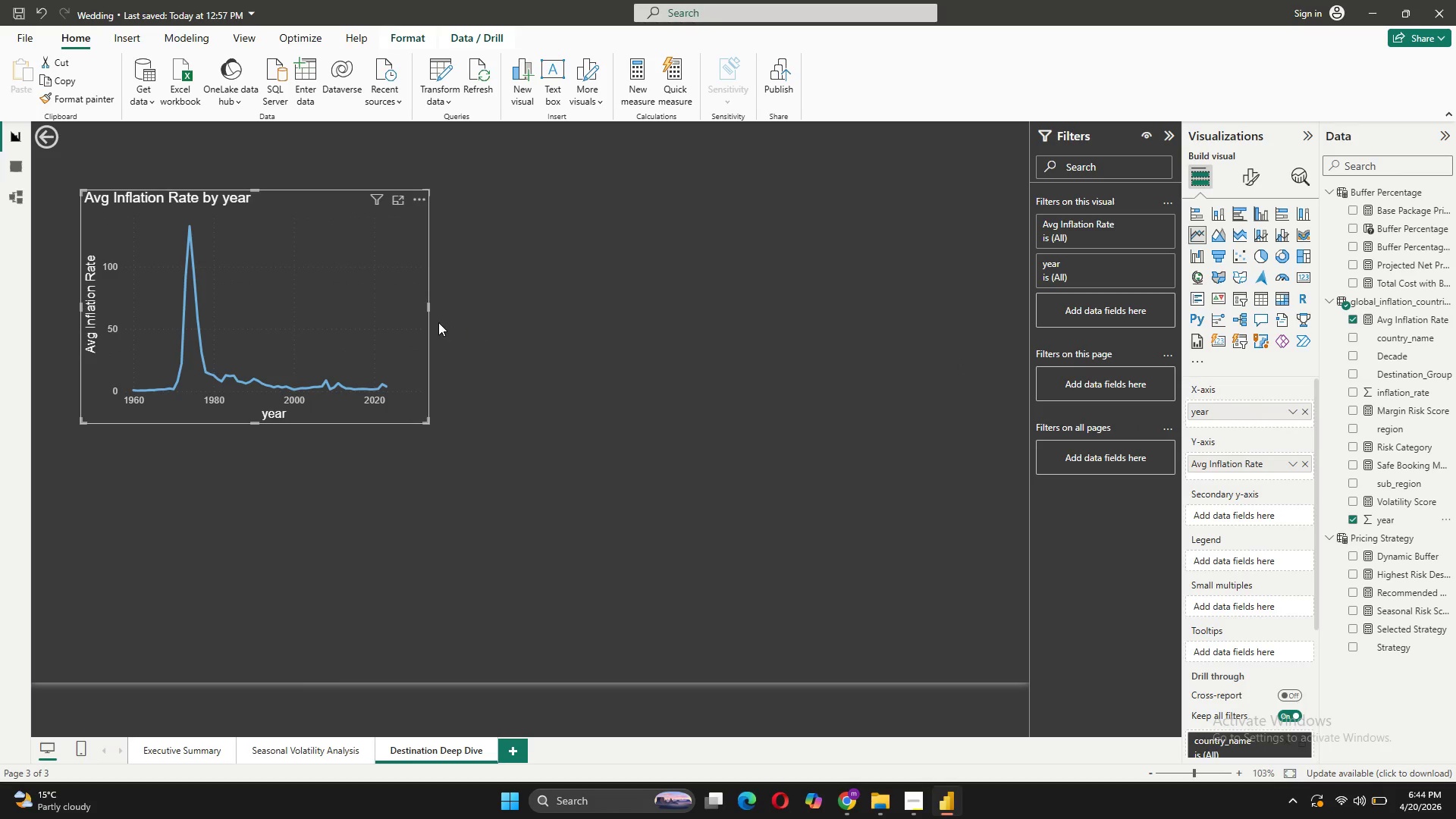 
left_click_drag(start_coordinate=[428, 305], to_coordinate=[508, 306])
 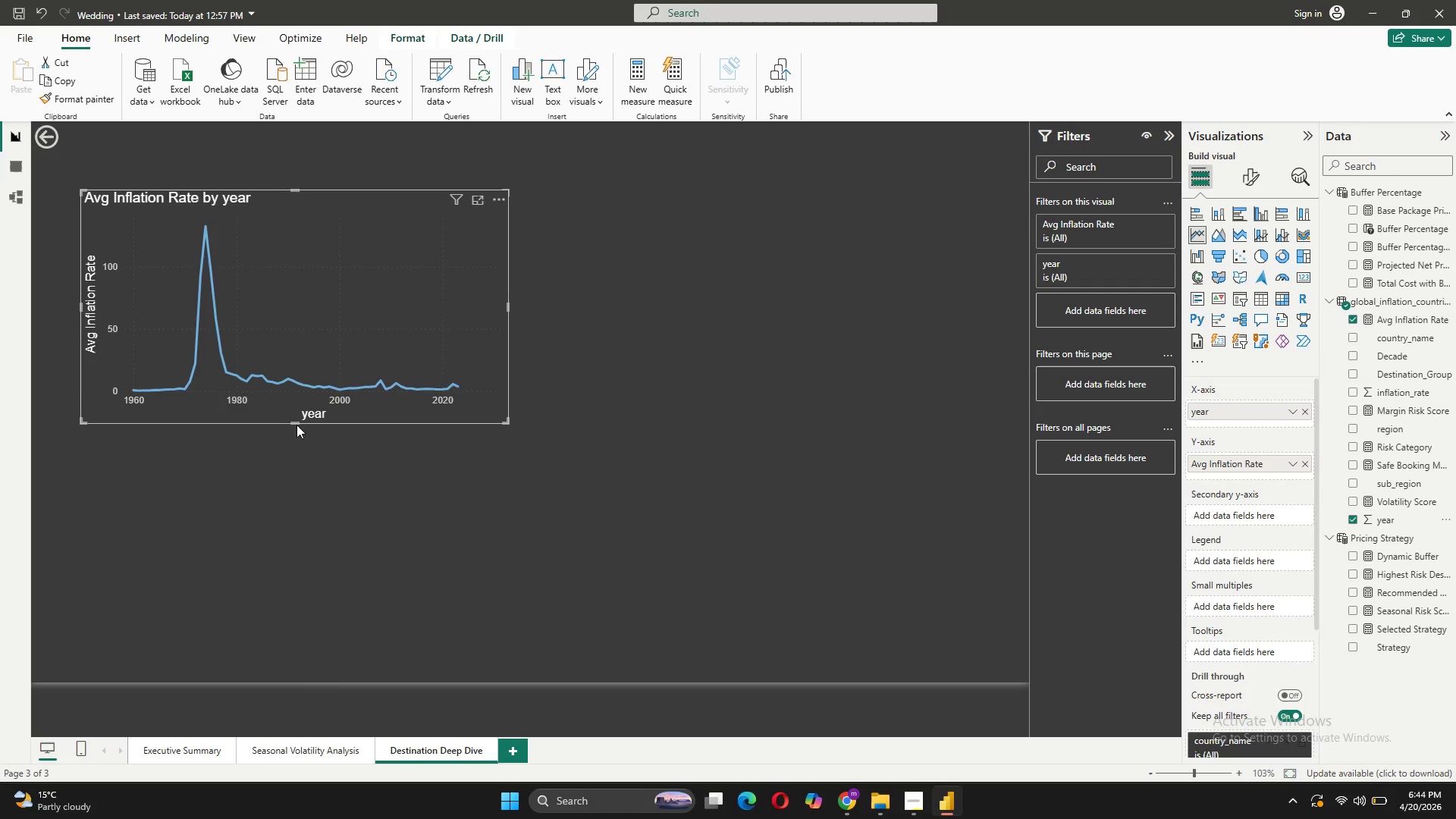 
left_click_drag(start_coordinate=[297, 423], to_coordinate=[295, 444])
 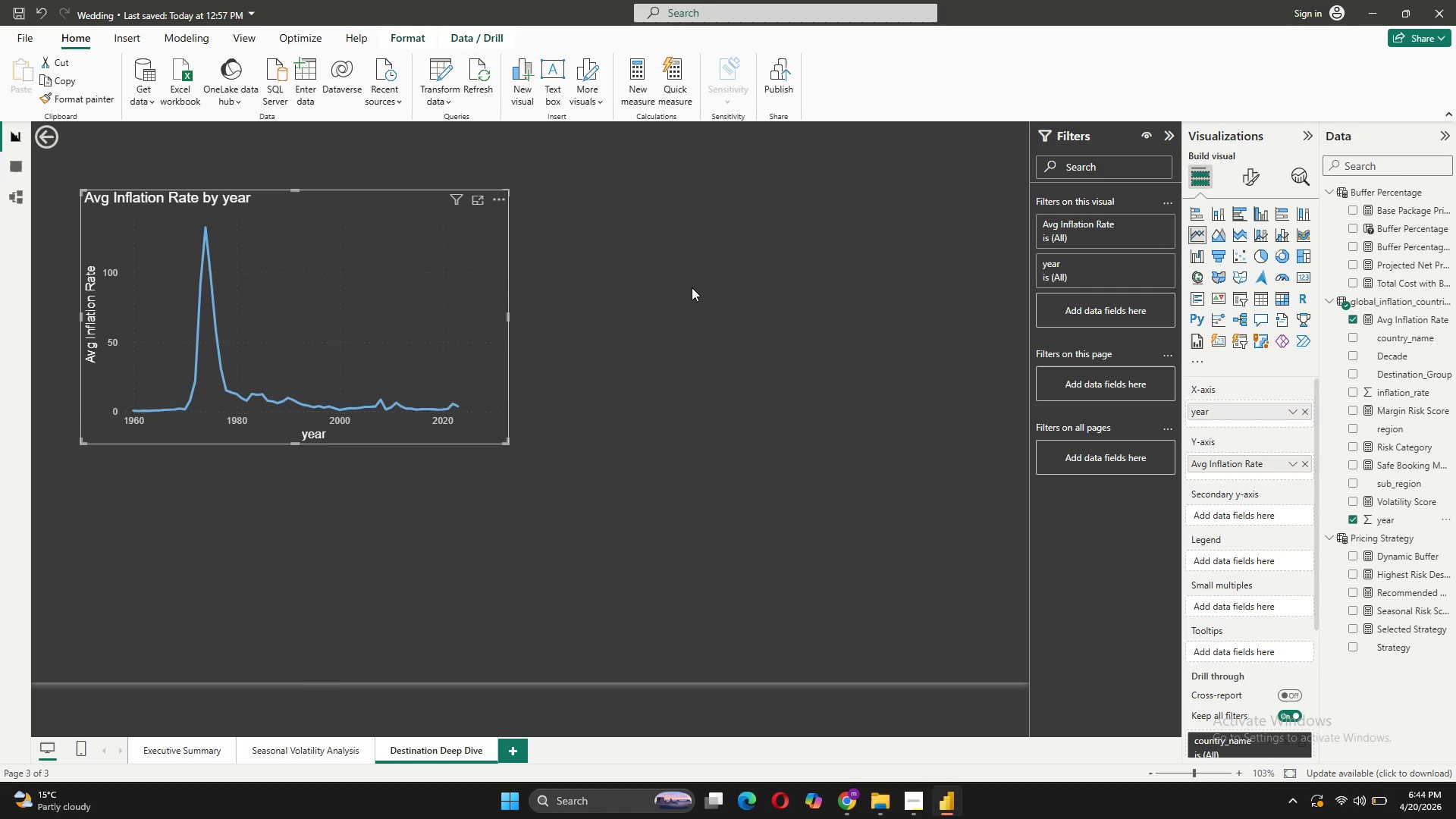 
left_click([692, 287])
 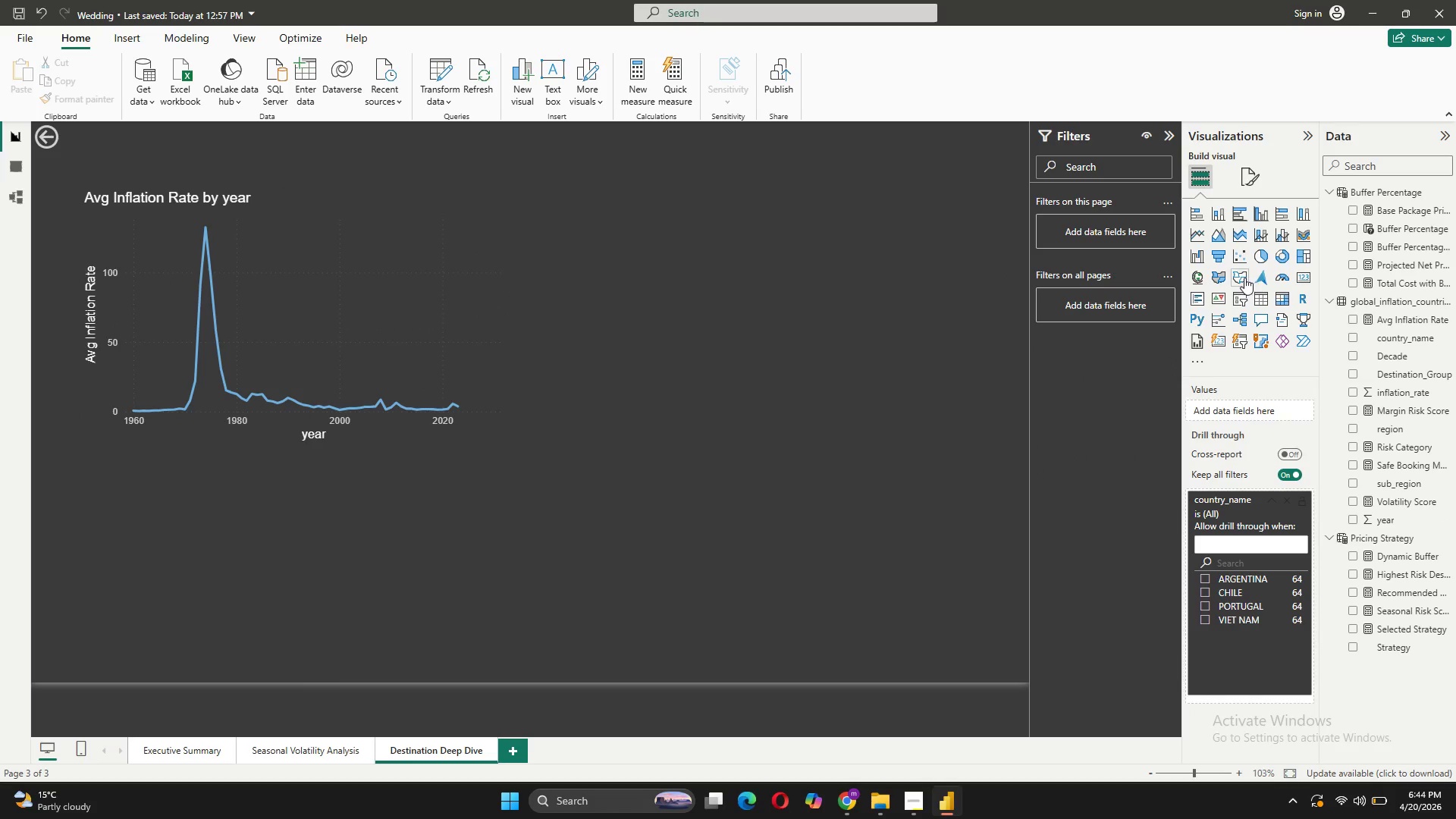 
left_click([1304, 275])
 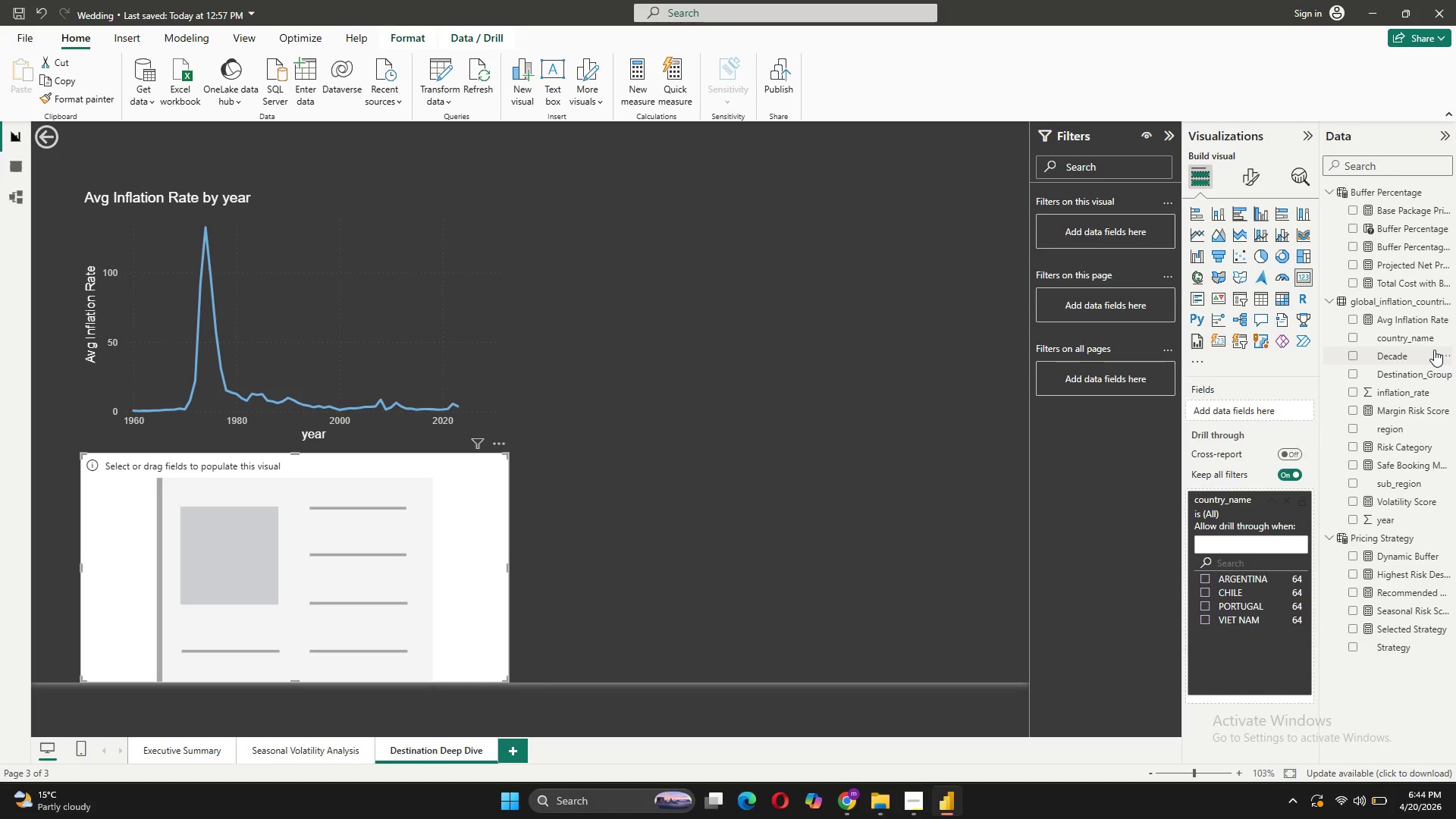 
wait(6.61)
 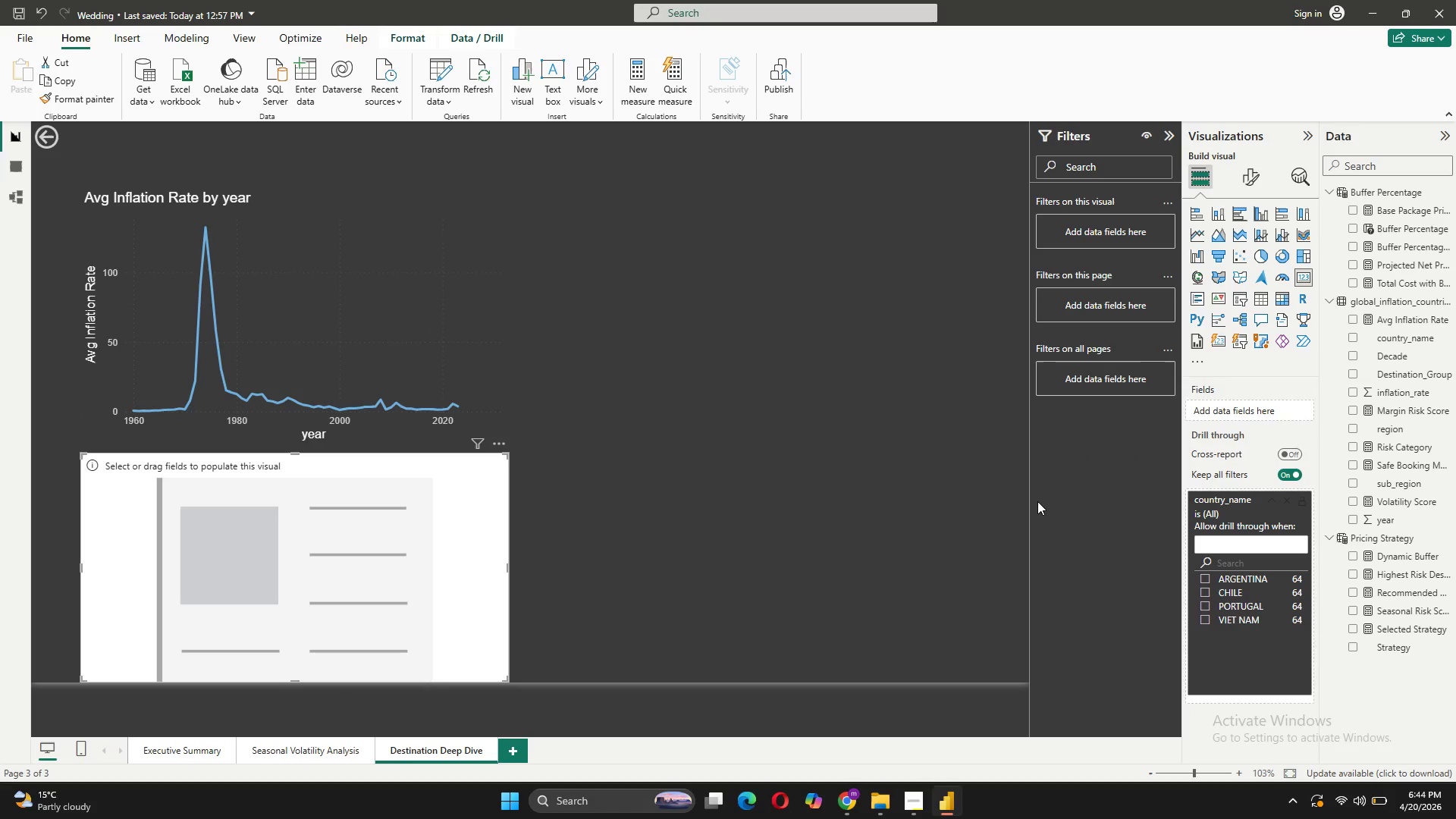 
left_click_drag(start_coordinate=[1397, 504], to_coordinate=[1243, 408])
 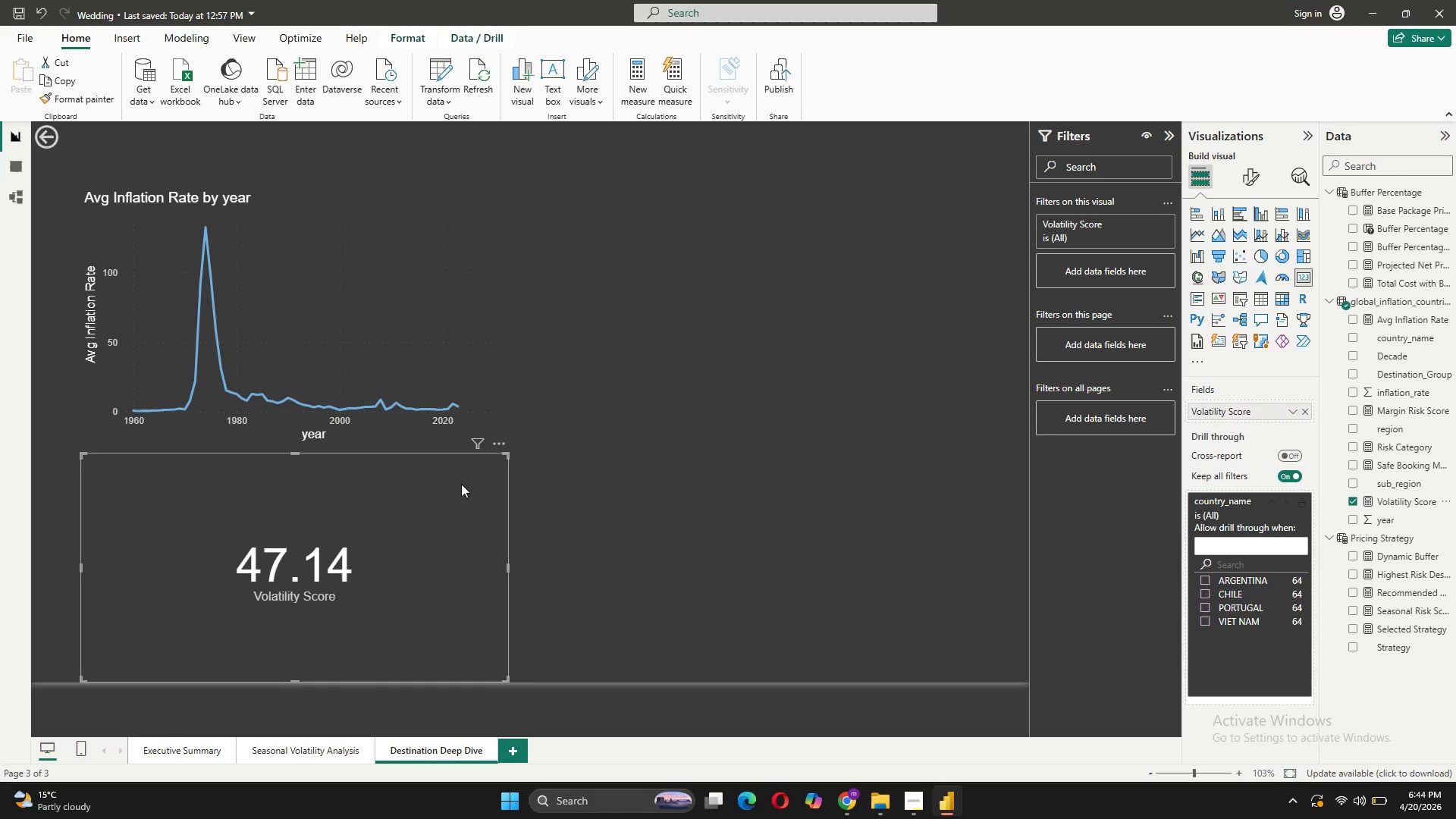 
left_click_drag(start_coordinate=[401, 509], to_coordinate=[855, 240])
 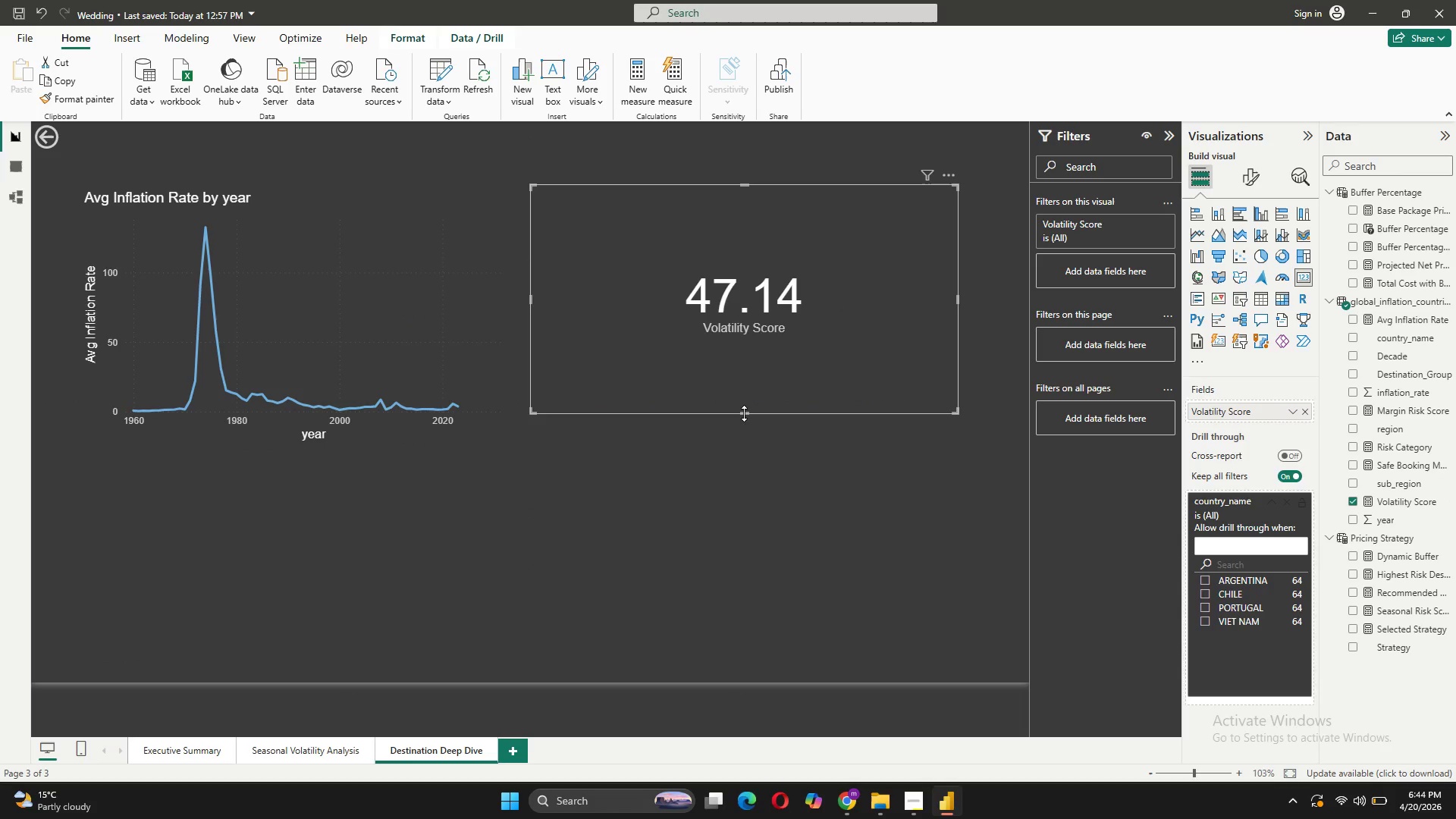 
left_click_drag(start_coordinate=[744, 413], to_coordinate=[774, 330])
 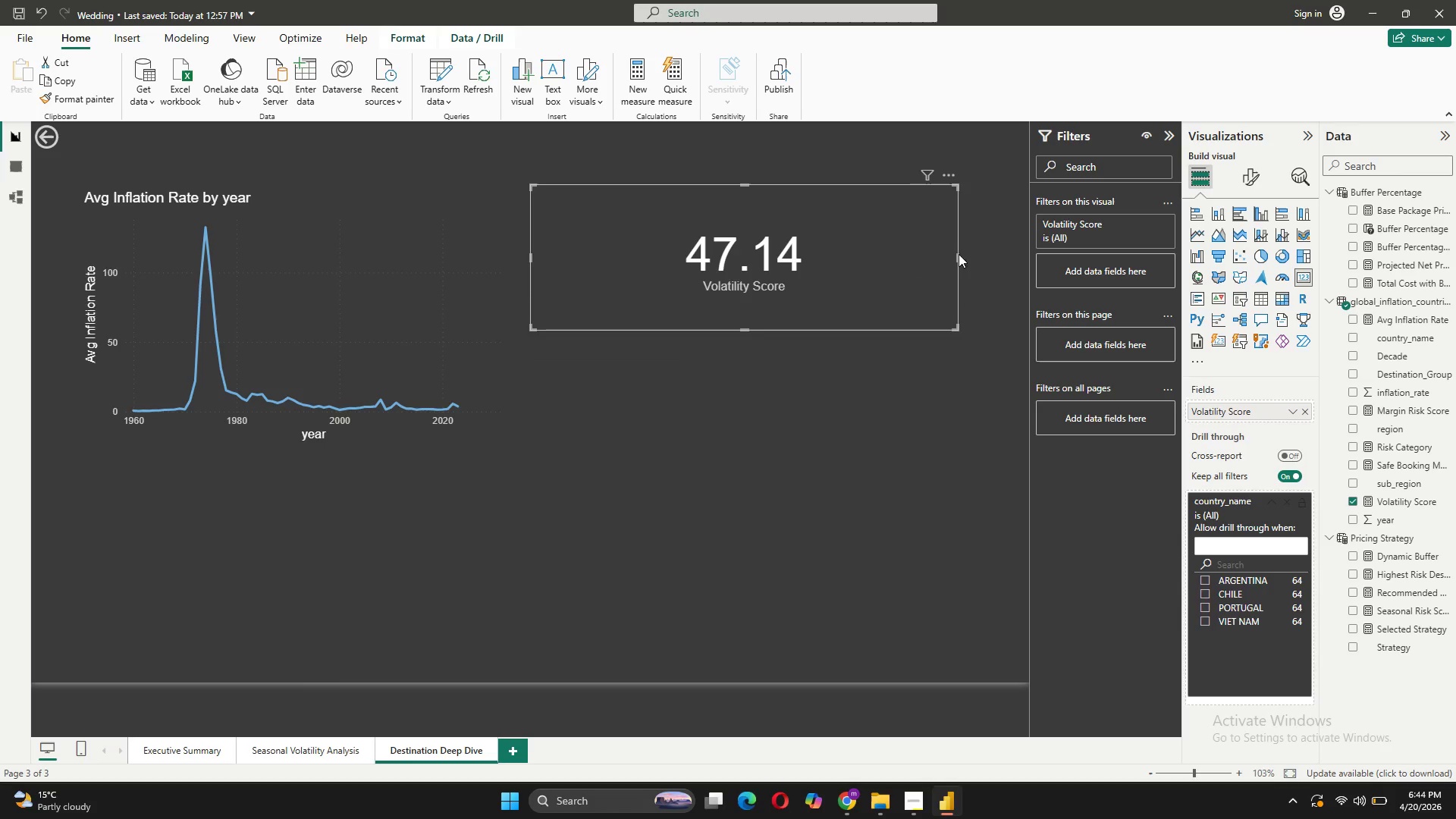 
left_click_drag(start_coordinate=[959, 254], to_coordinate=[758, 281])
 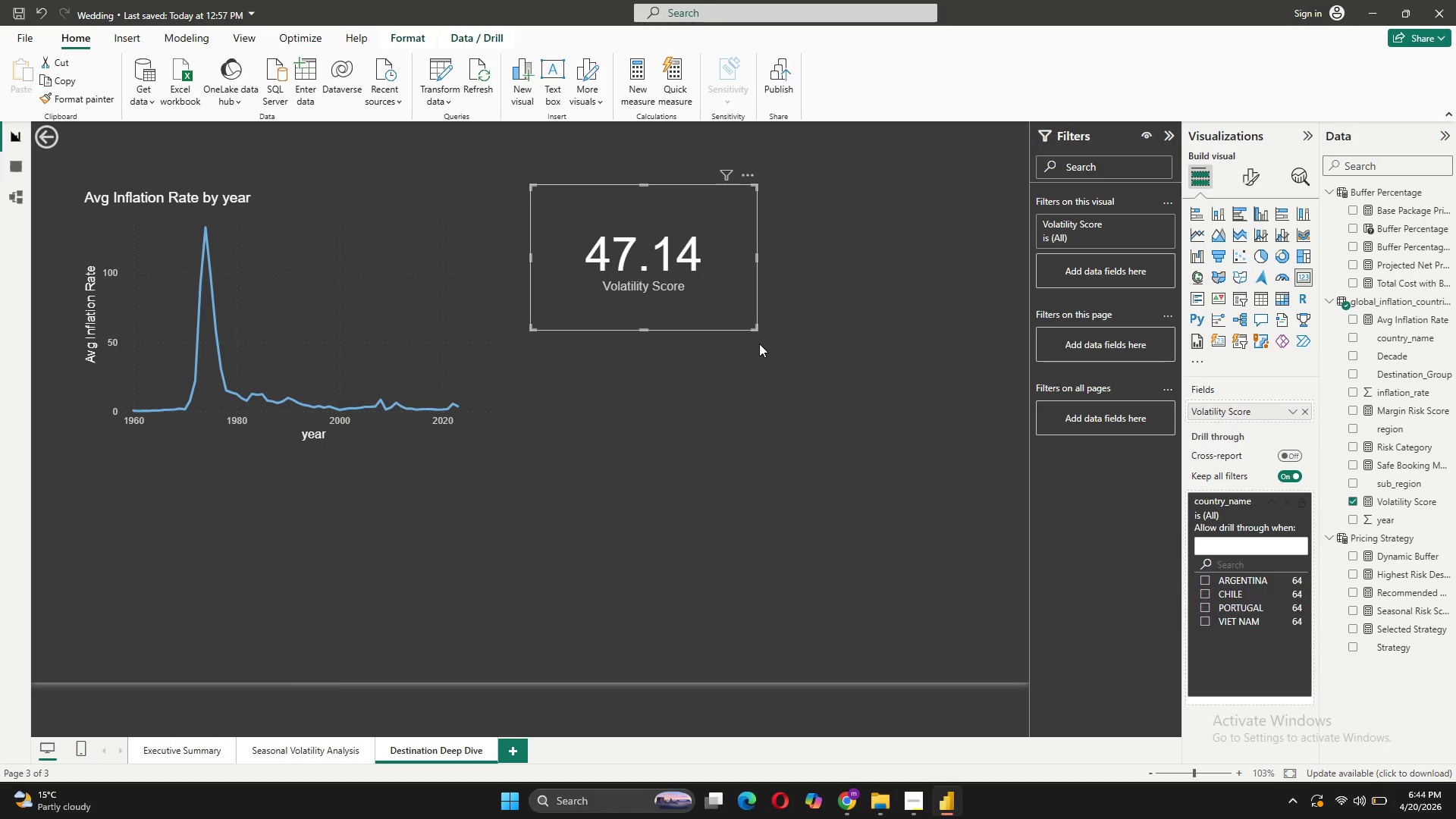 
wait(10.59)
 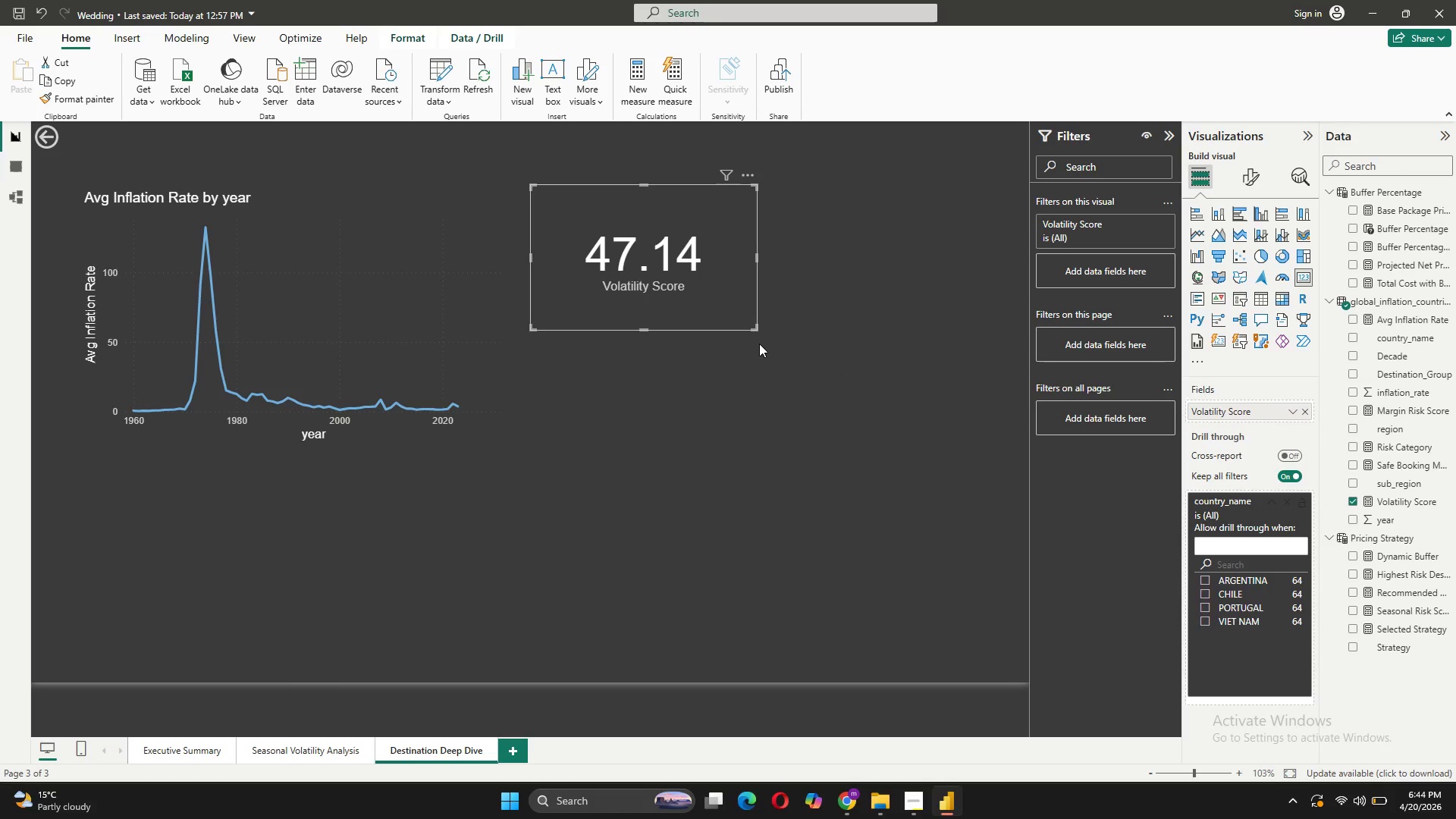 
mouse_move([52, 133])
 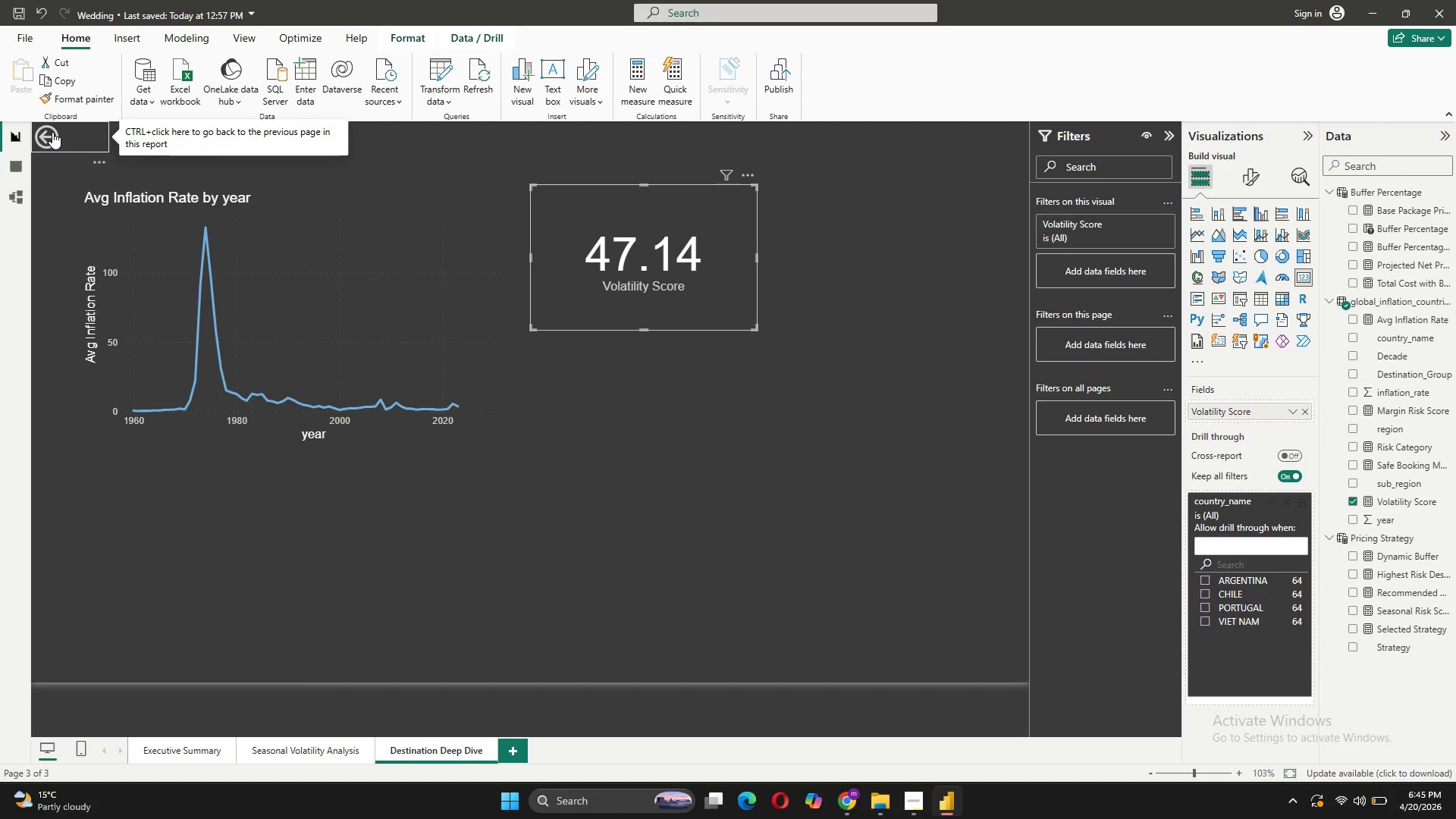 
left_click([52, 132])
 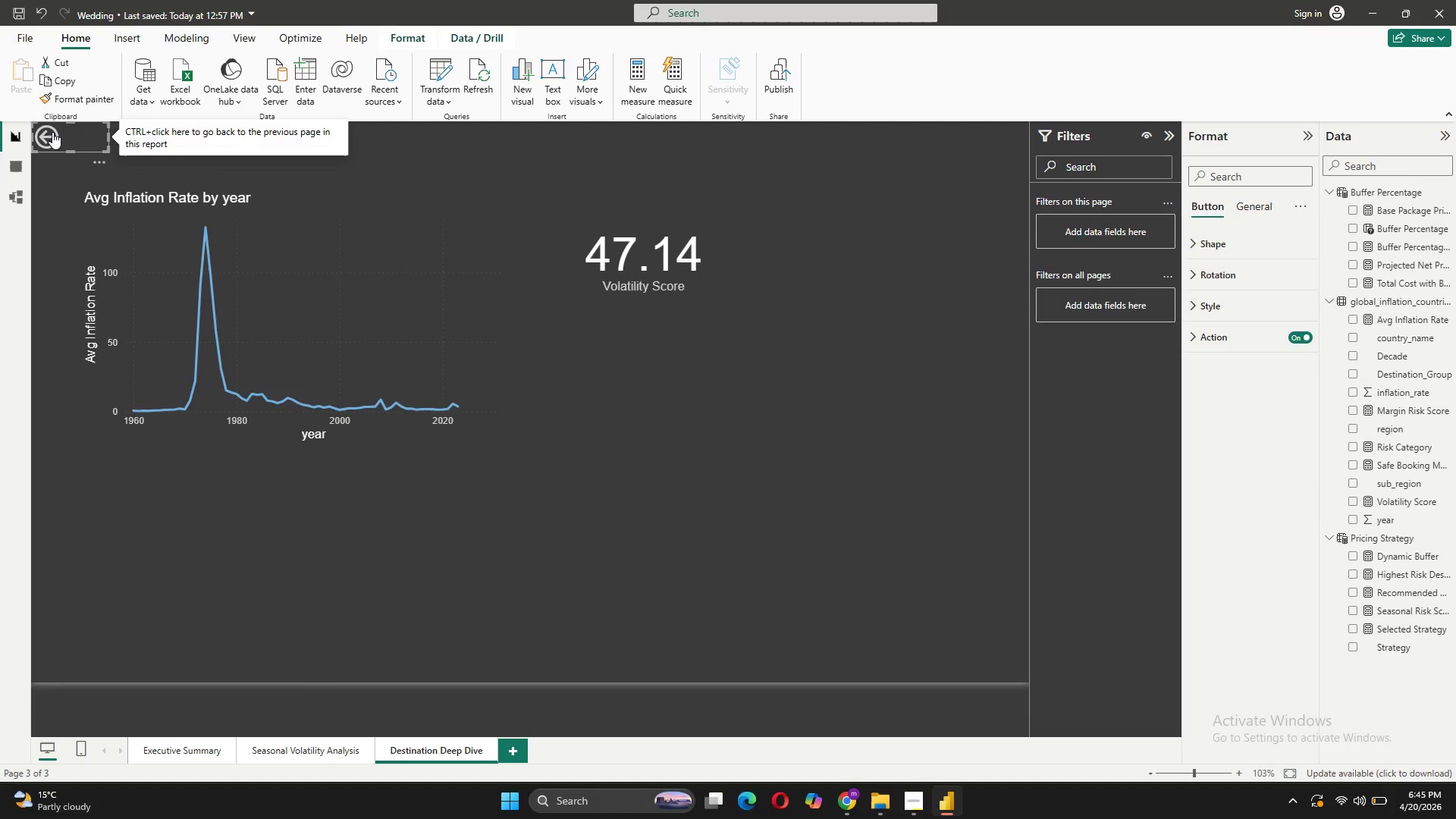 
left_click([52, 132])
 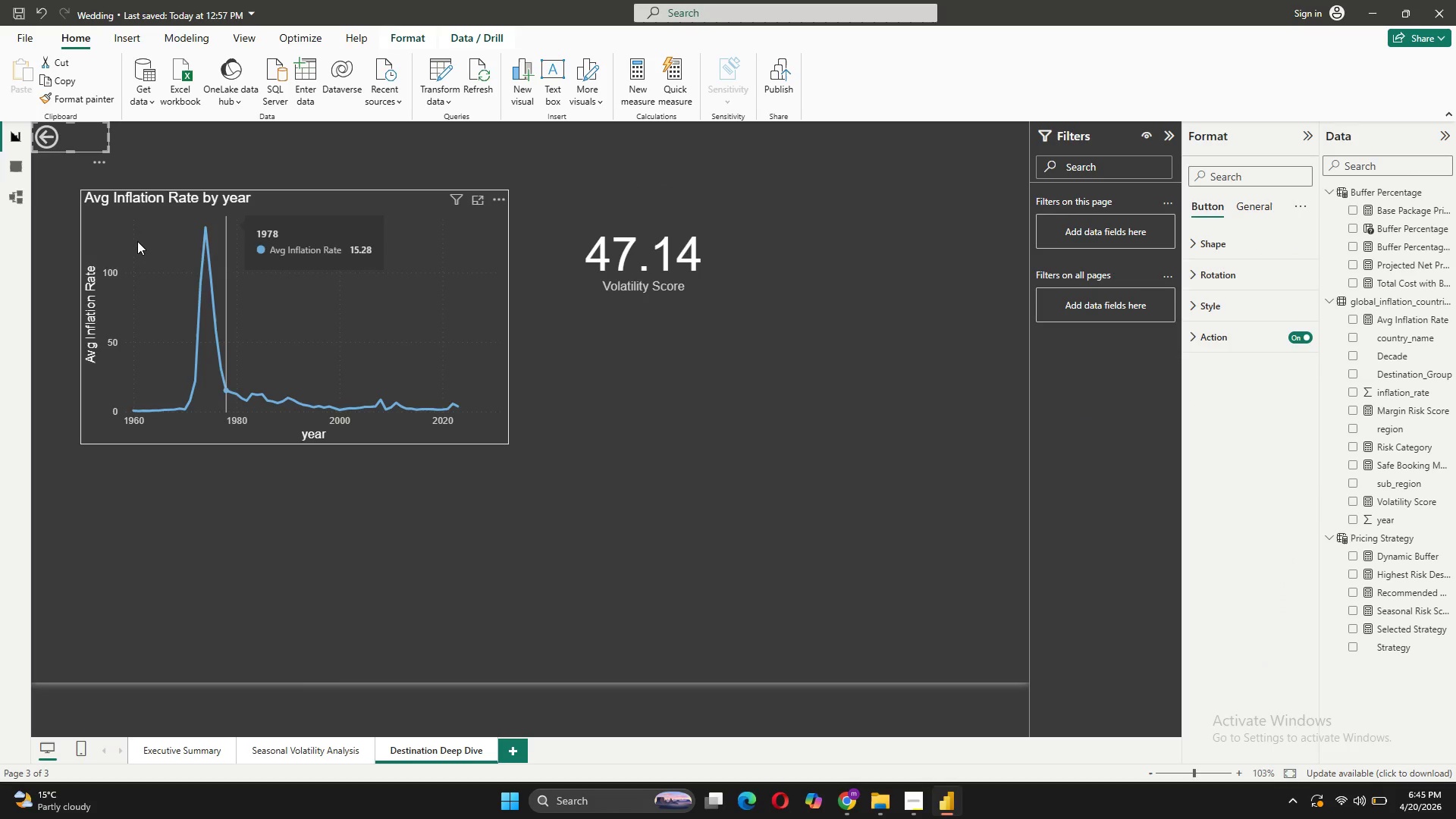 
wait(6.0)
 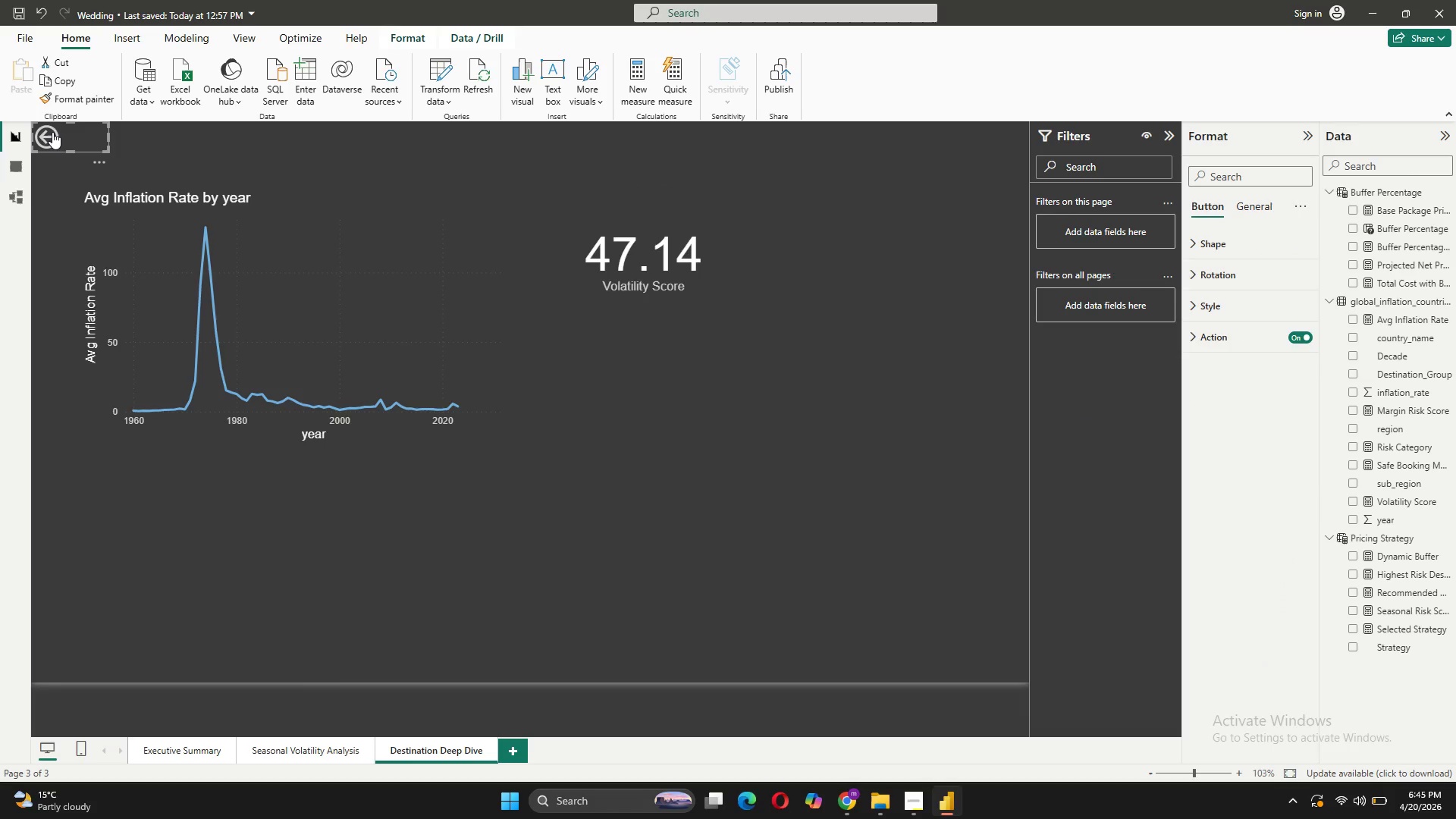 
left_click([17, 139])
 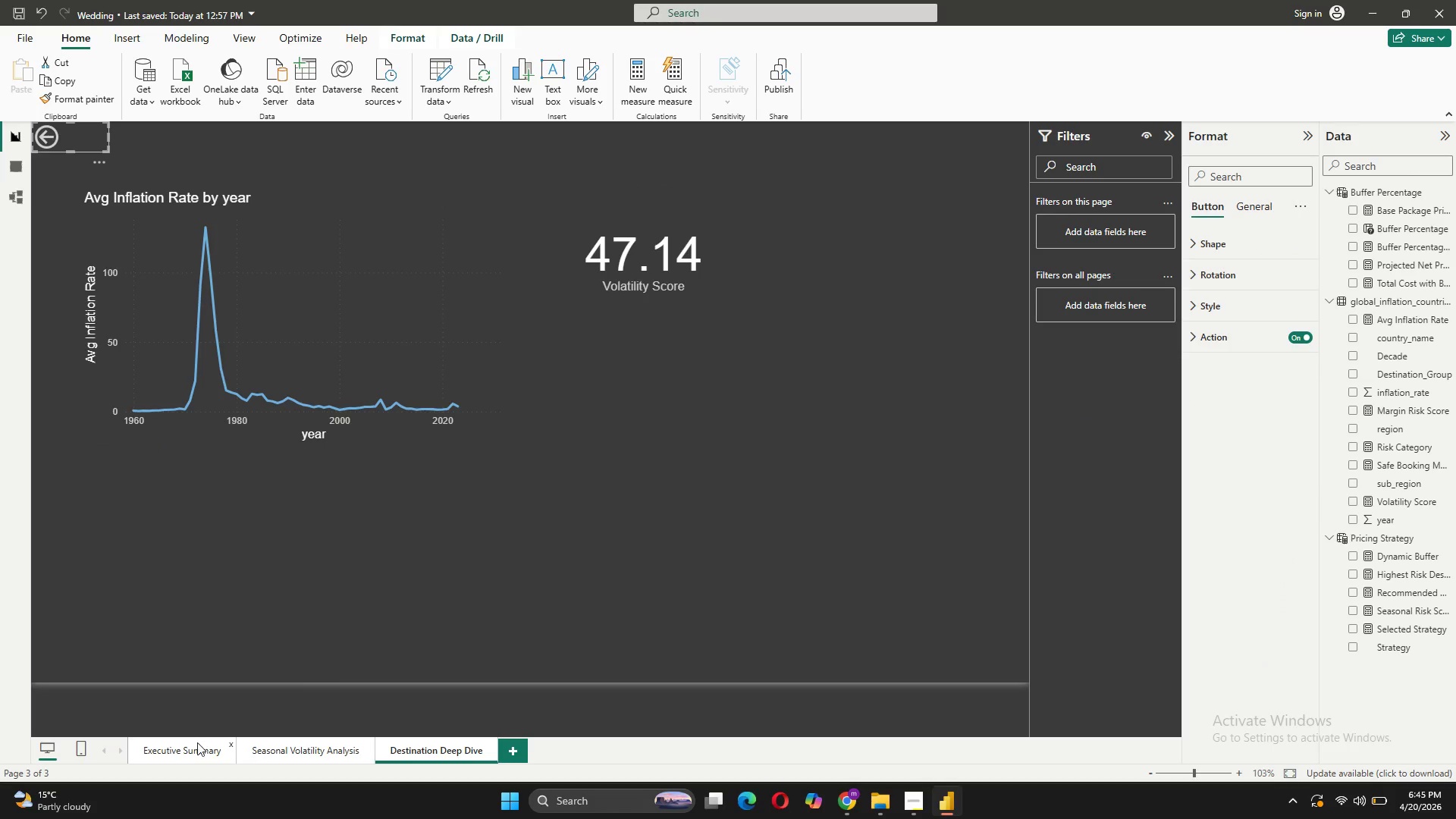 
left_click([197, 742])
 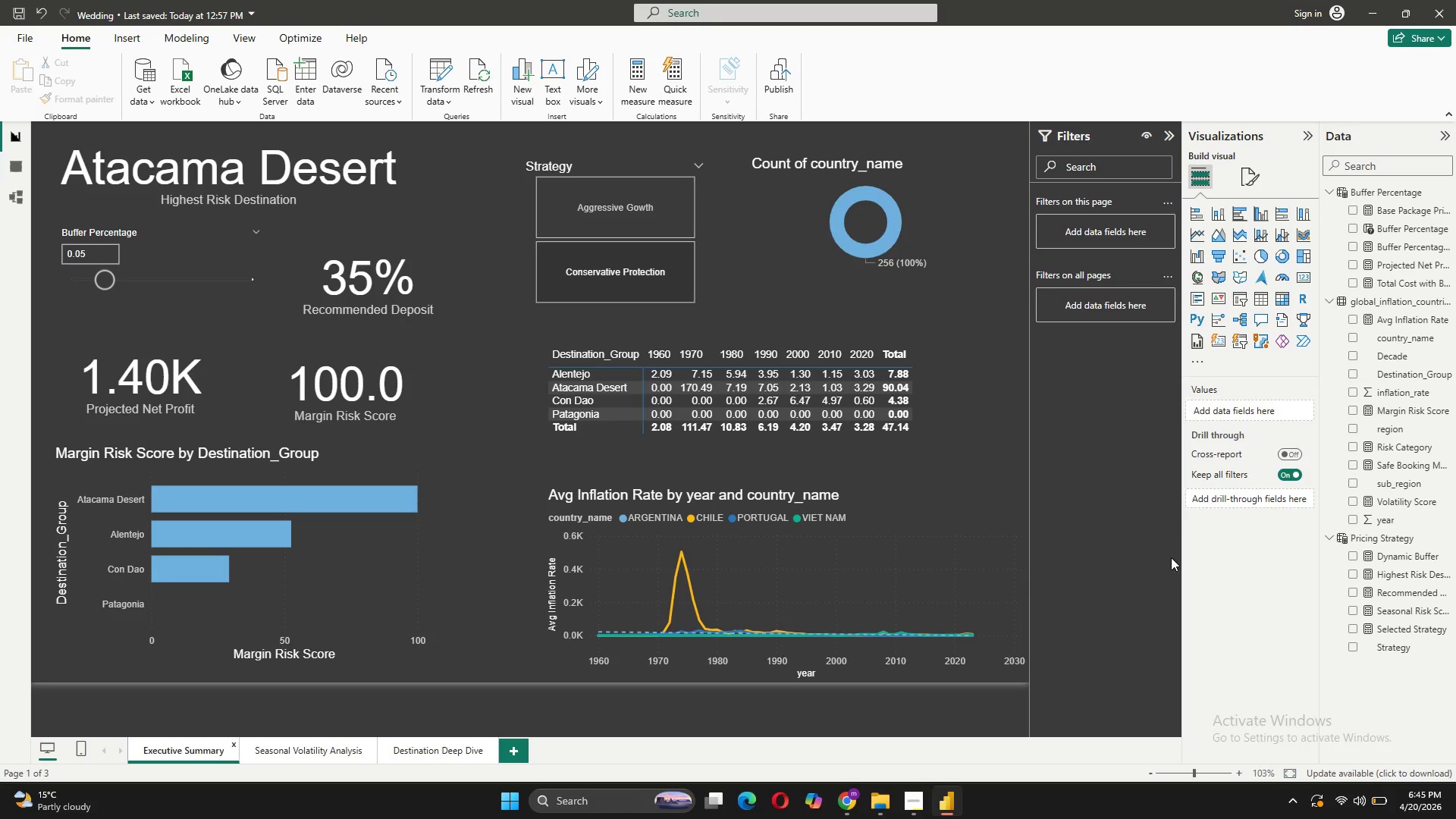 
left_click([1250, 492])
 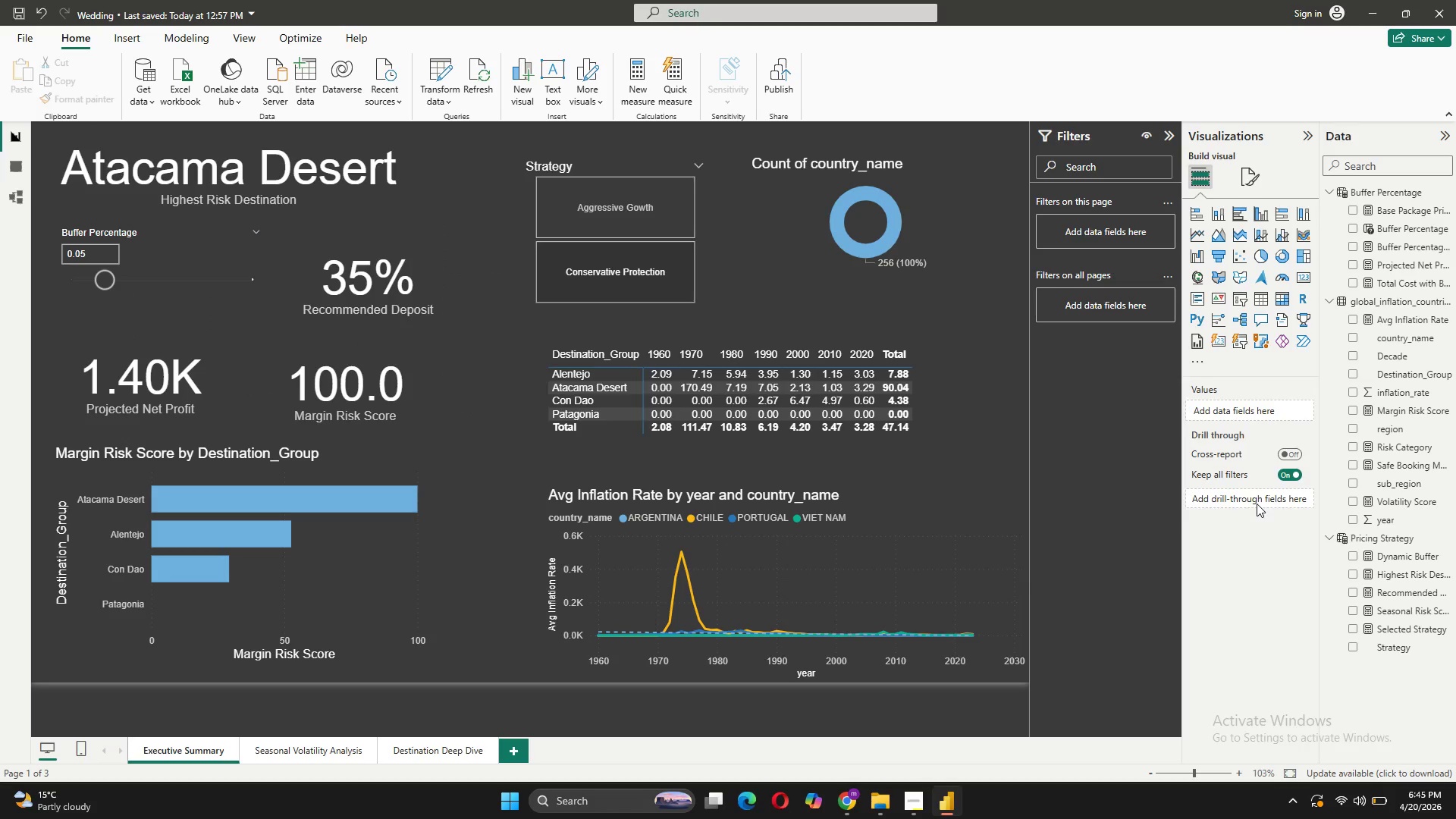 
double_click([1257, 504])
 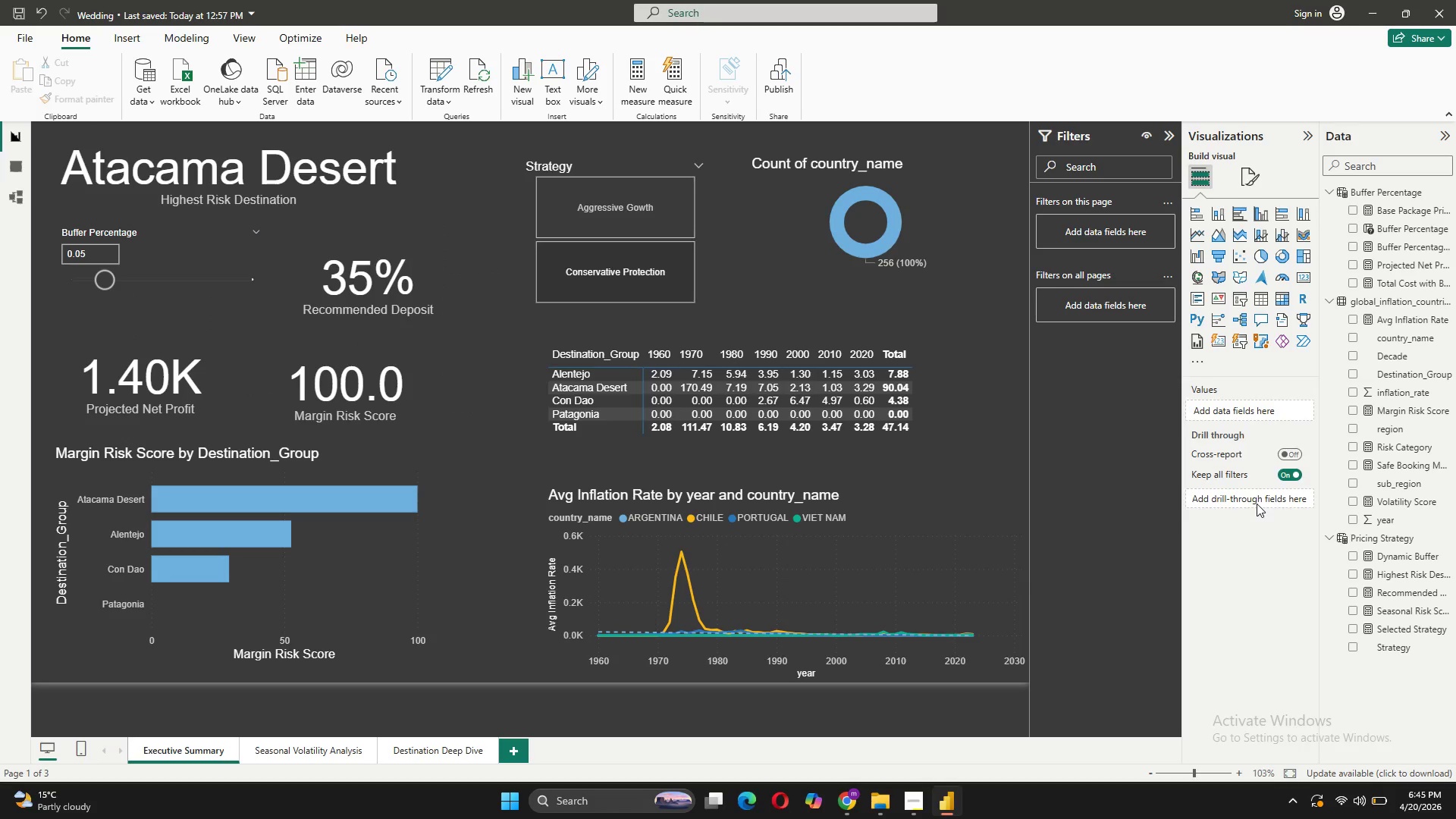 
triple_click([1257, 504])
 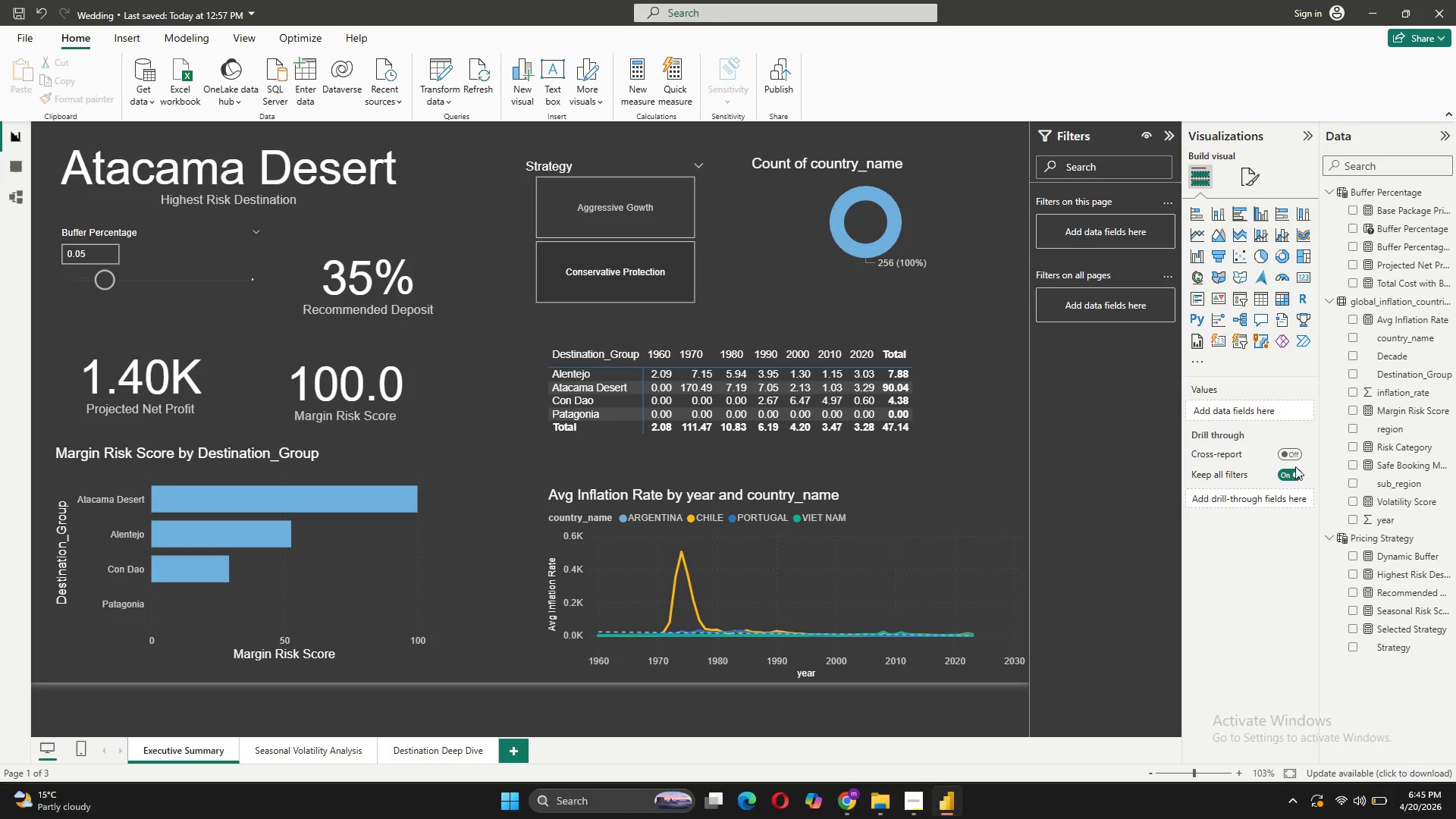 
left_click_drag(start_coordinate=[1297, 461], to_coordinate=[1297, 455])
 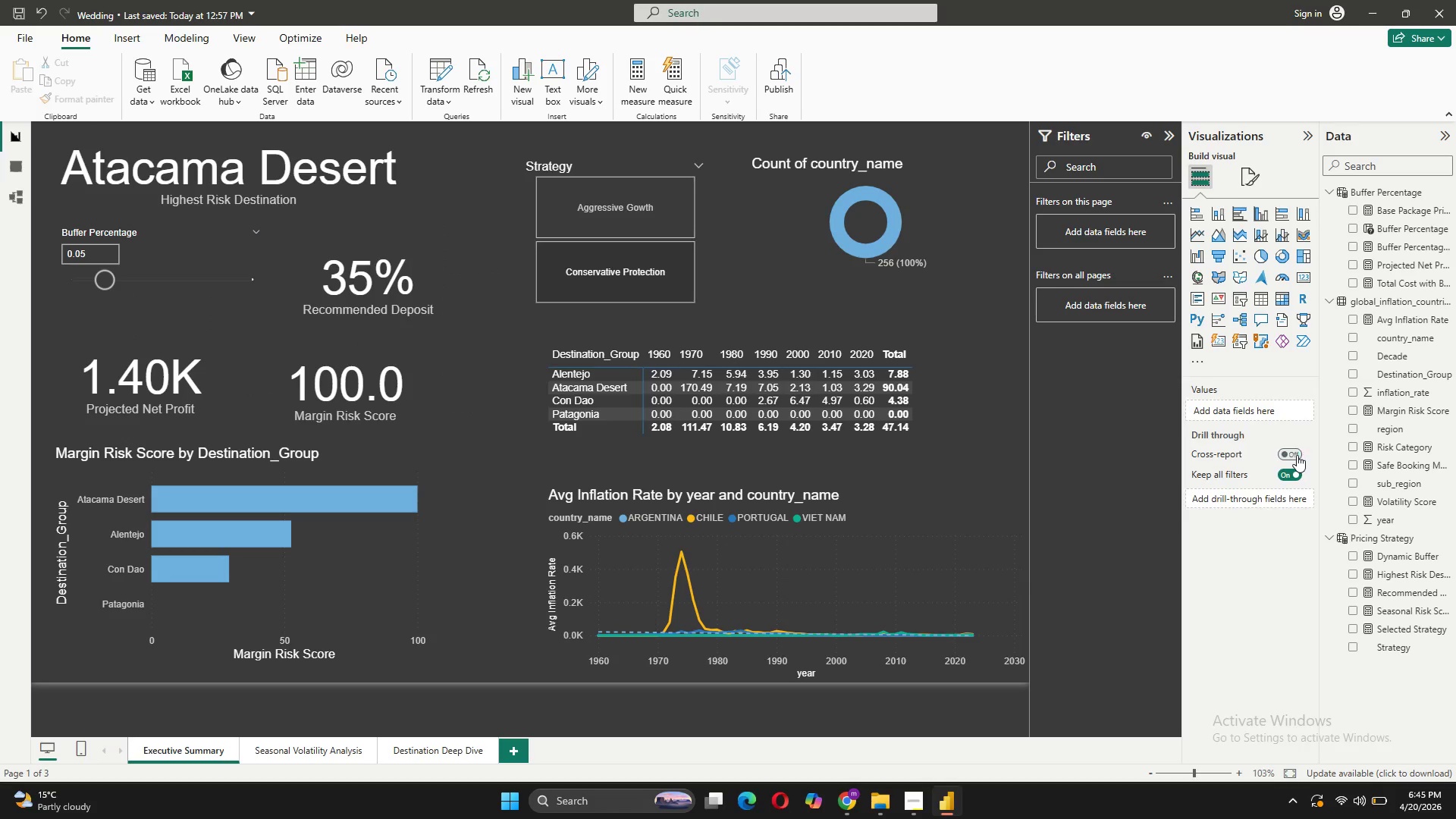 
double_click([1297, 455])
 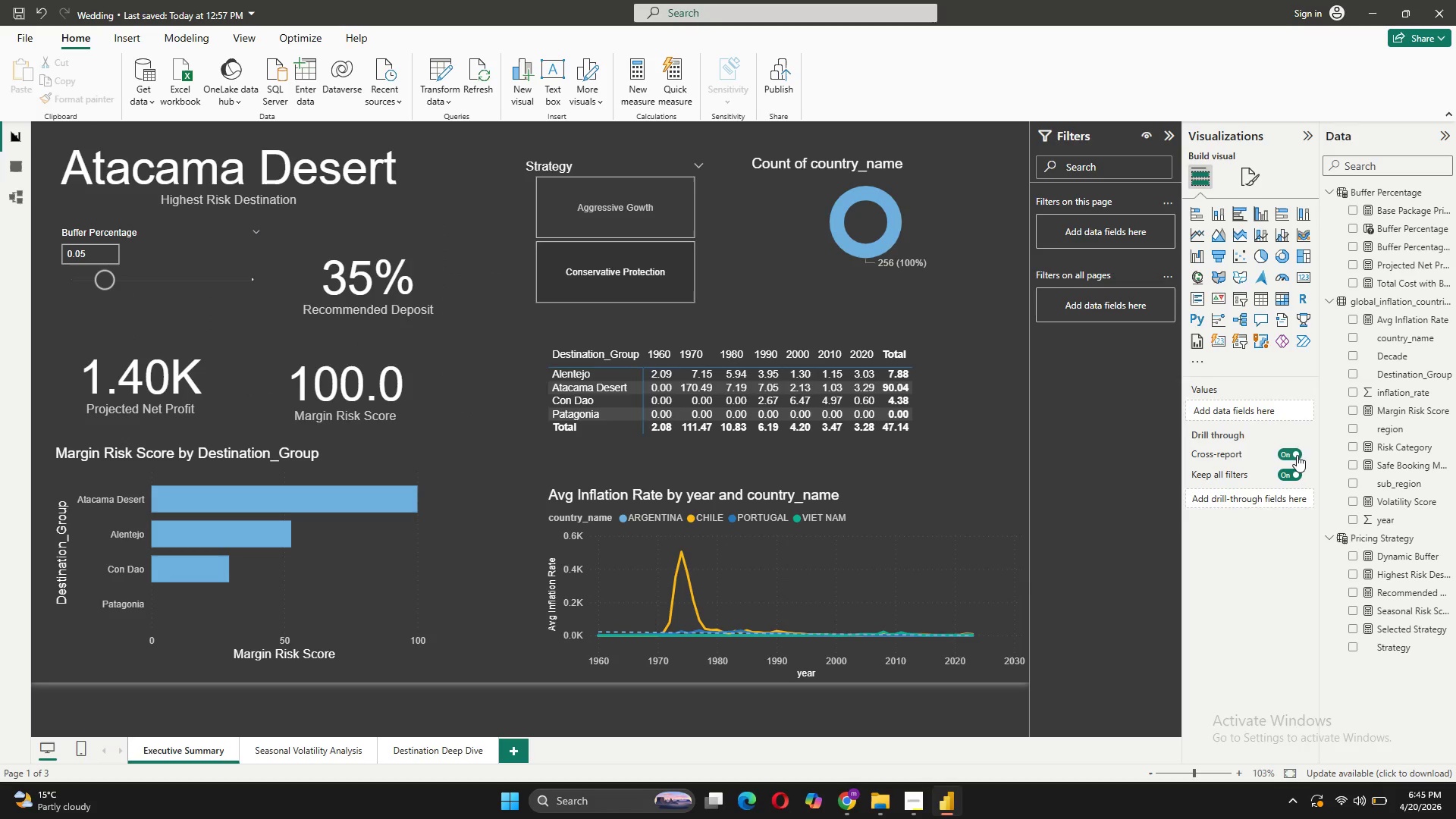 
triple_click([1297, 455])
 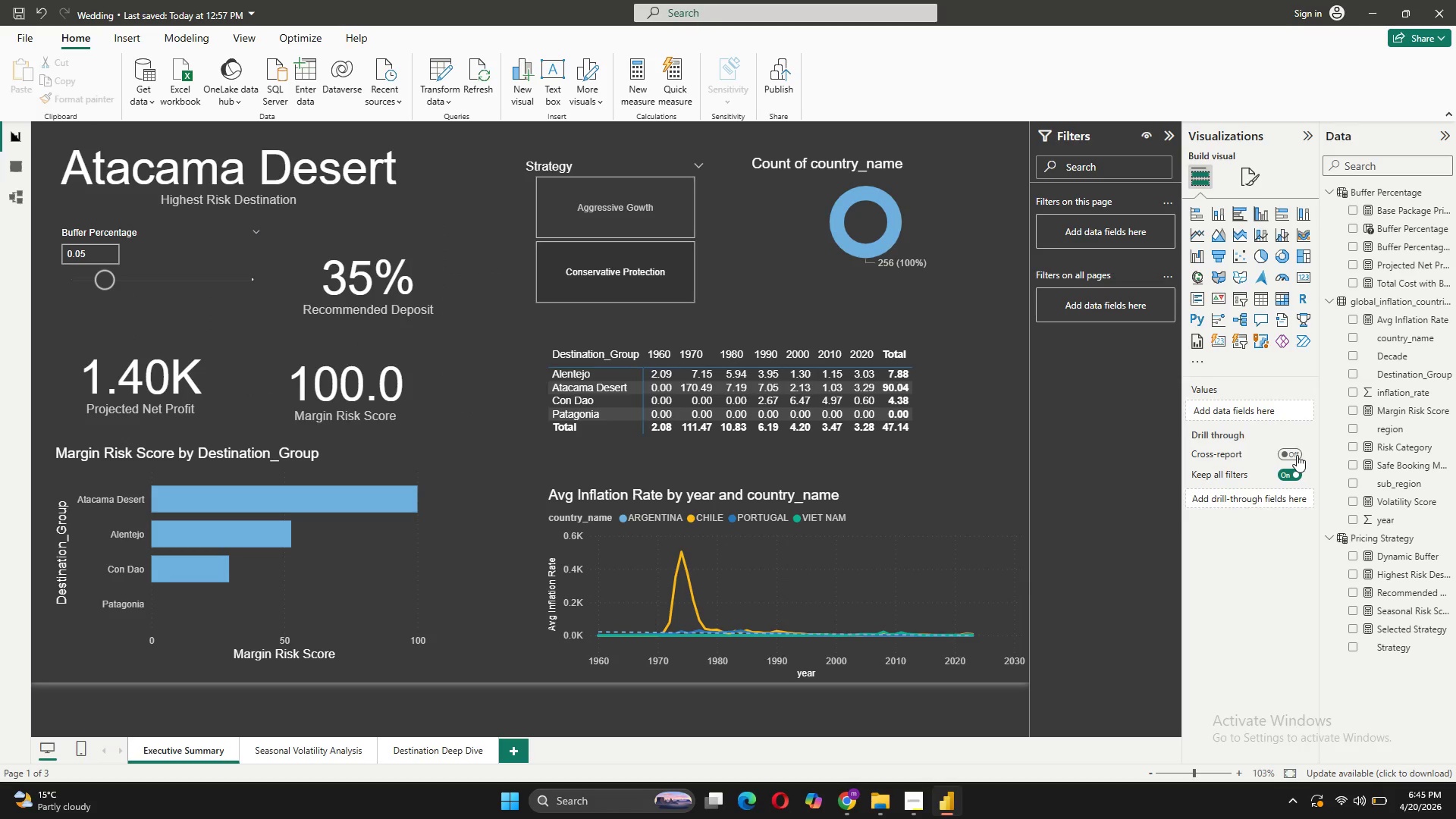 
left_click([1297, 455])
 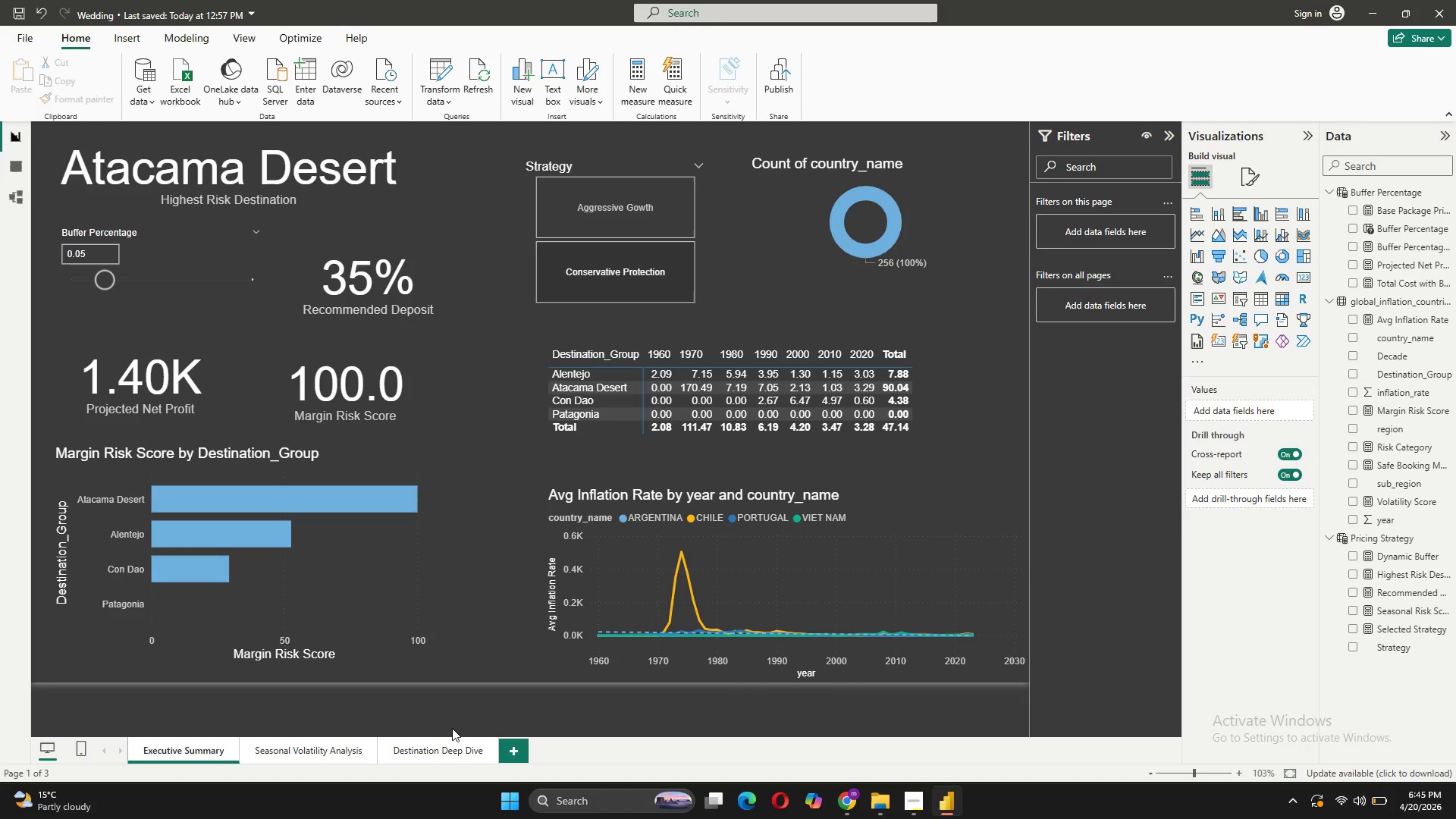 
left_click([410, 766])
 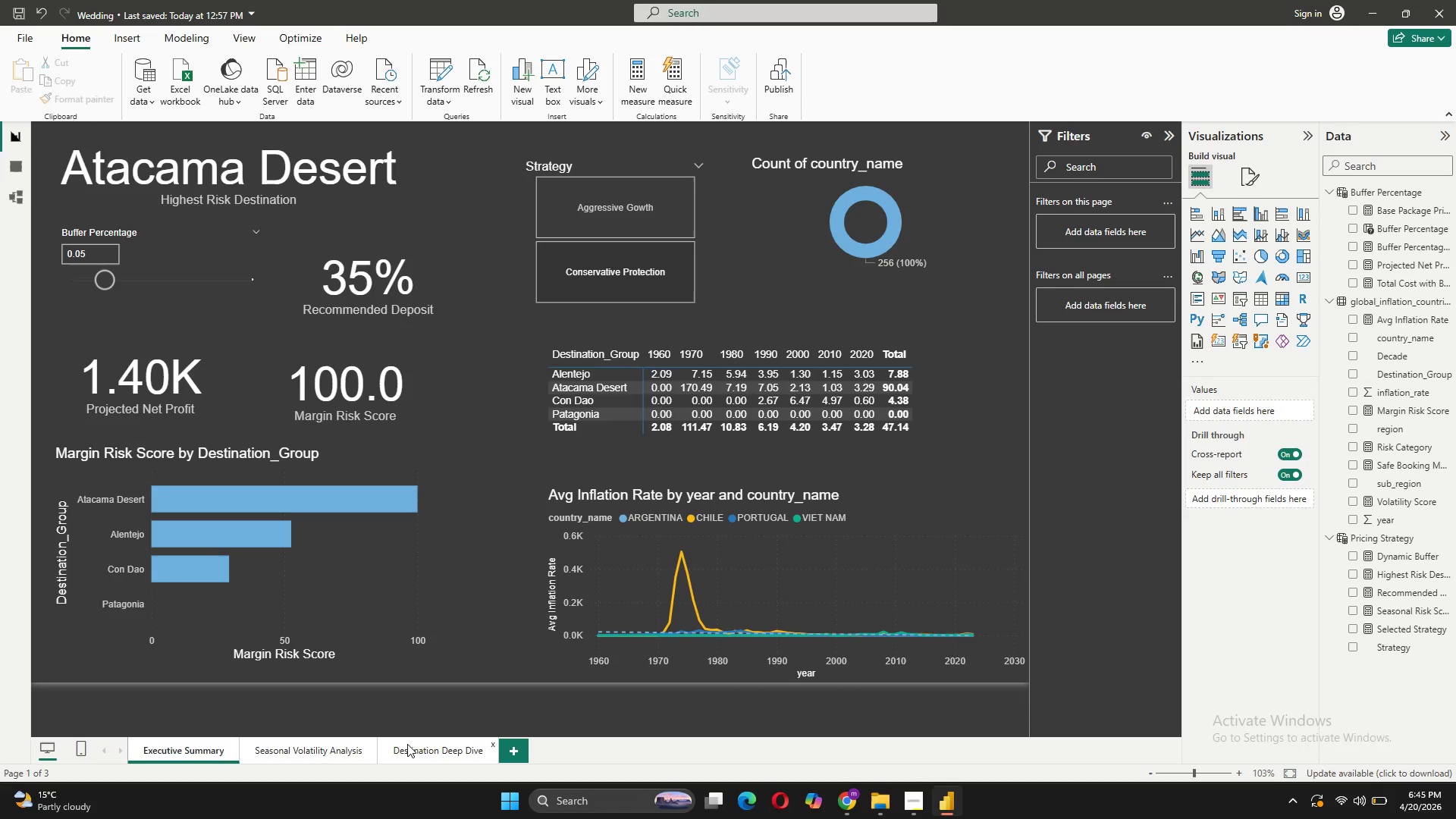 
left_click([407, 744])
 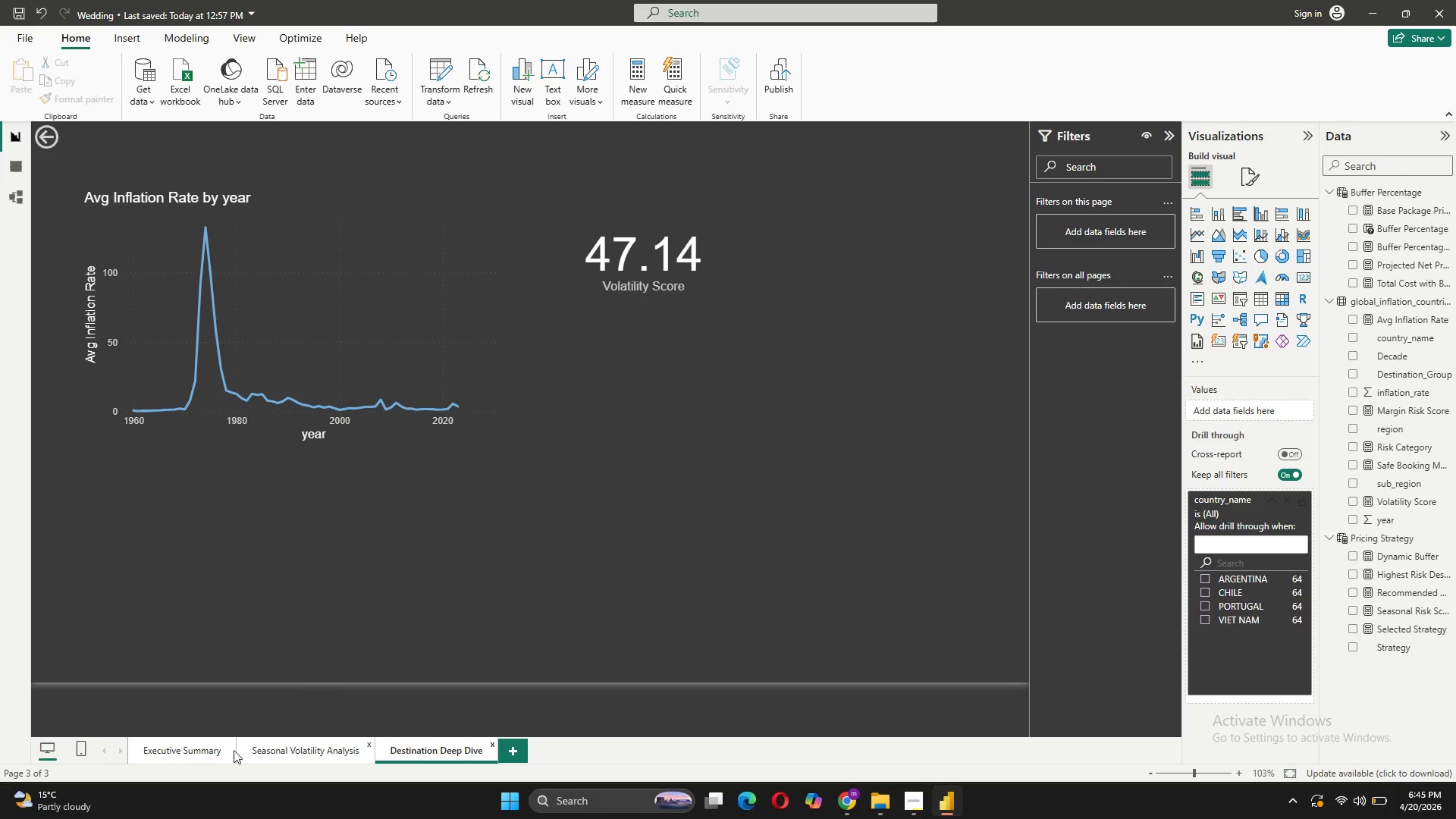 
left_click([171, 751])
 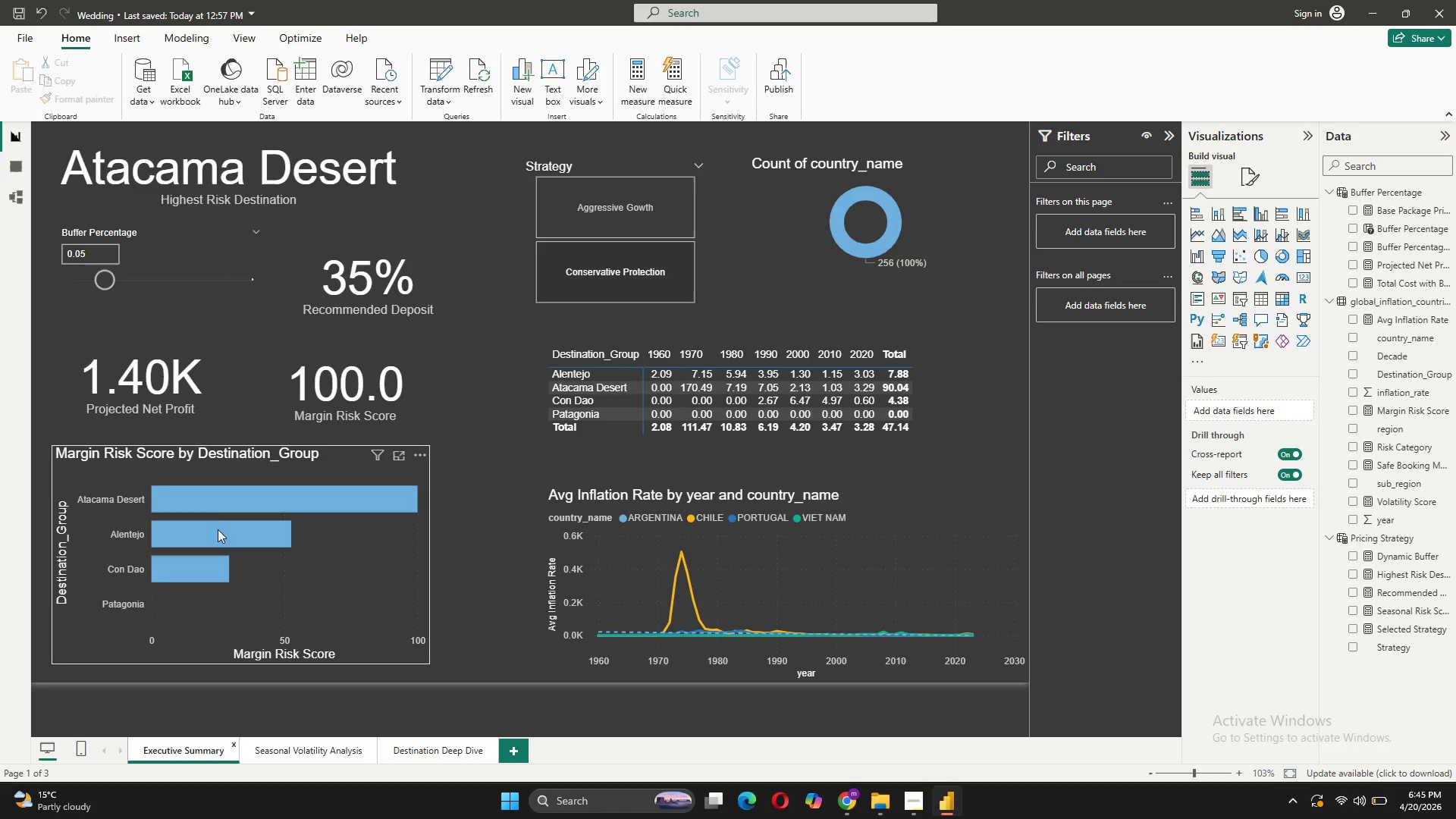 
left_click([219, 506])
 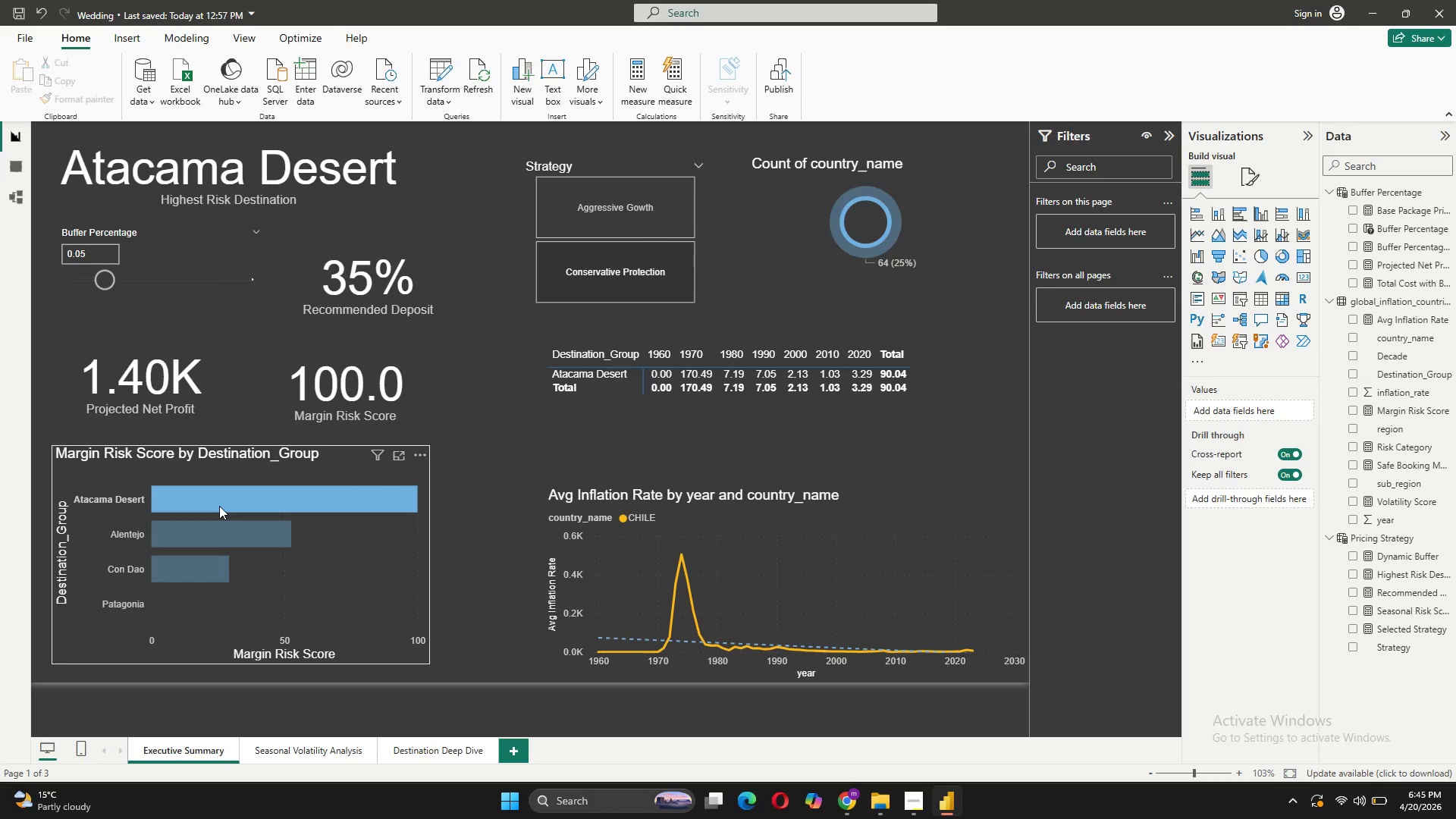 
right_click([219, 506])
 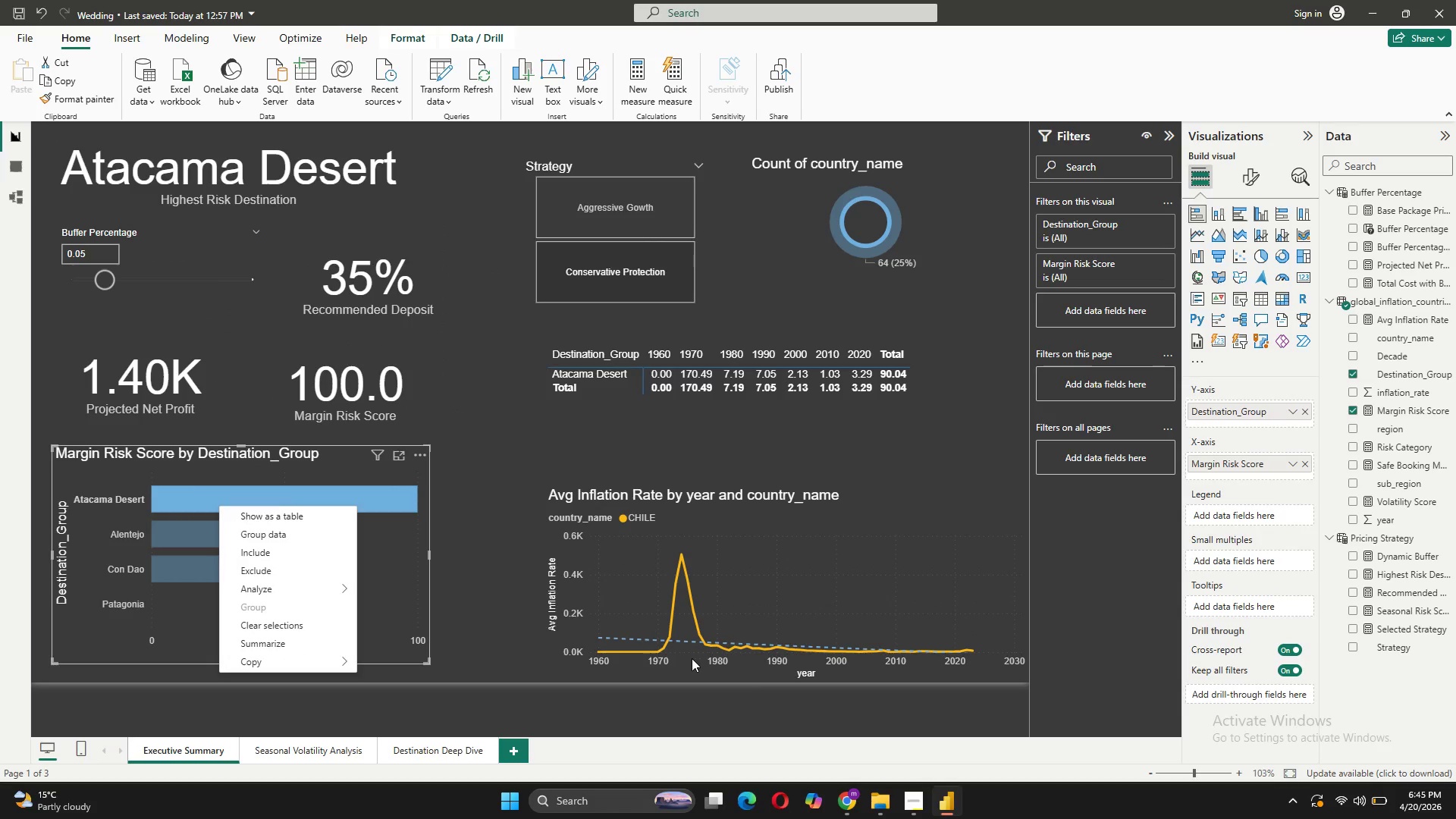 
wait(5.56)
 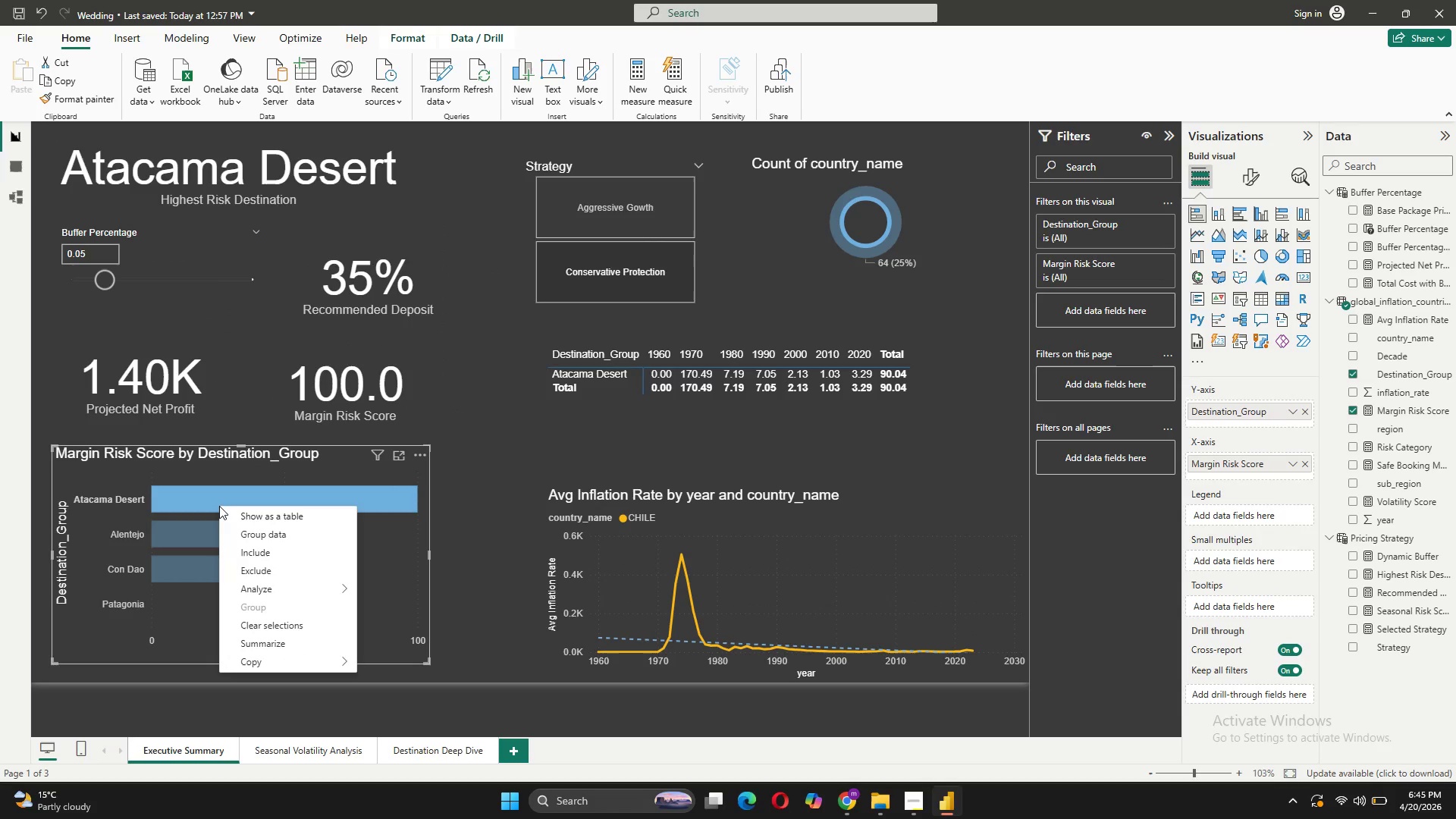 
left_click([845, 801])
 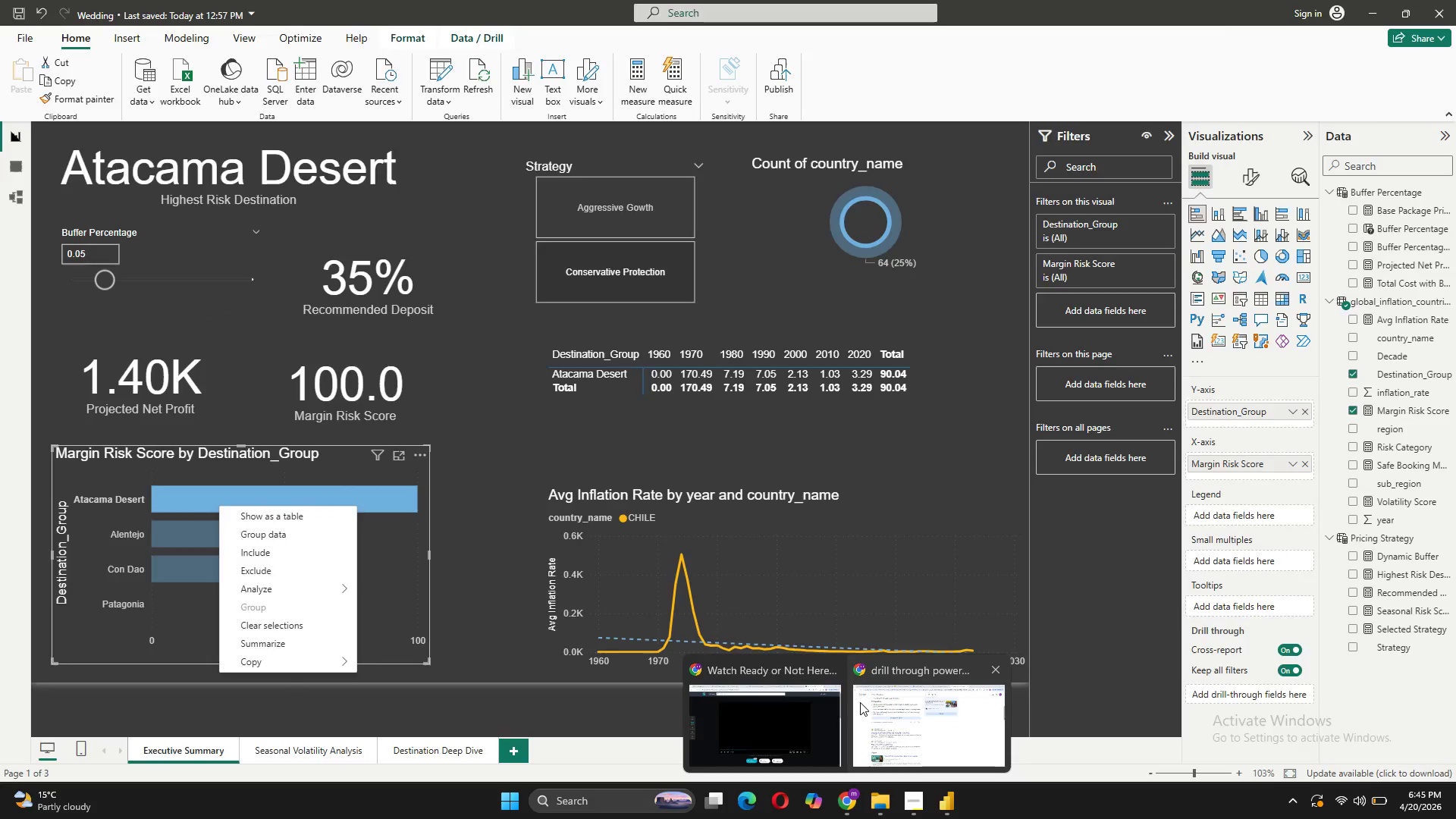 
left_click([860, 702])
 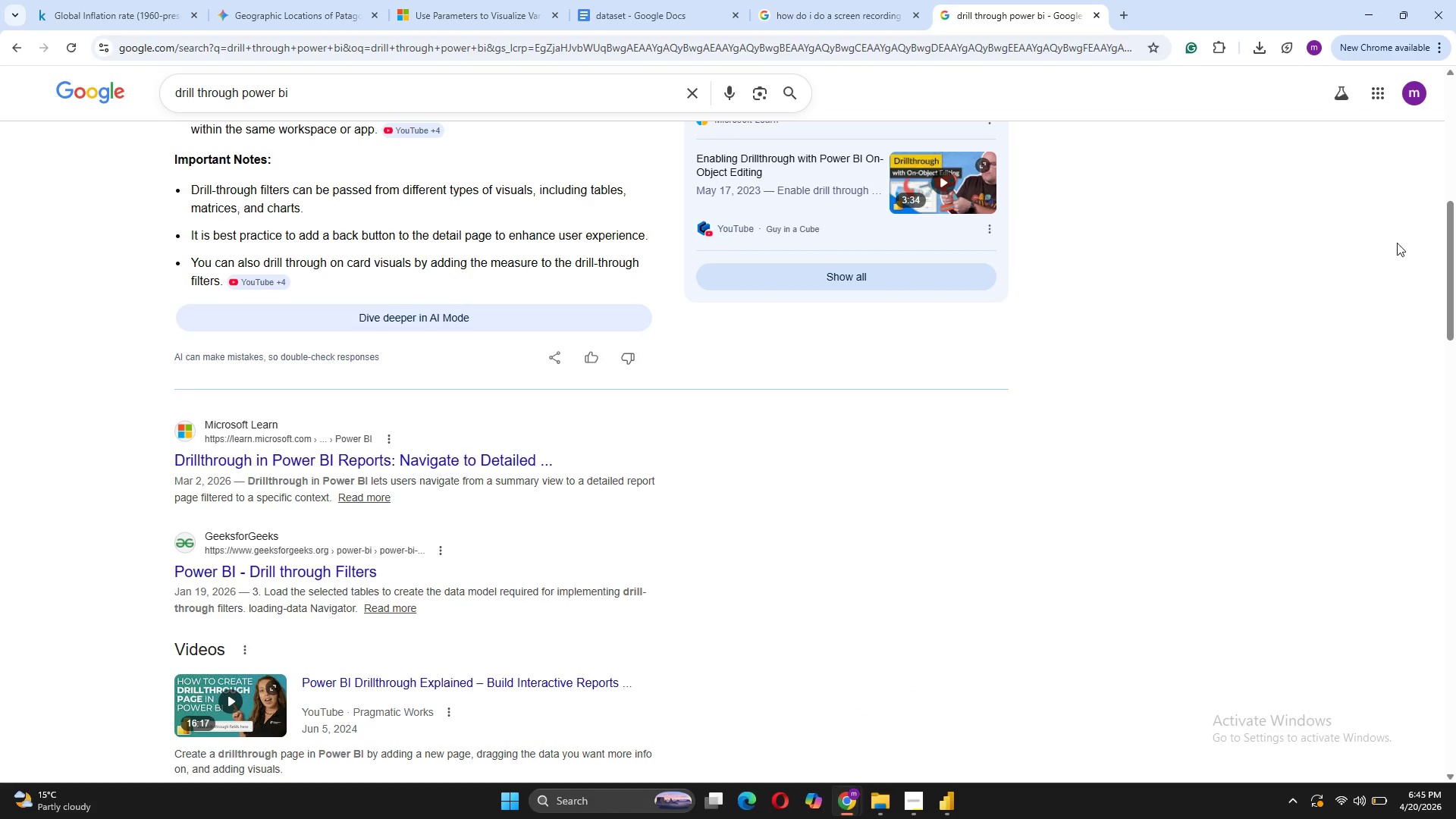 
left_click([1455, 173])
 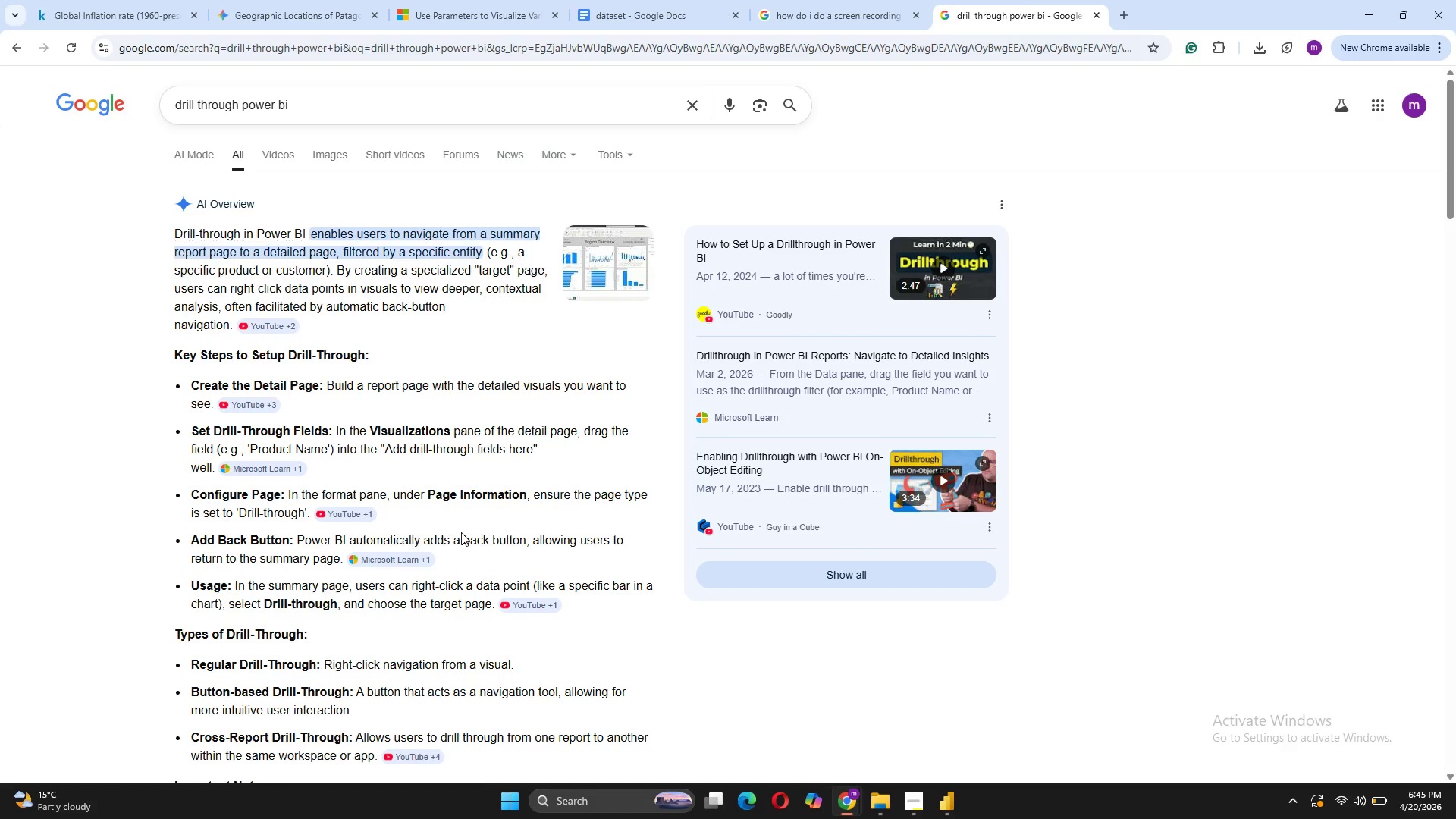 
wait(17.14)
 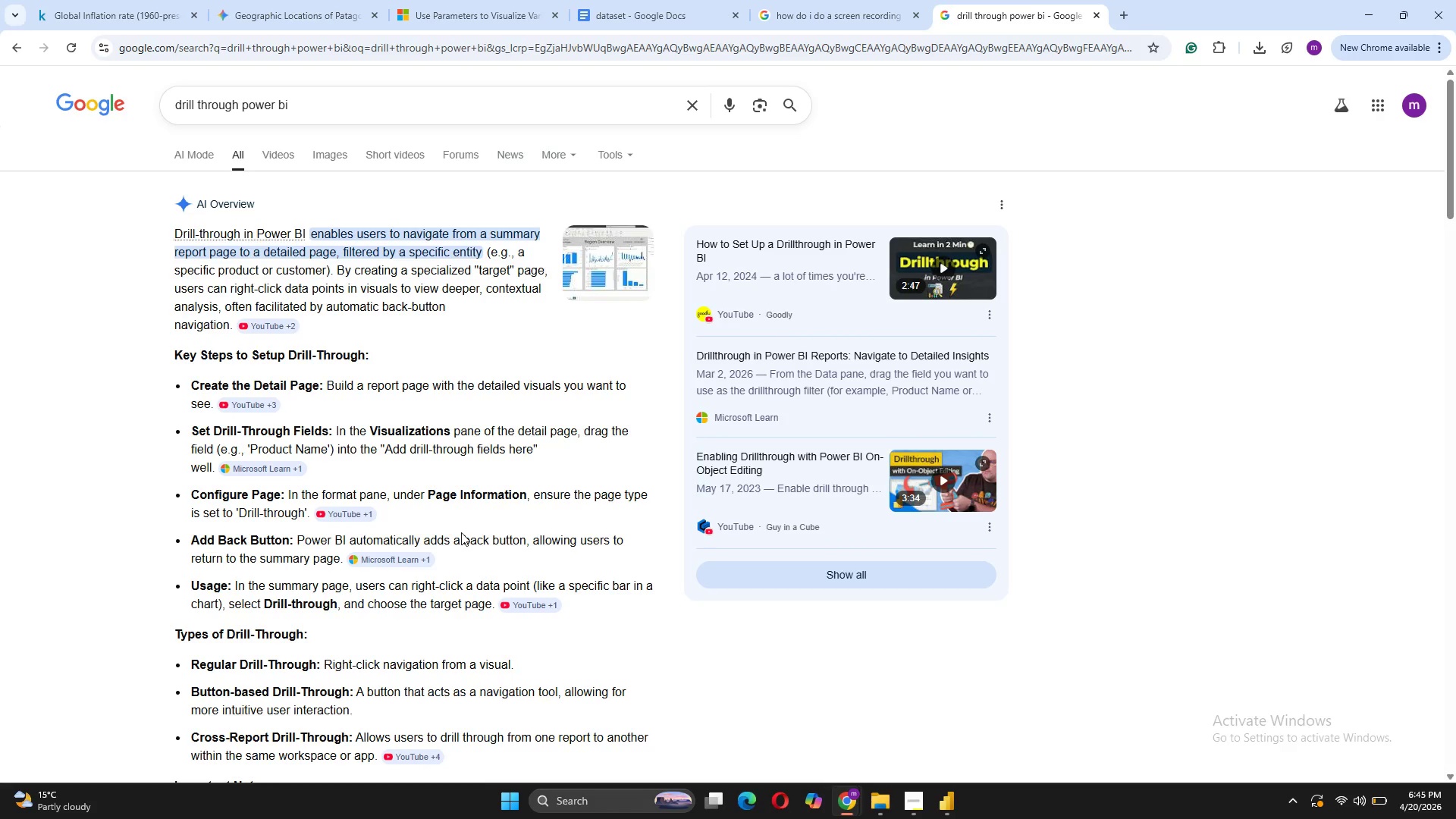 
left_click([968, 753])
 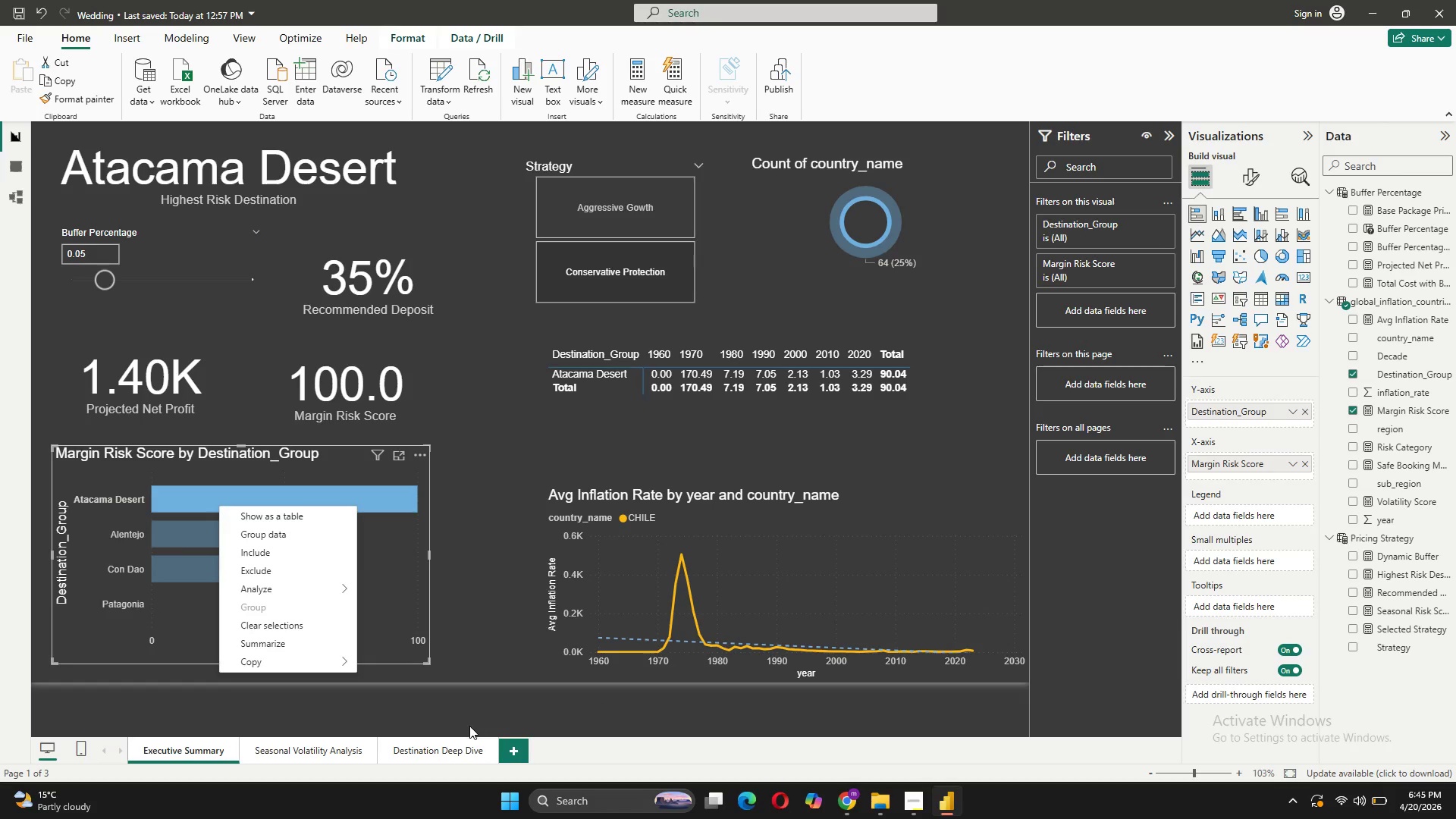 
left_click([452, 742])
 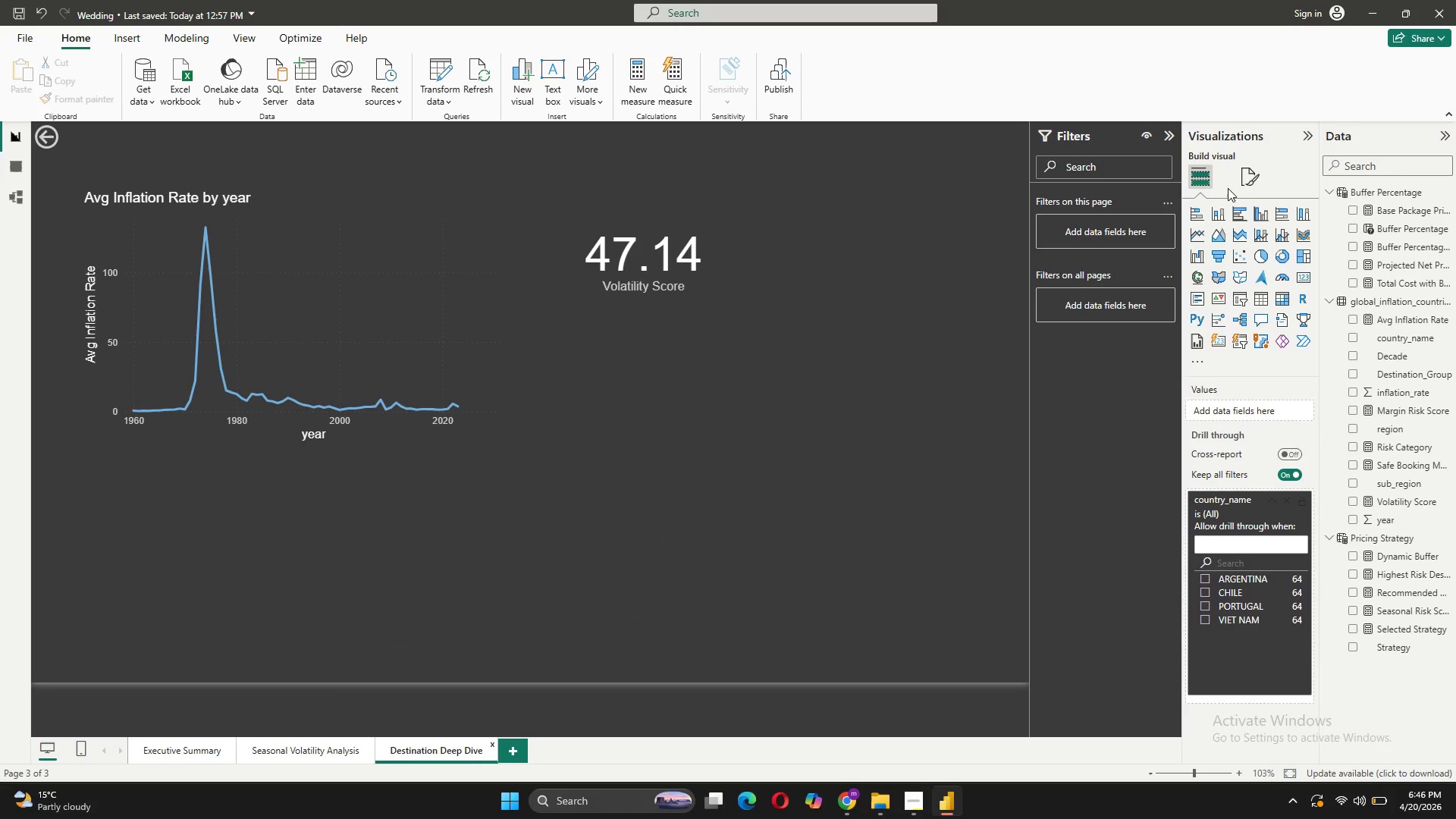 
double_click([1244, 184])
 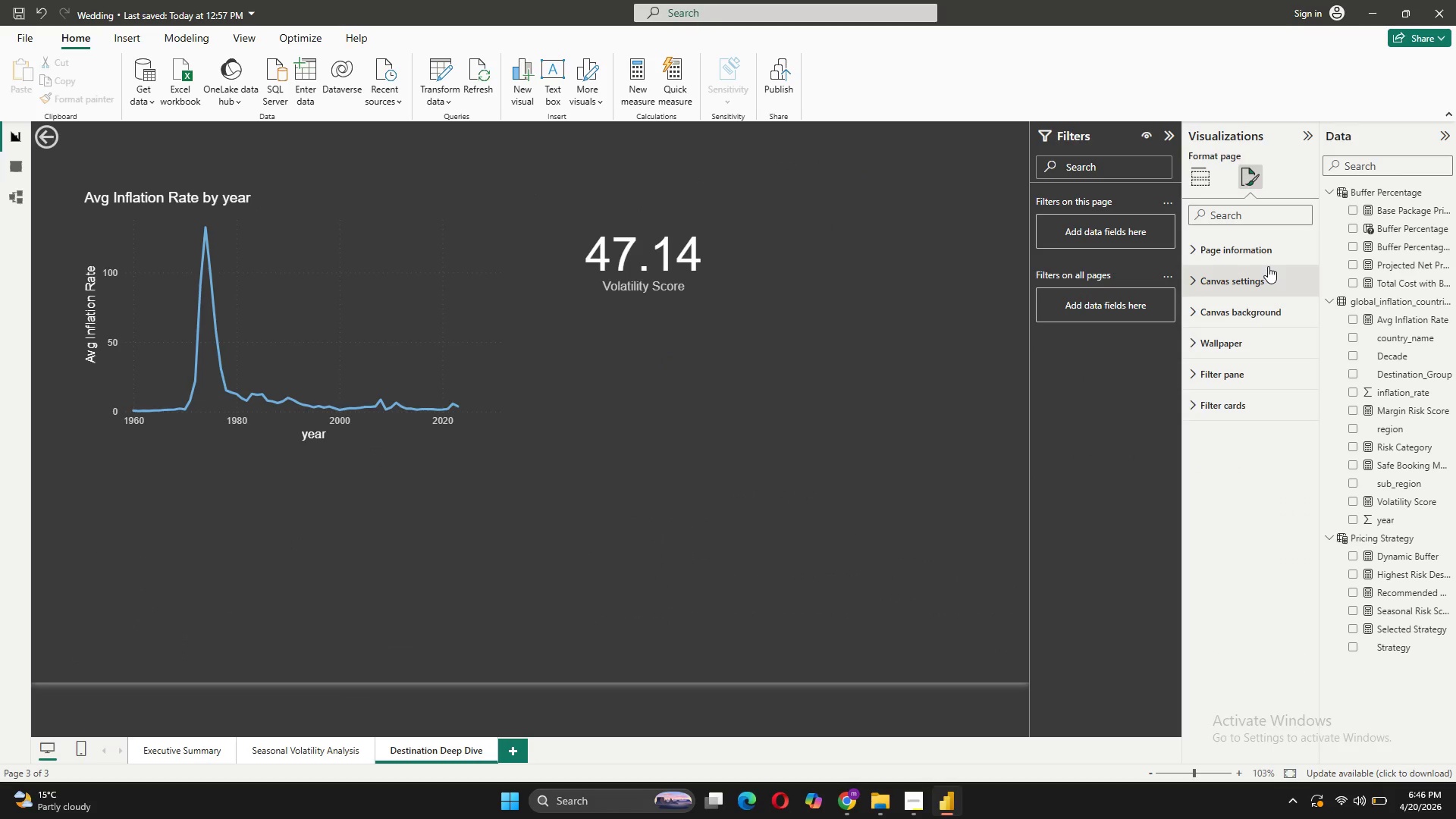 
left_click([1258, 245])
 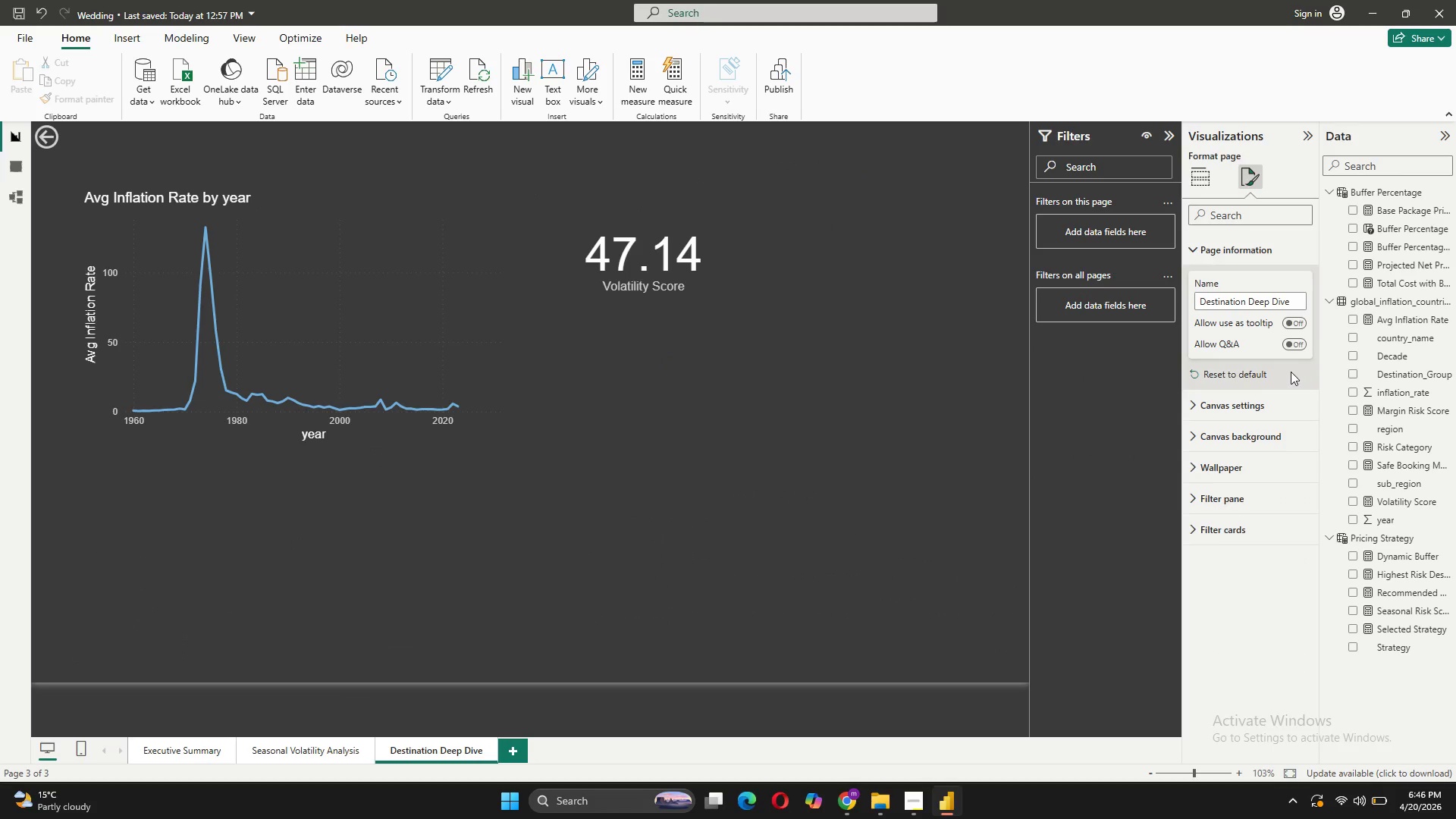 
wait(5.39)
 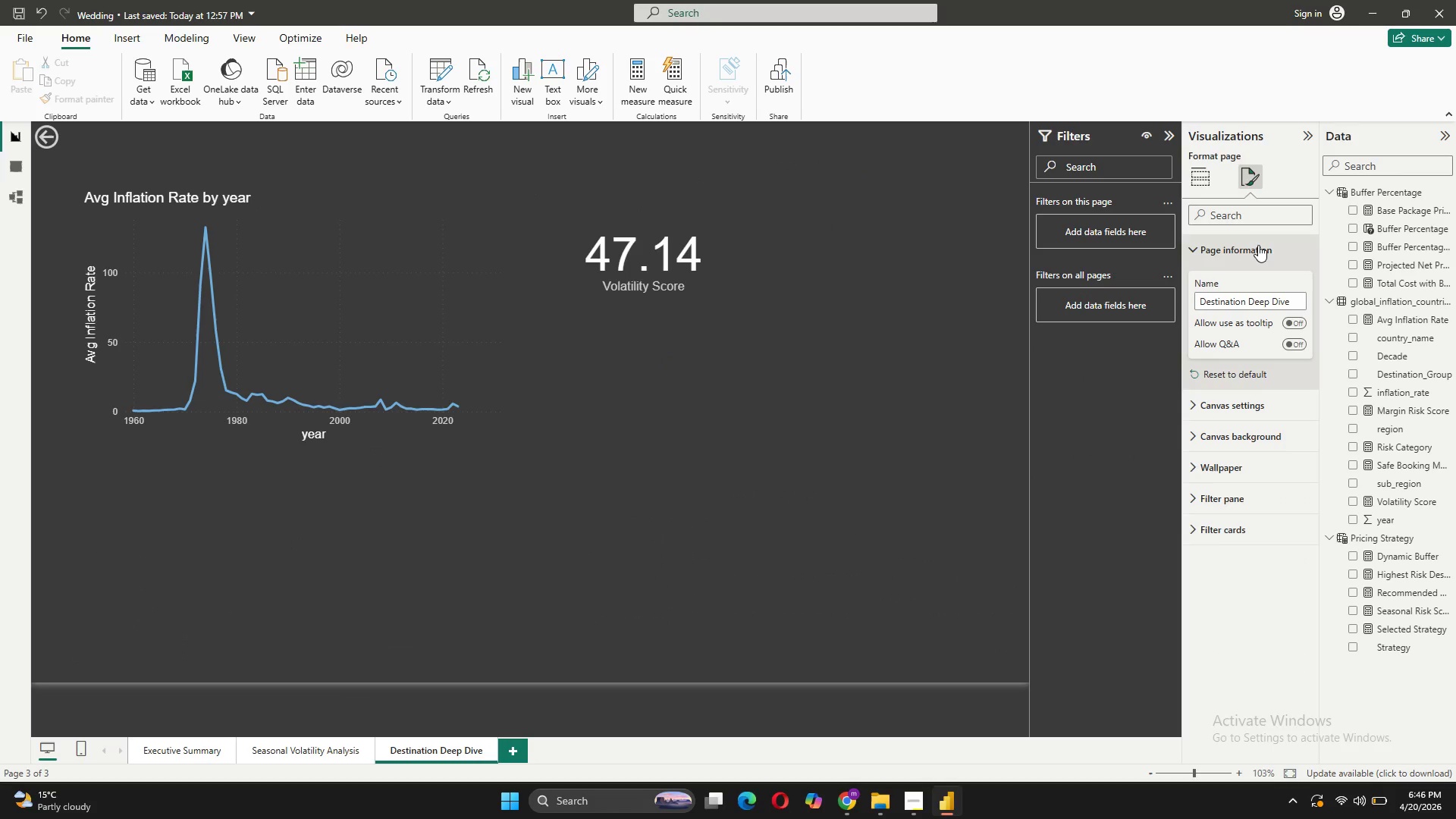 
left_click([1241, 416])
 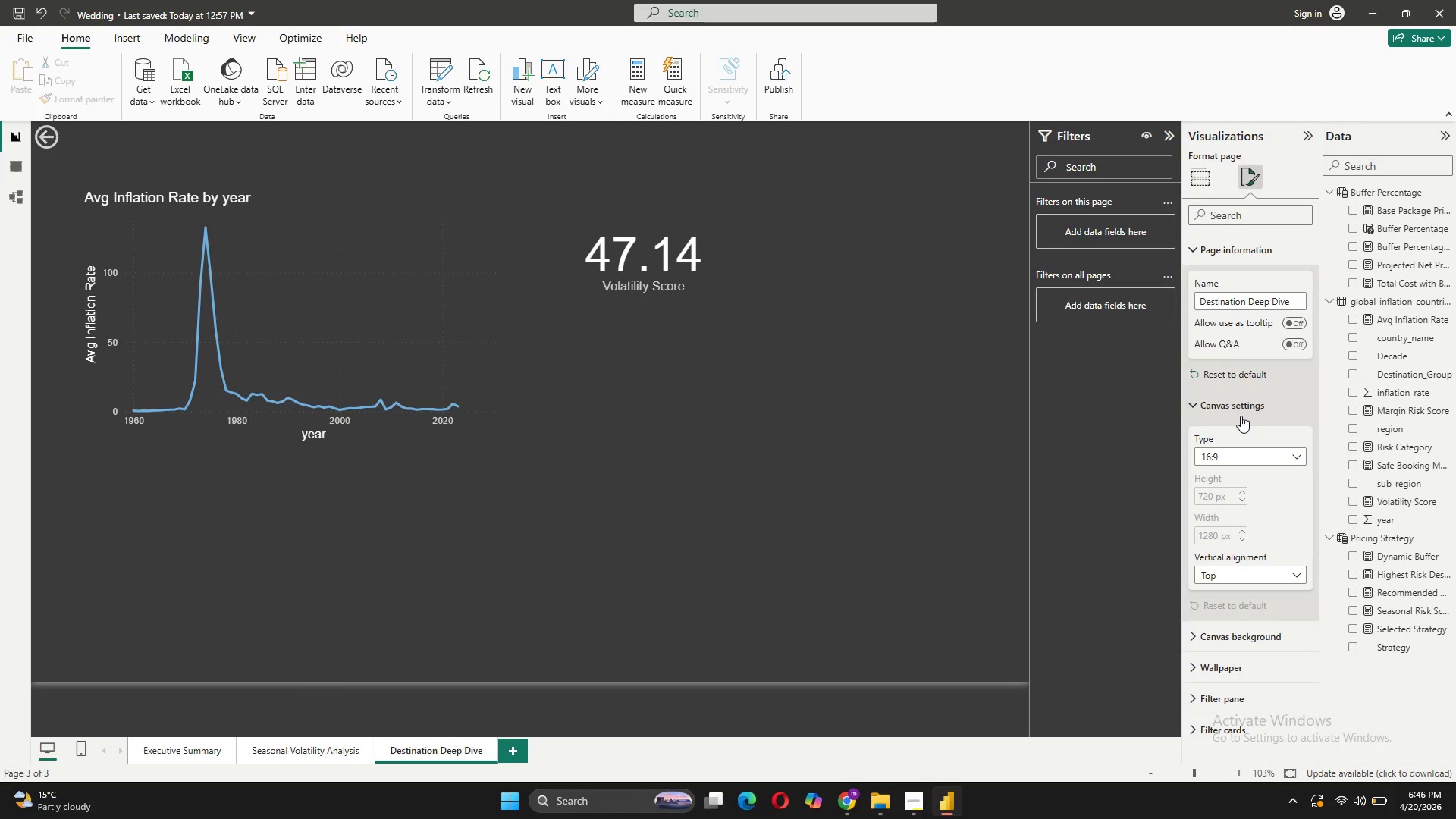 
left_click([1244, 427])
 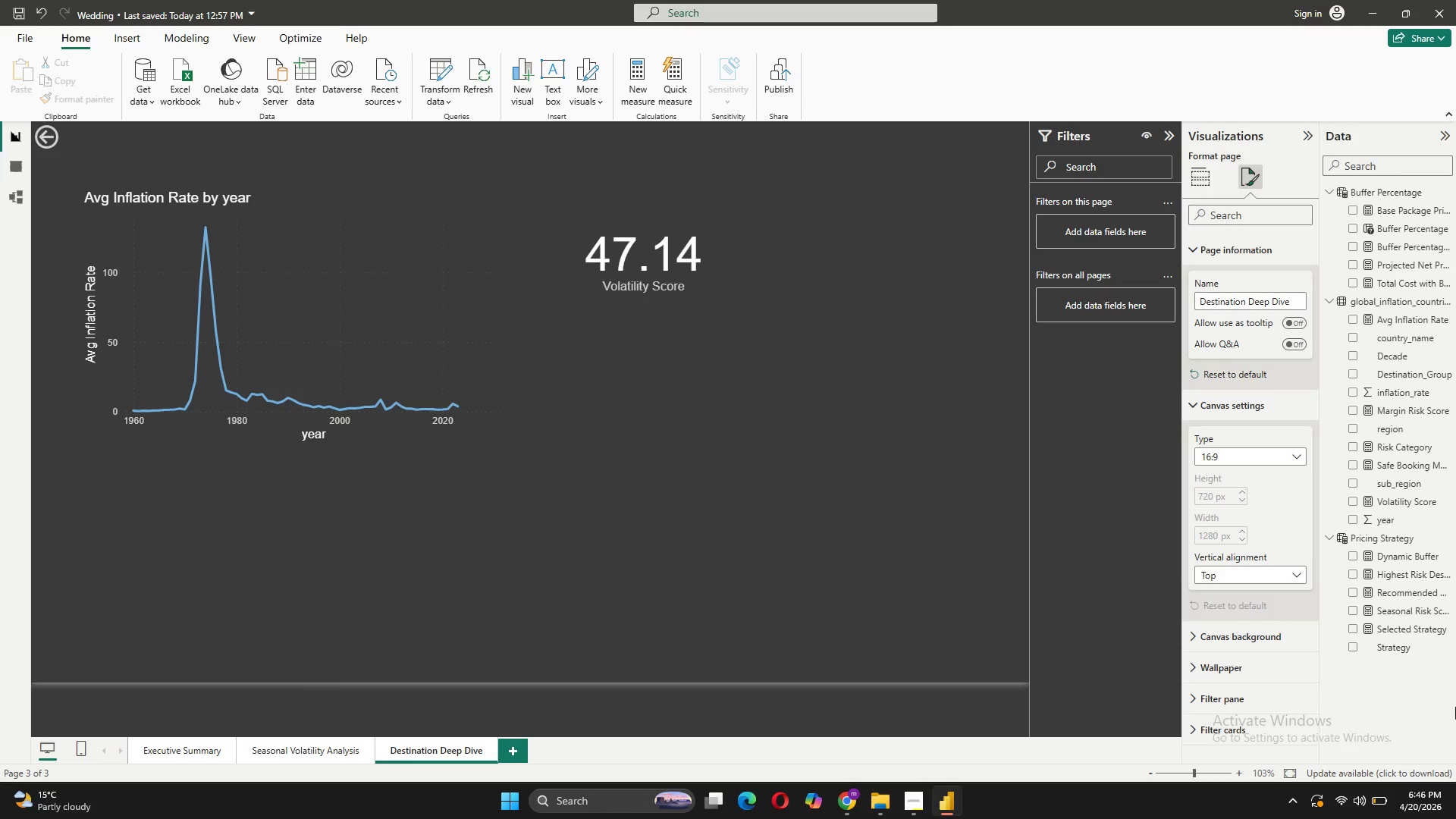 
left_click([1455, 709])
 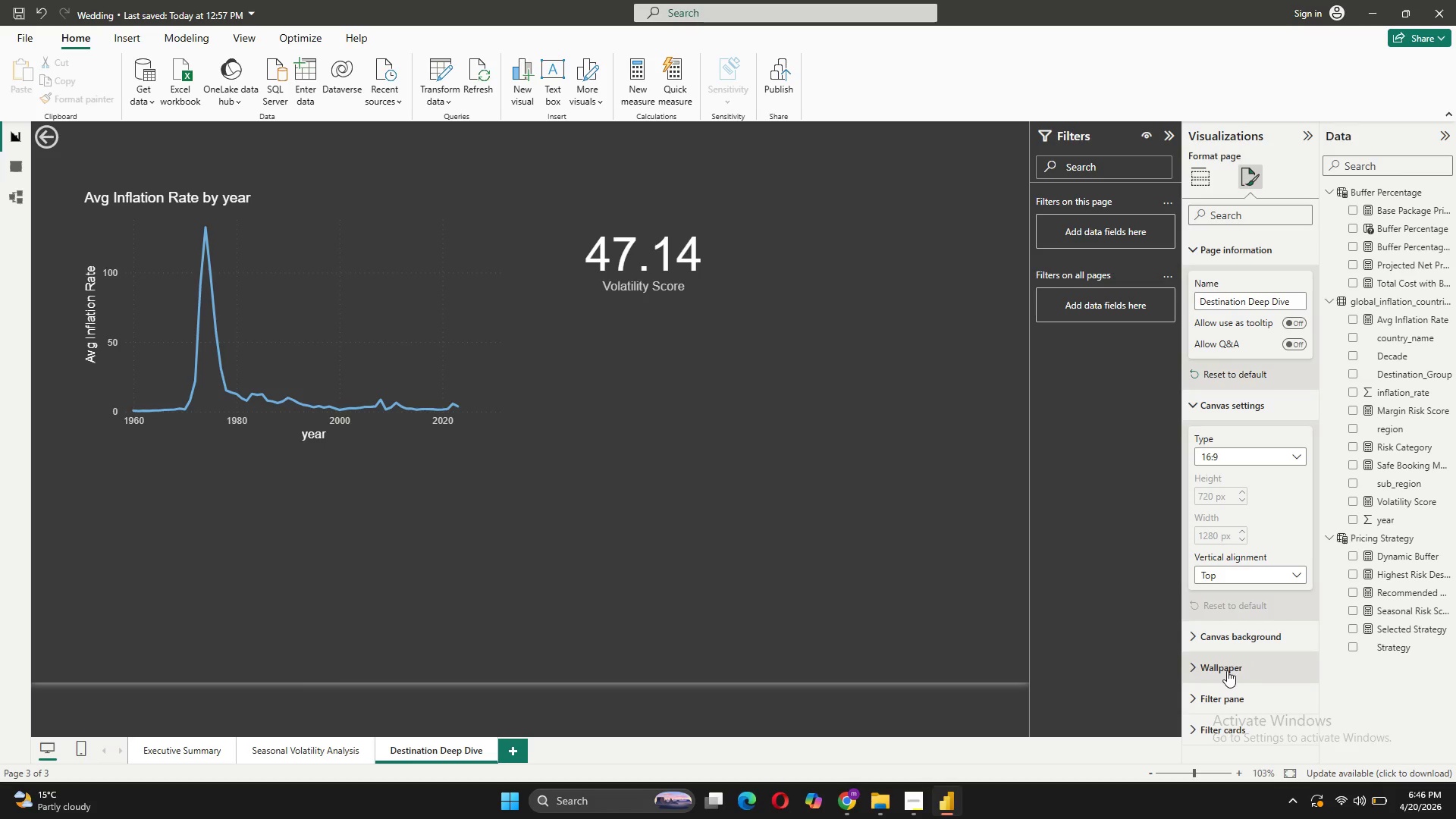 
left_click([1216, 675])
 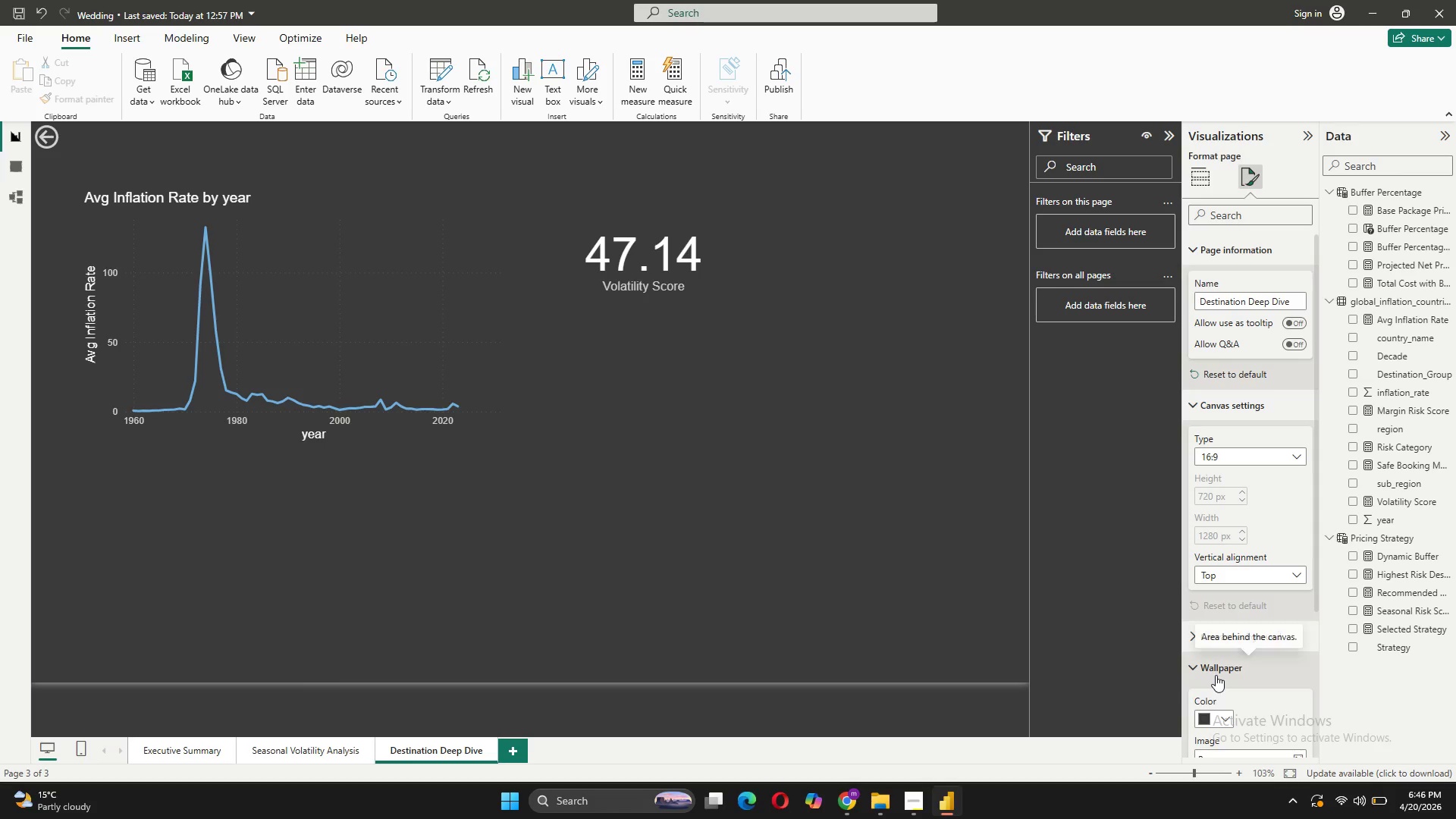 
left_click([1216, 675])
 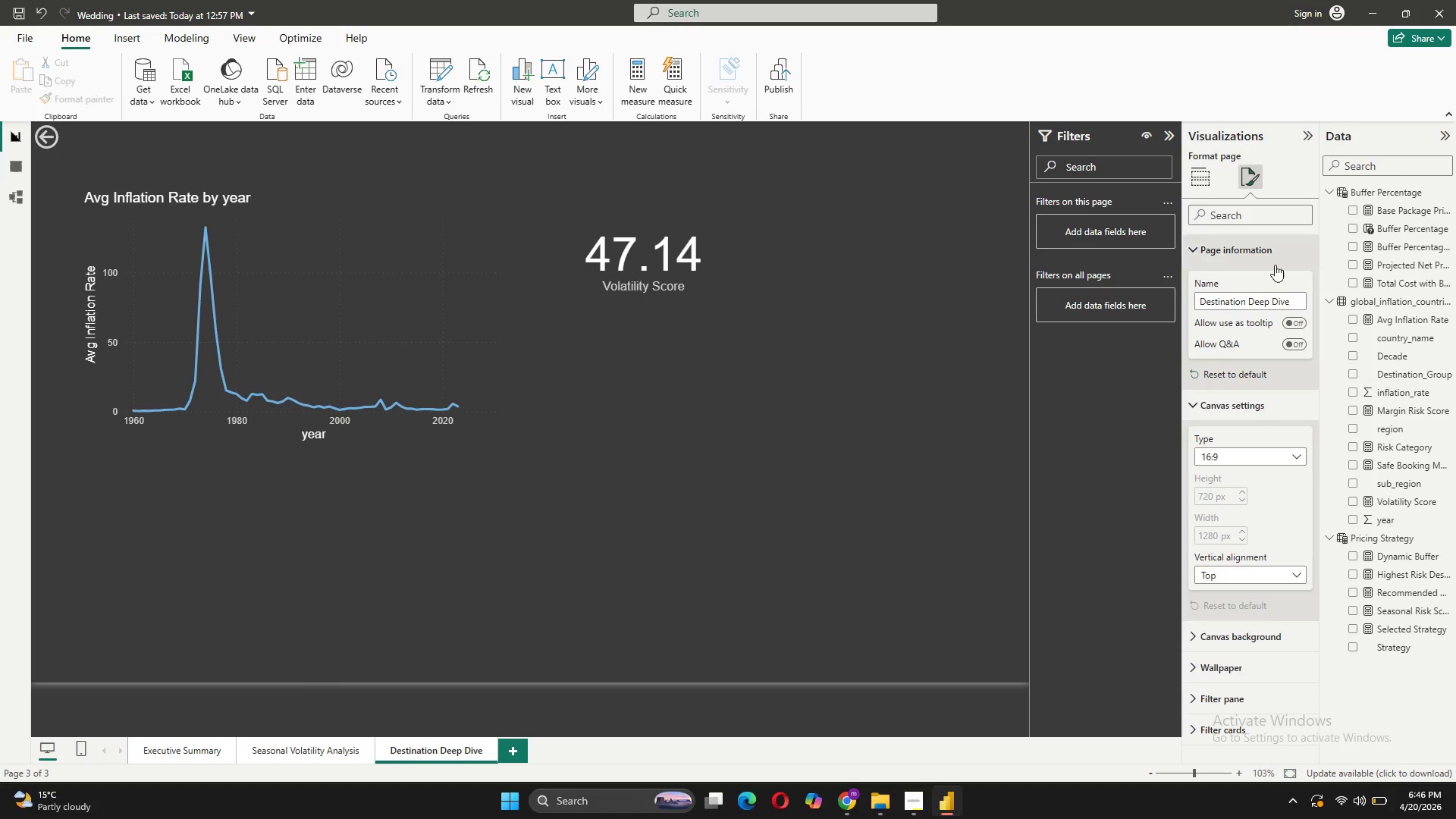 
wait(5.95)
 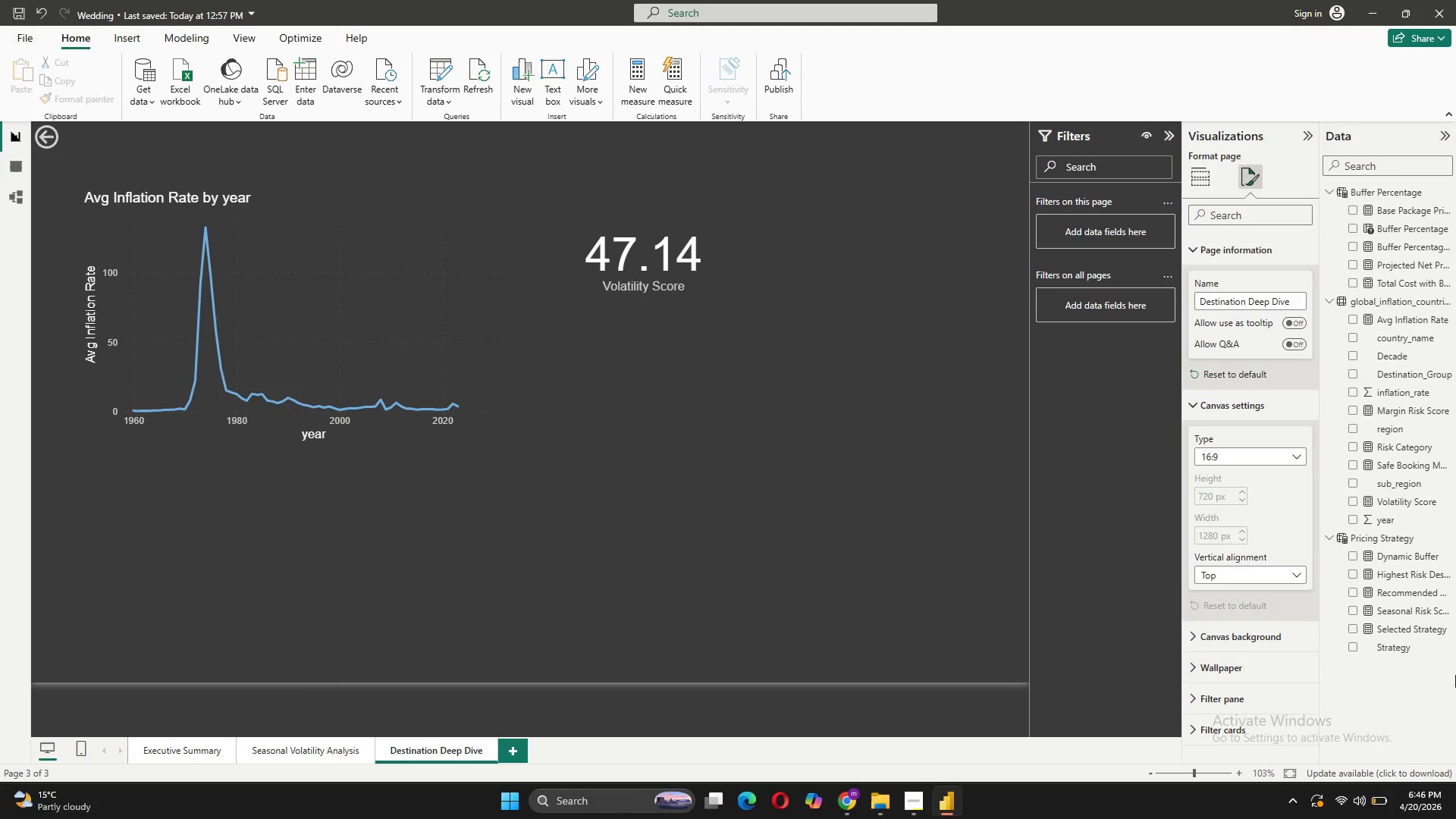 
left_click([1197, 398])
 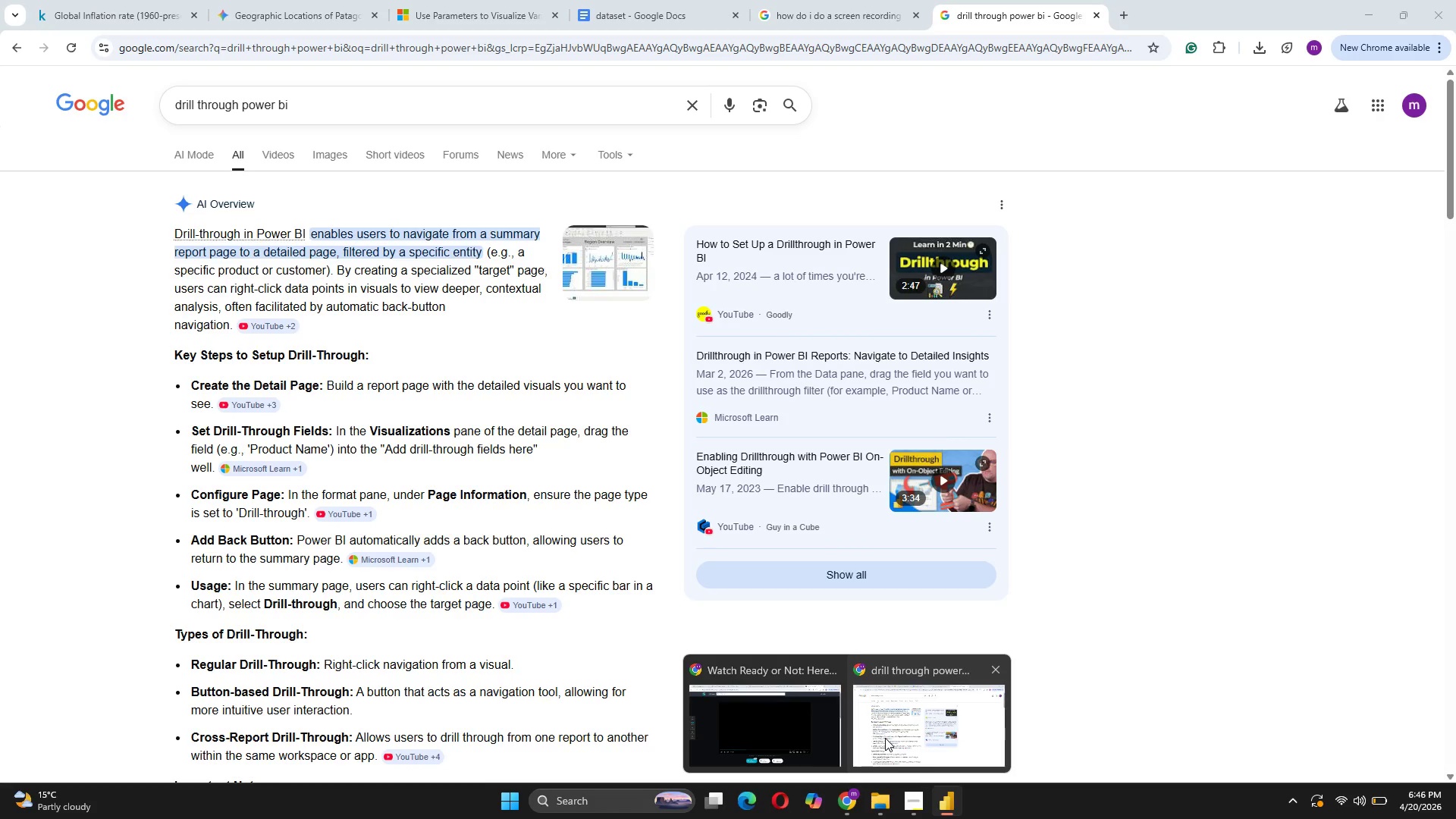 
wait(5.41)
 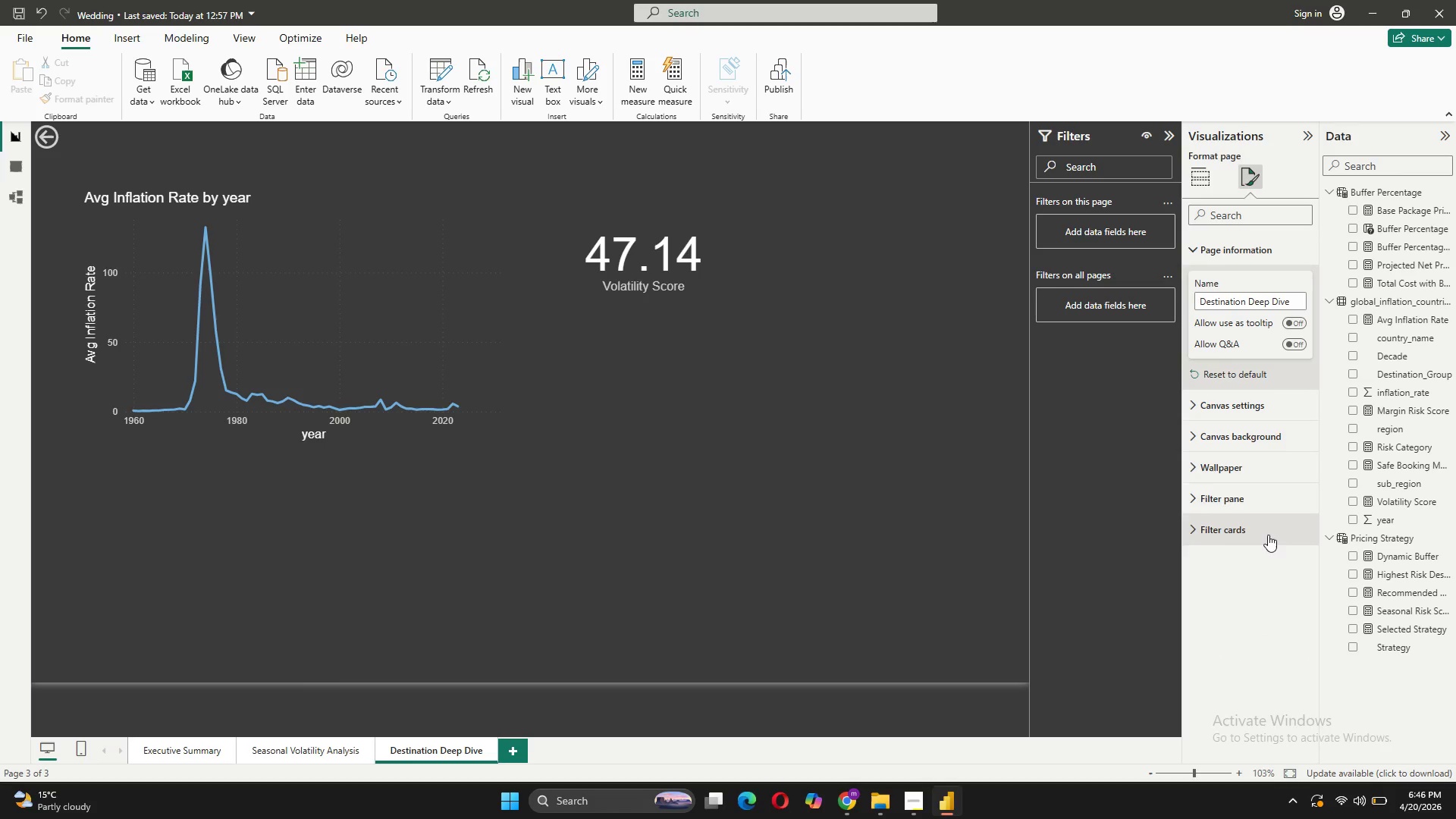 
left_click([885, 738])
 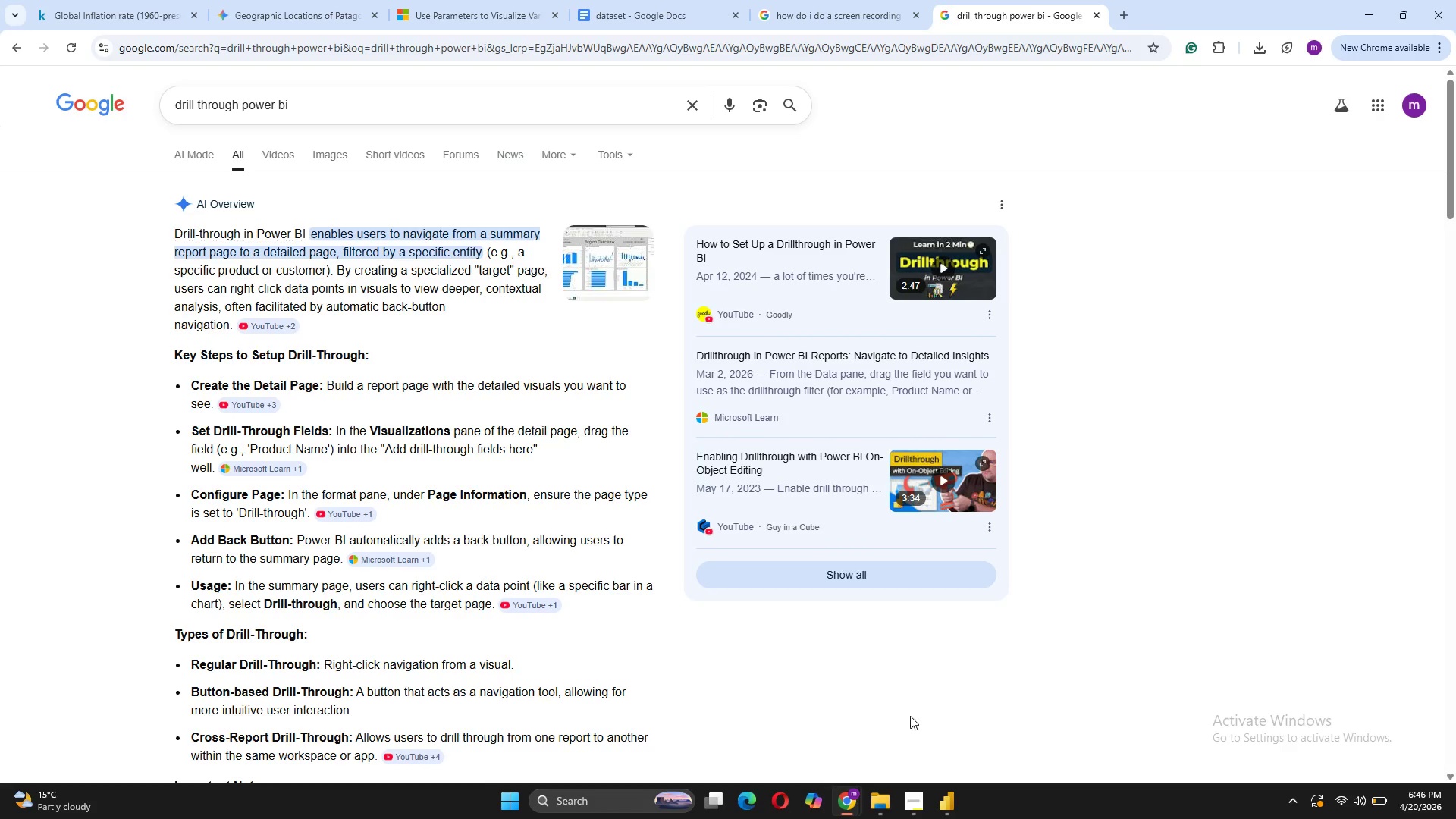 
wait(7.06)
 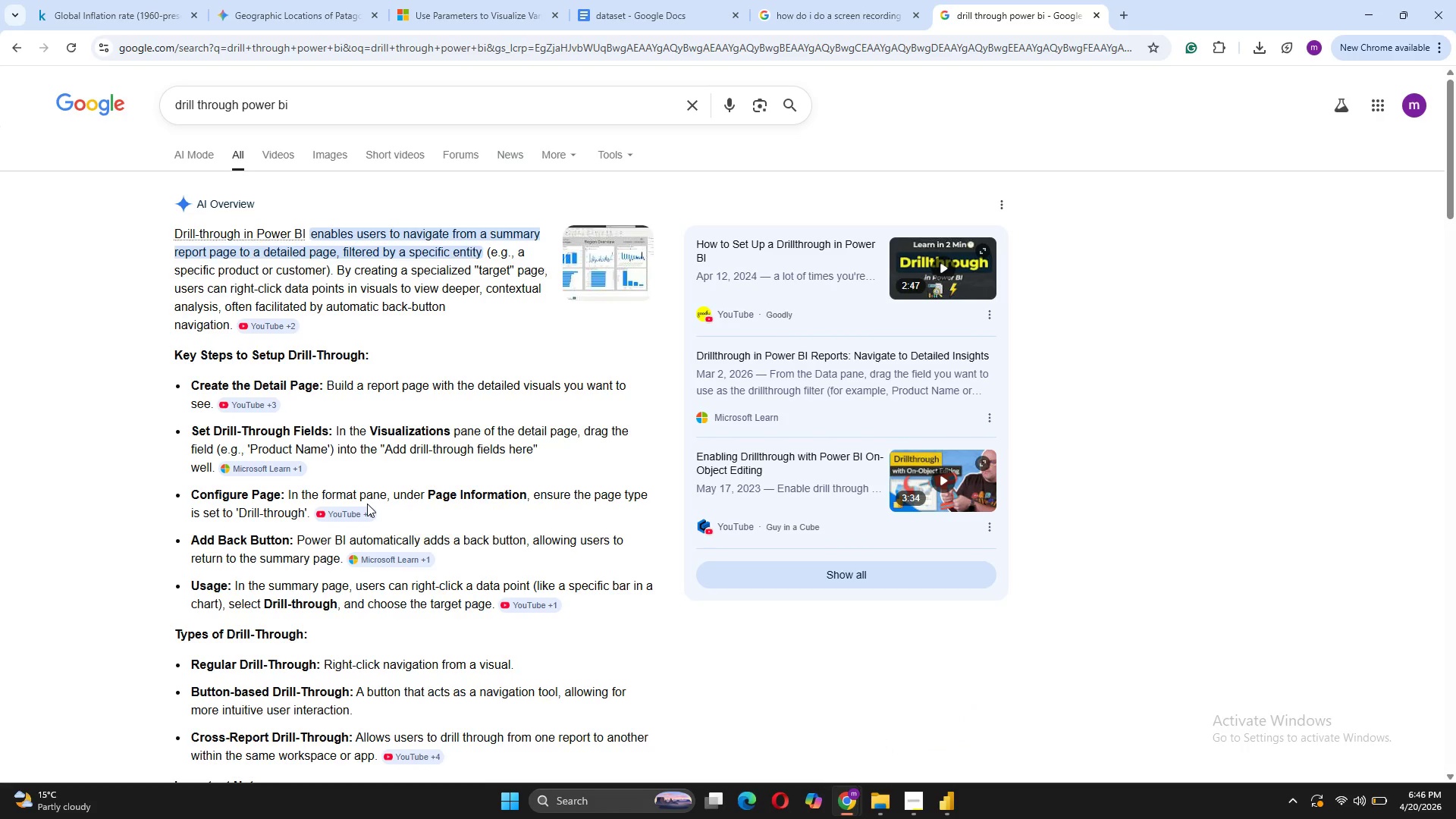 
left_click([955, 802])
 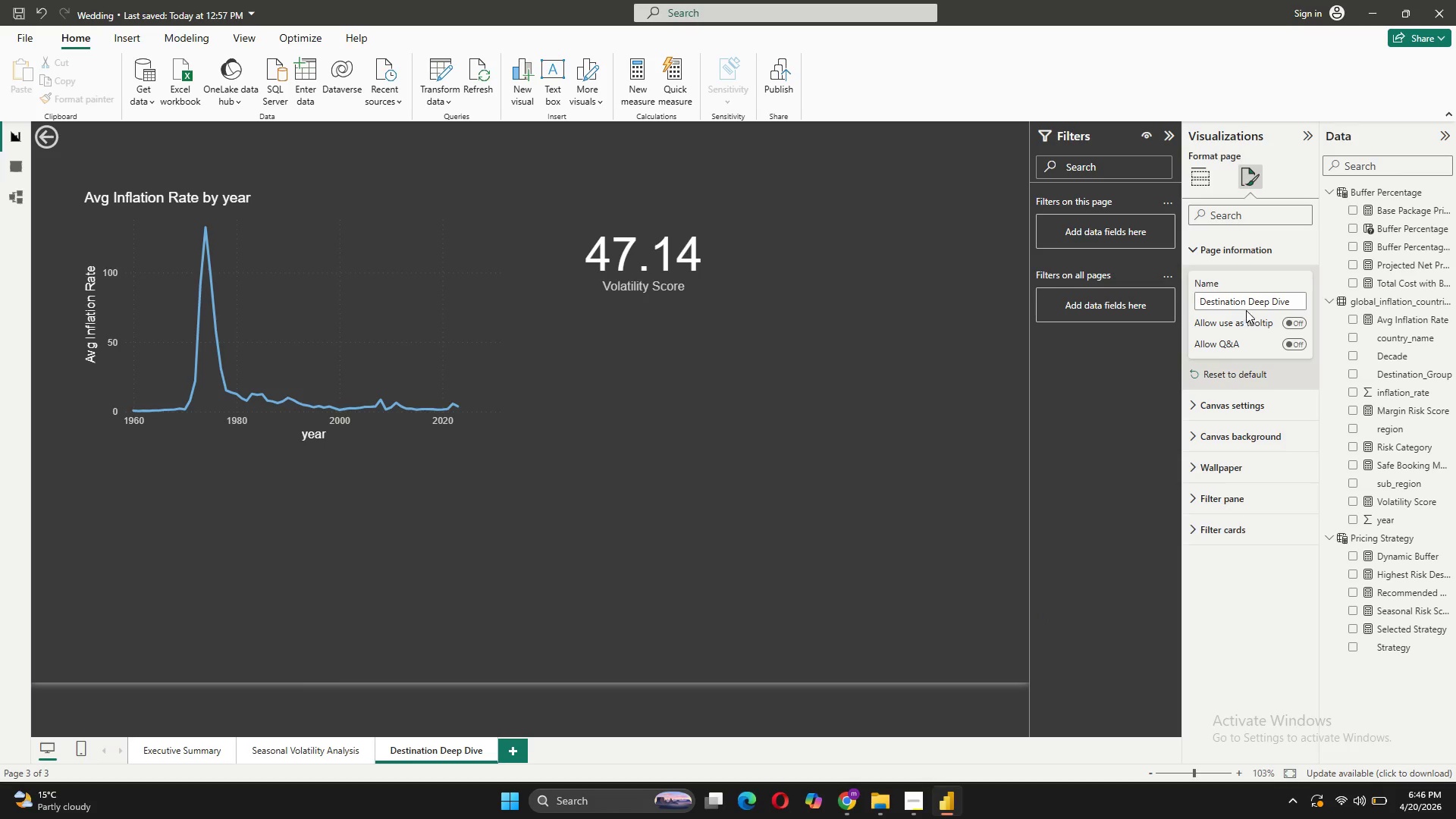 
double_click([1249, 296])
 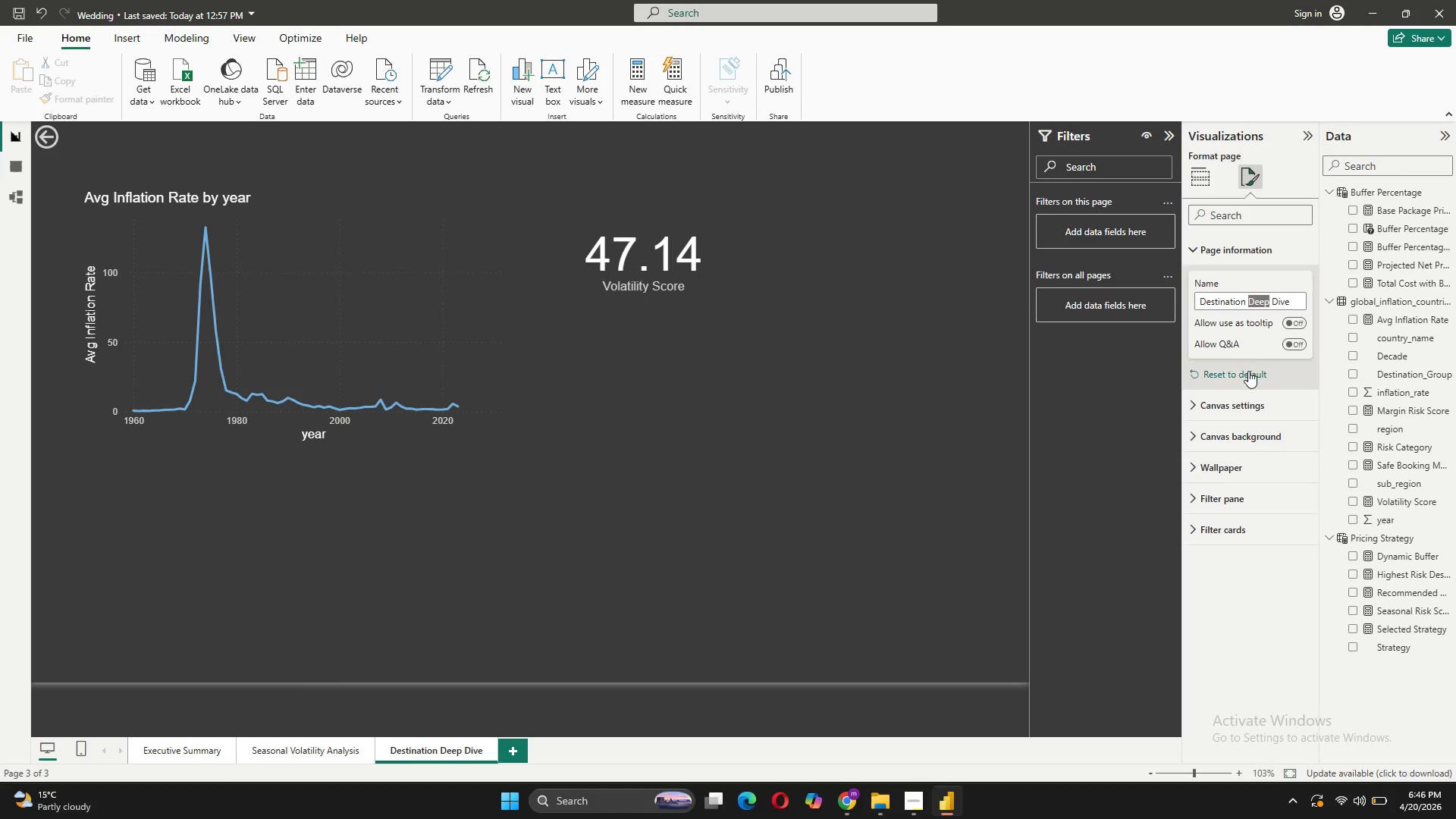 
left_click([1260, 352])
 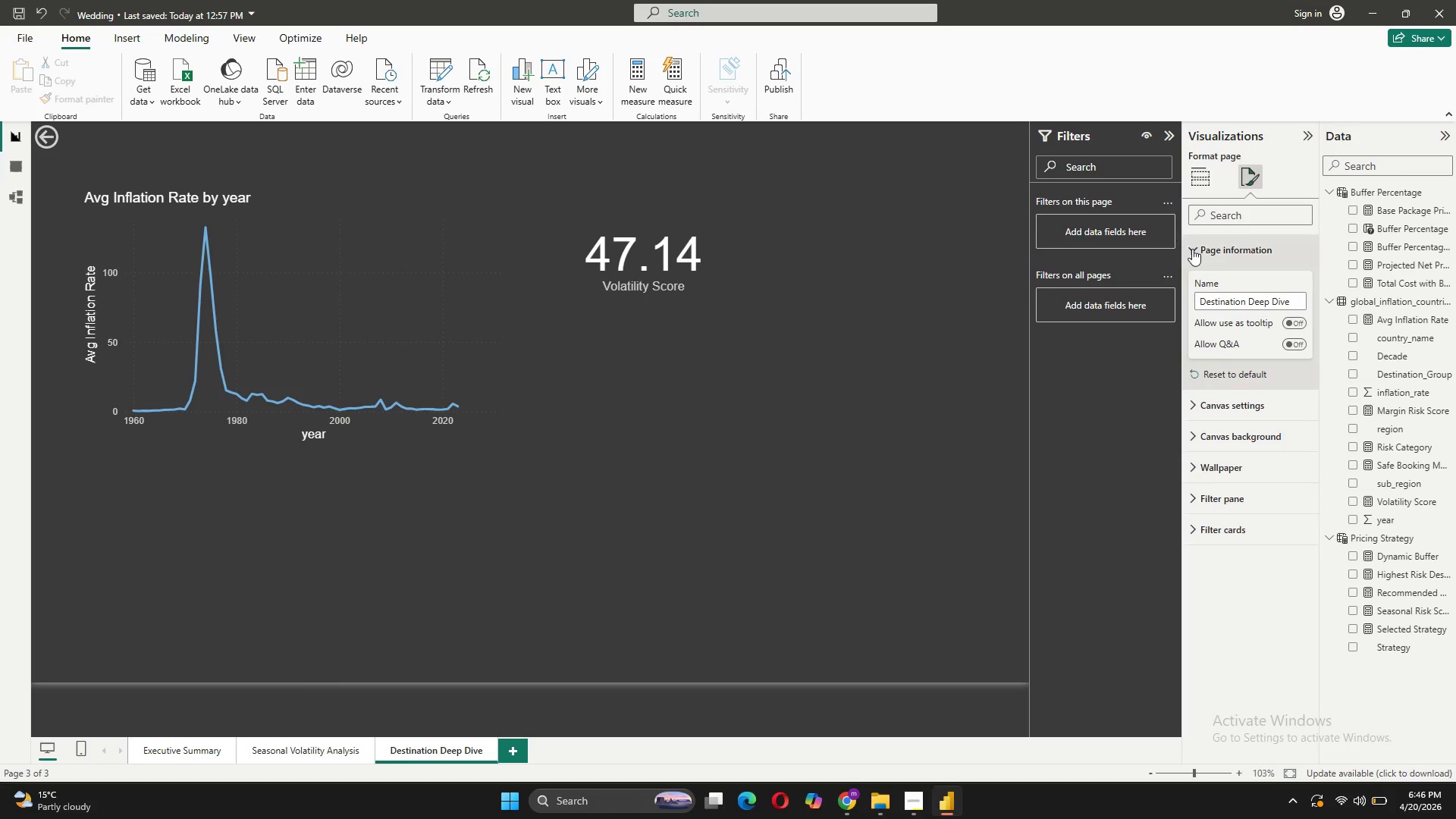 
left_click([1192, 249])
 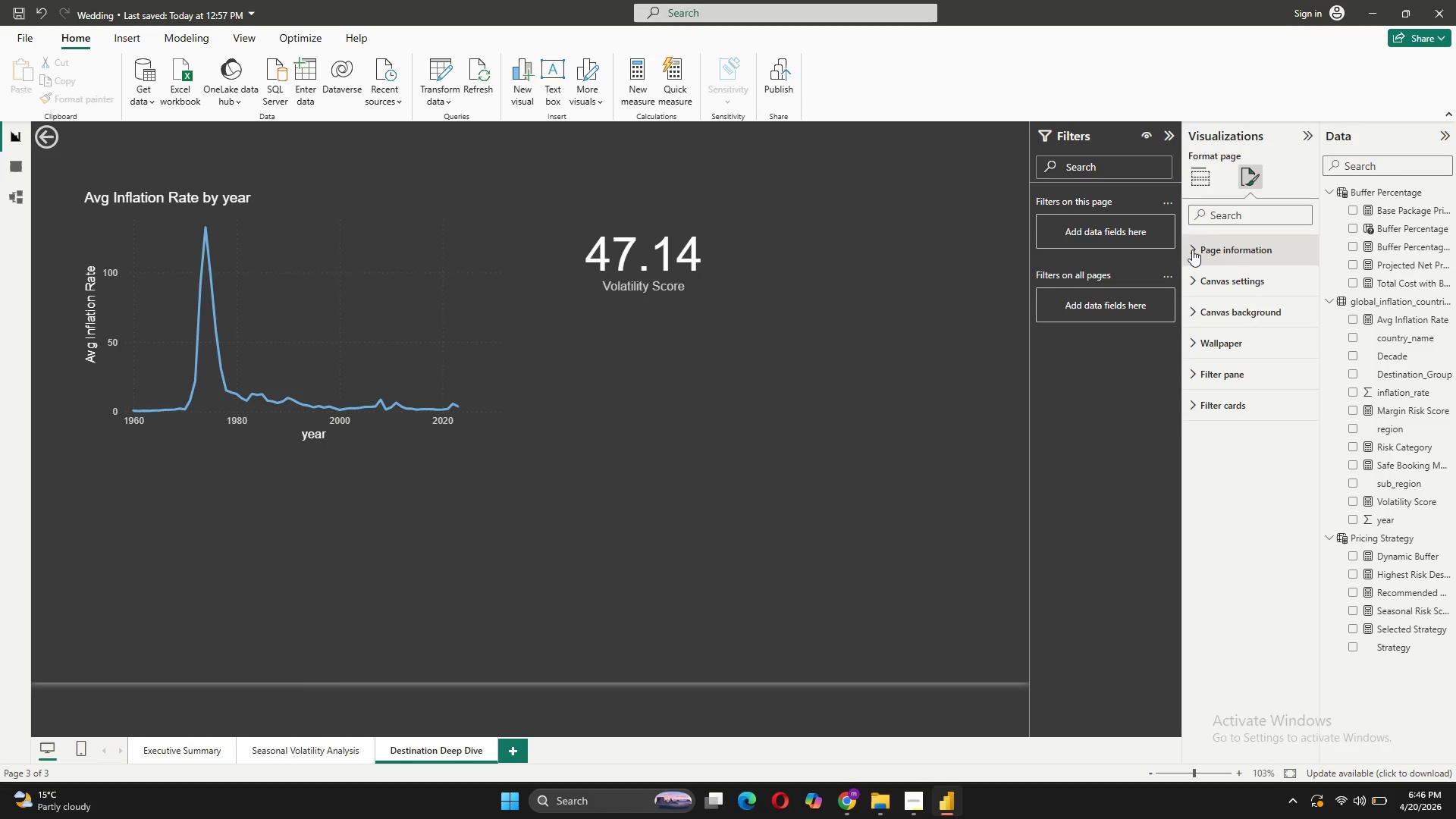 
left_click([1192, 249])
 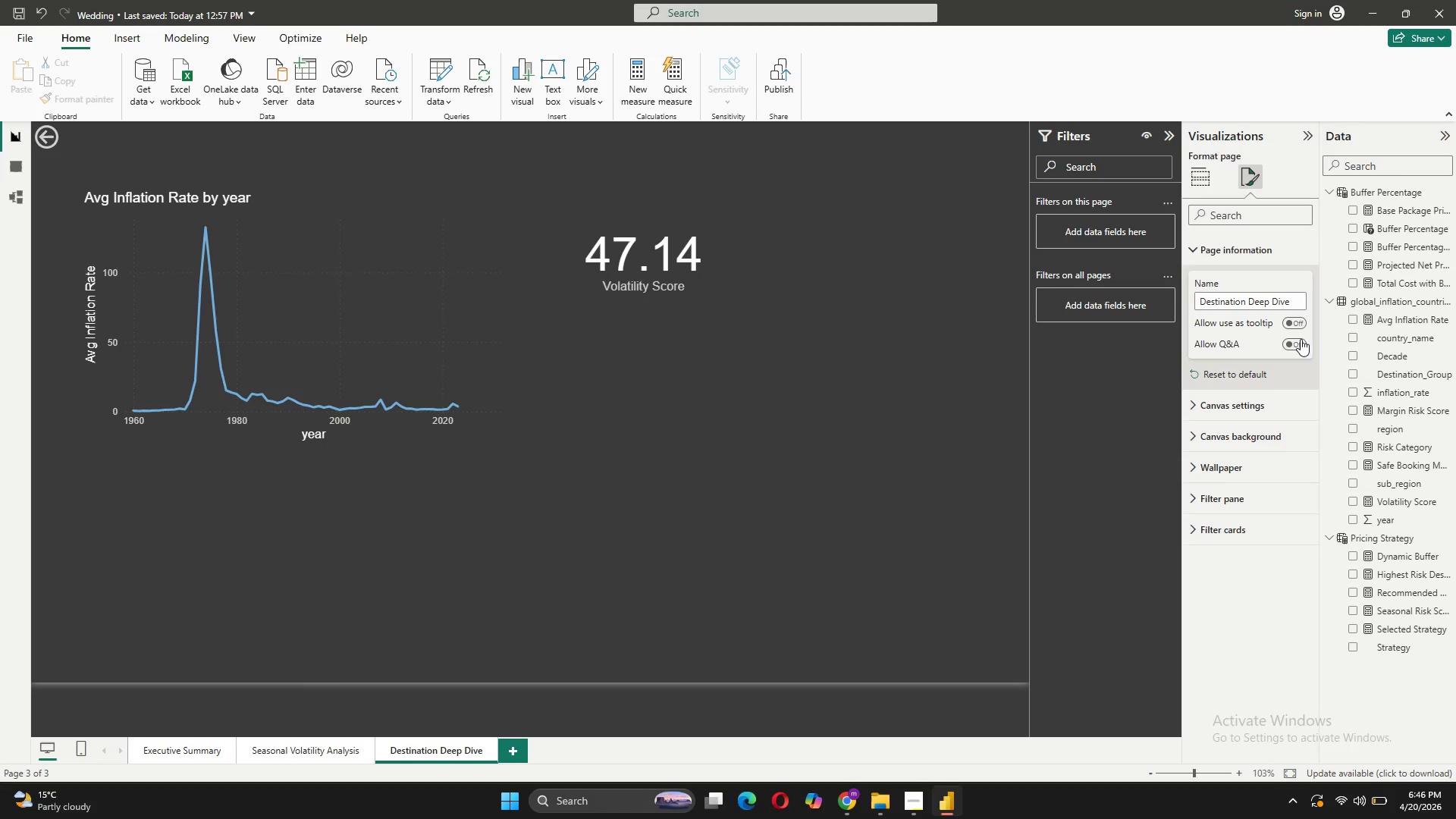 
double_click([1312, 346])
 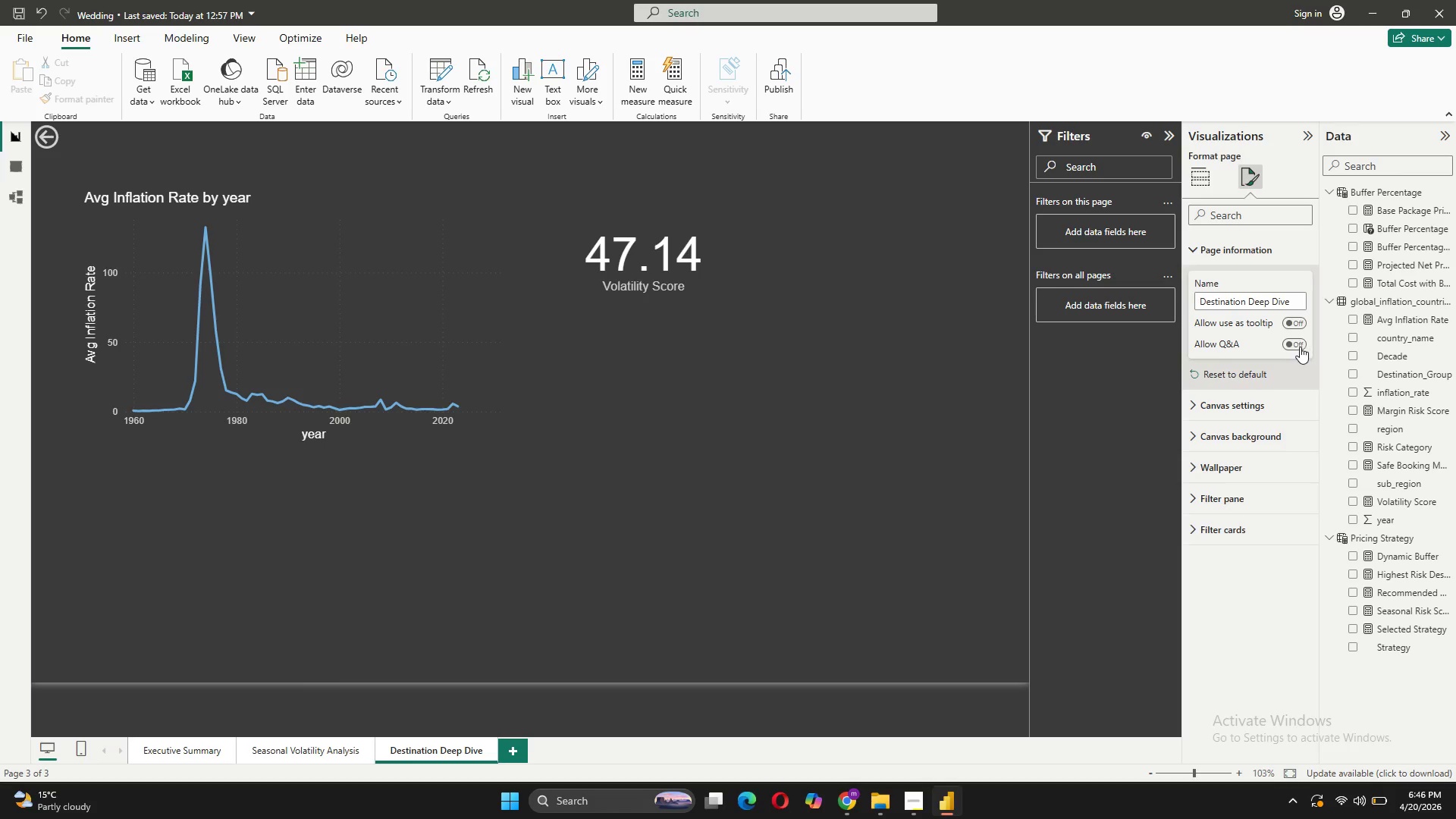 
left_click([1299, 347])
 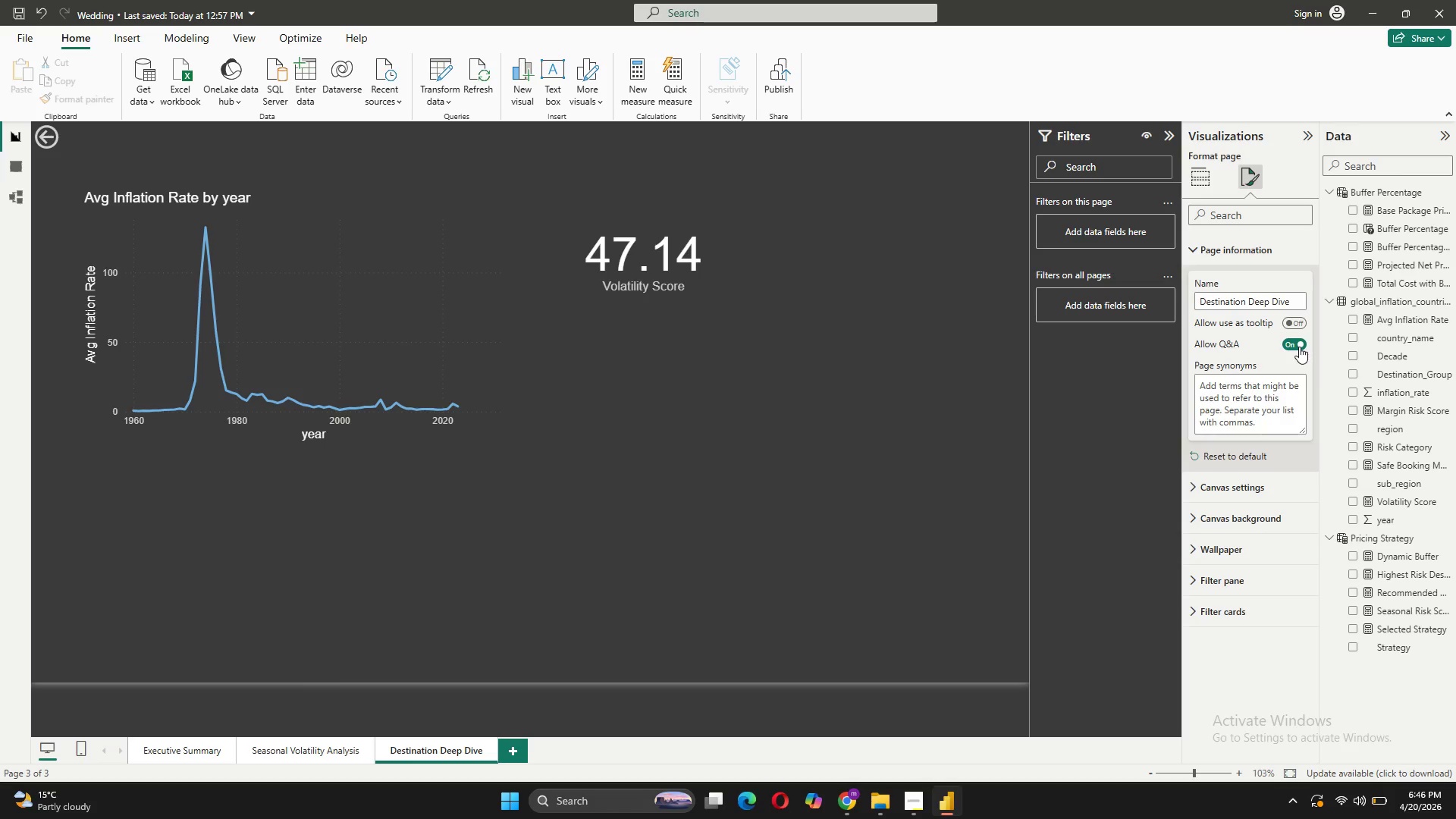 
left_click([1299, 347])
 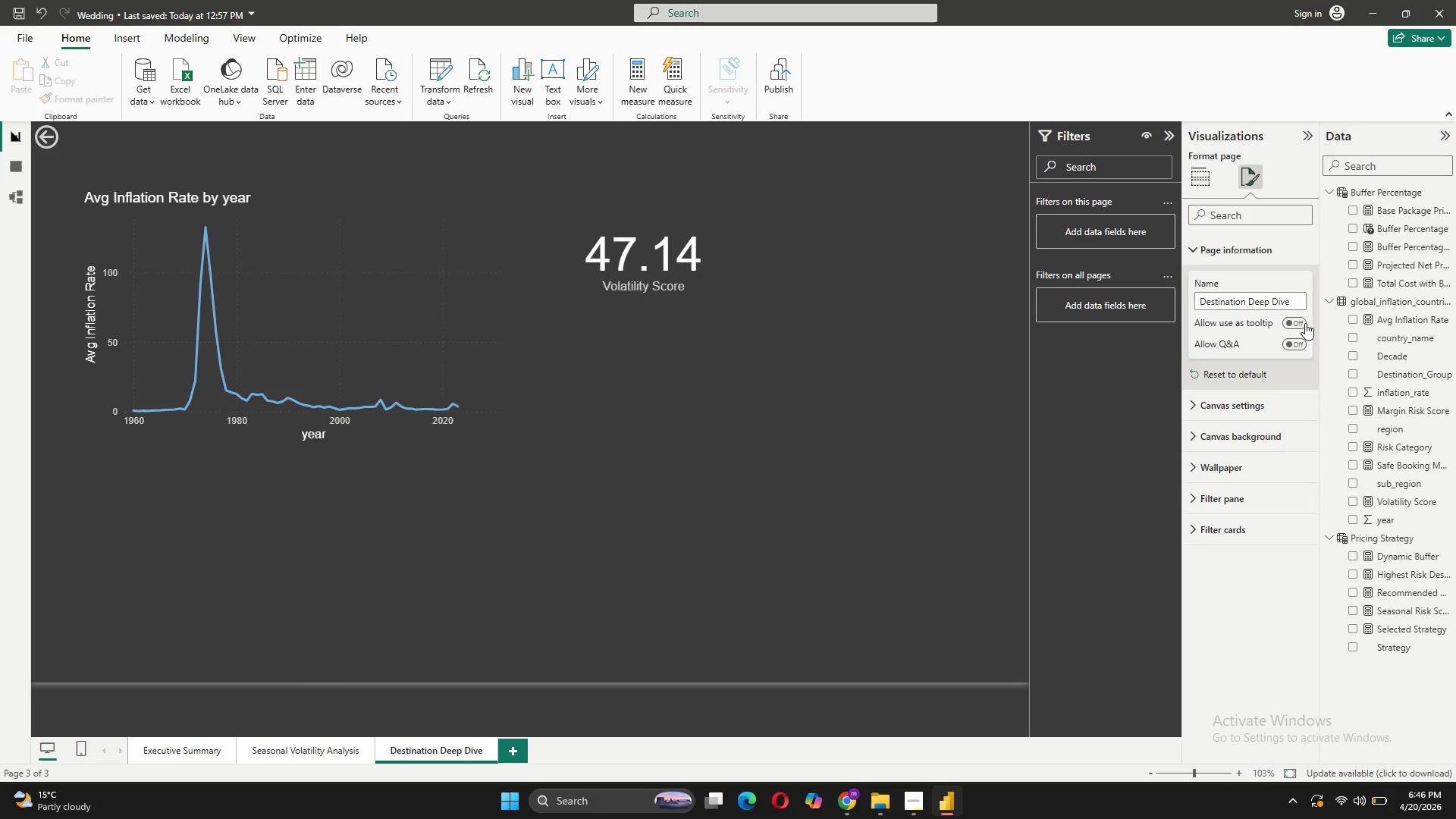 
left_click([1305, 323])
 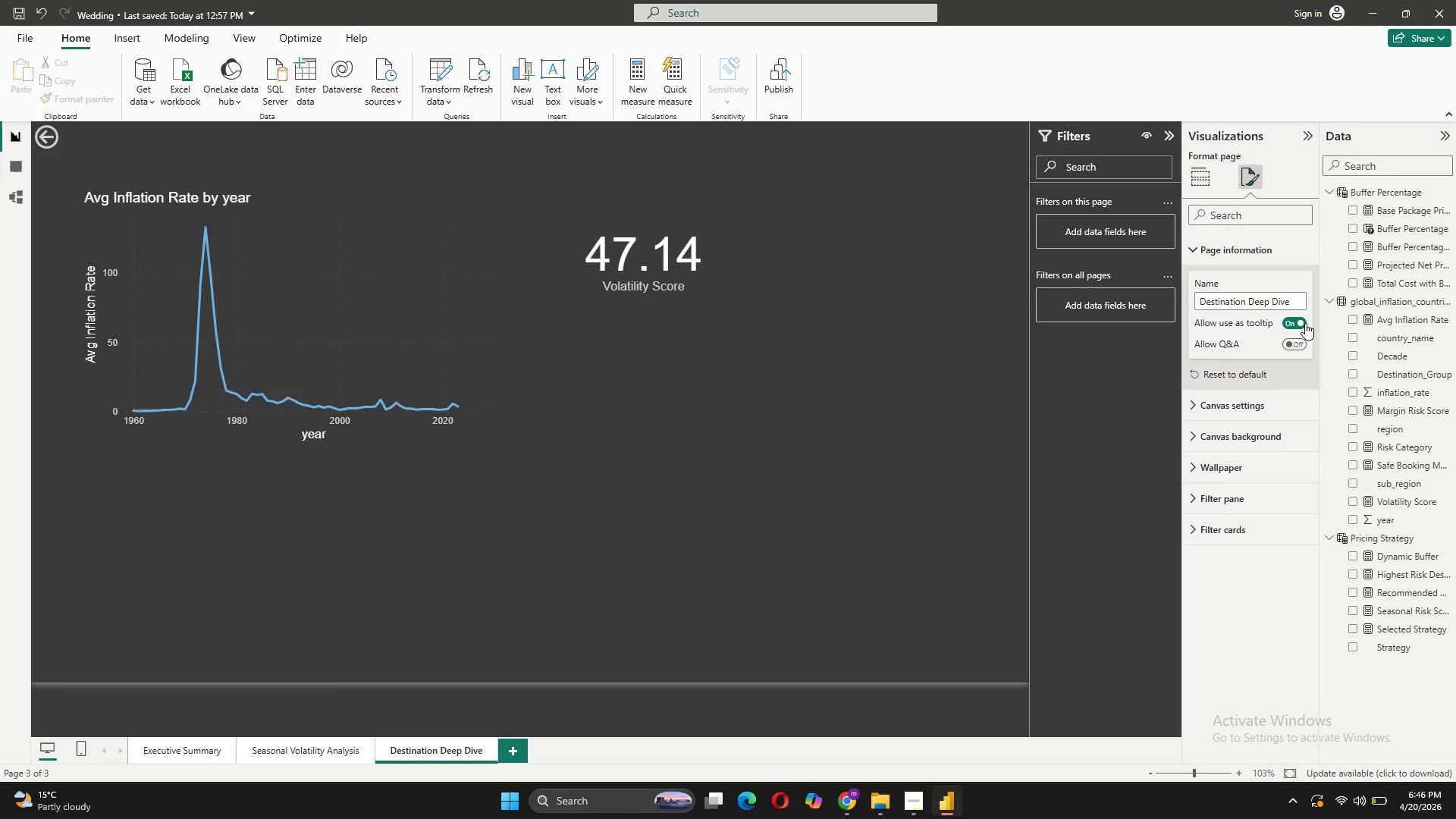 
left_click([1305, 323])
 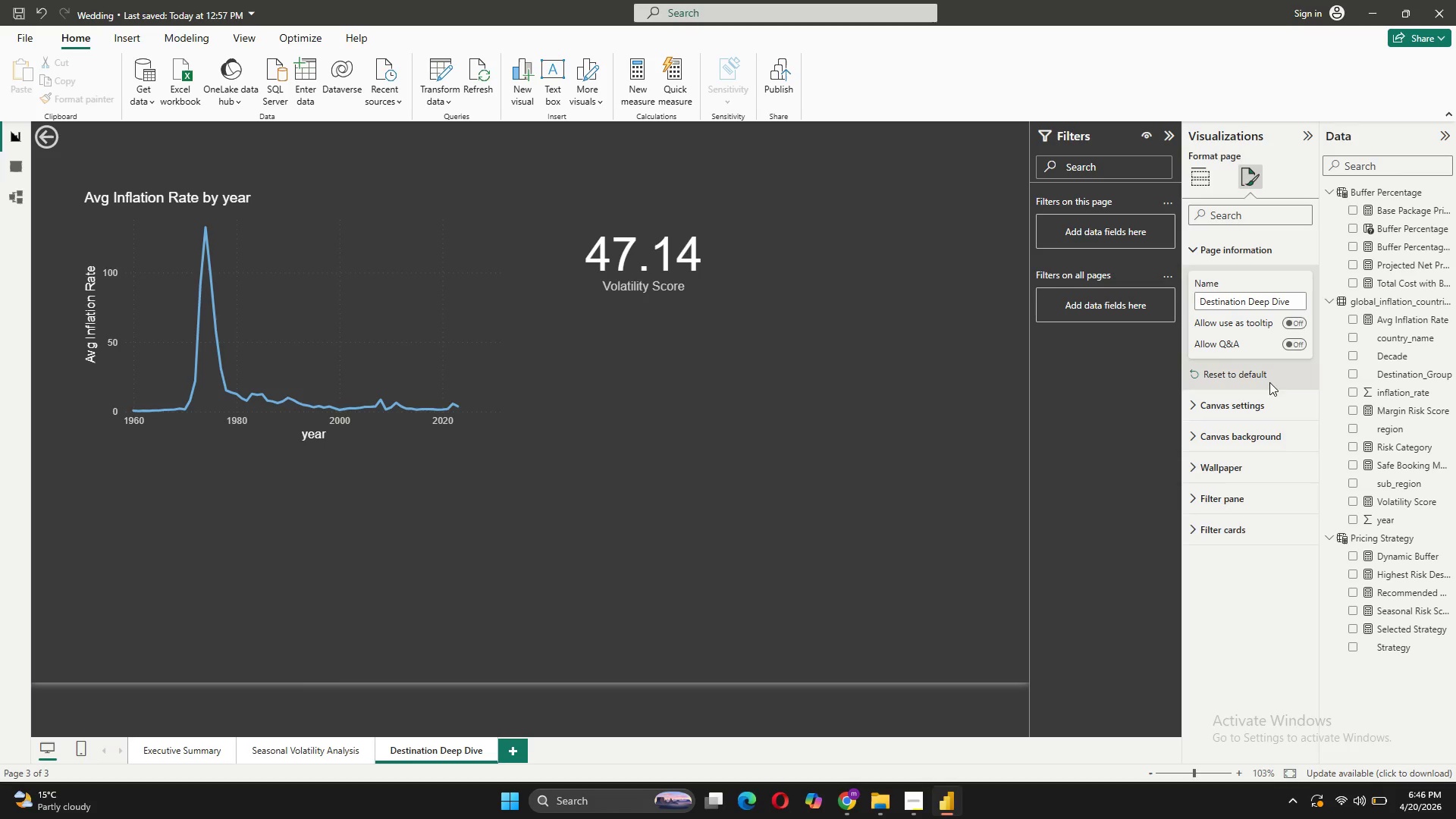 
left_click([1263, 398])
 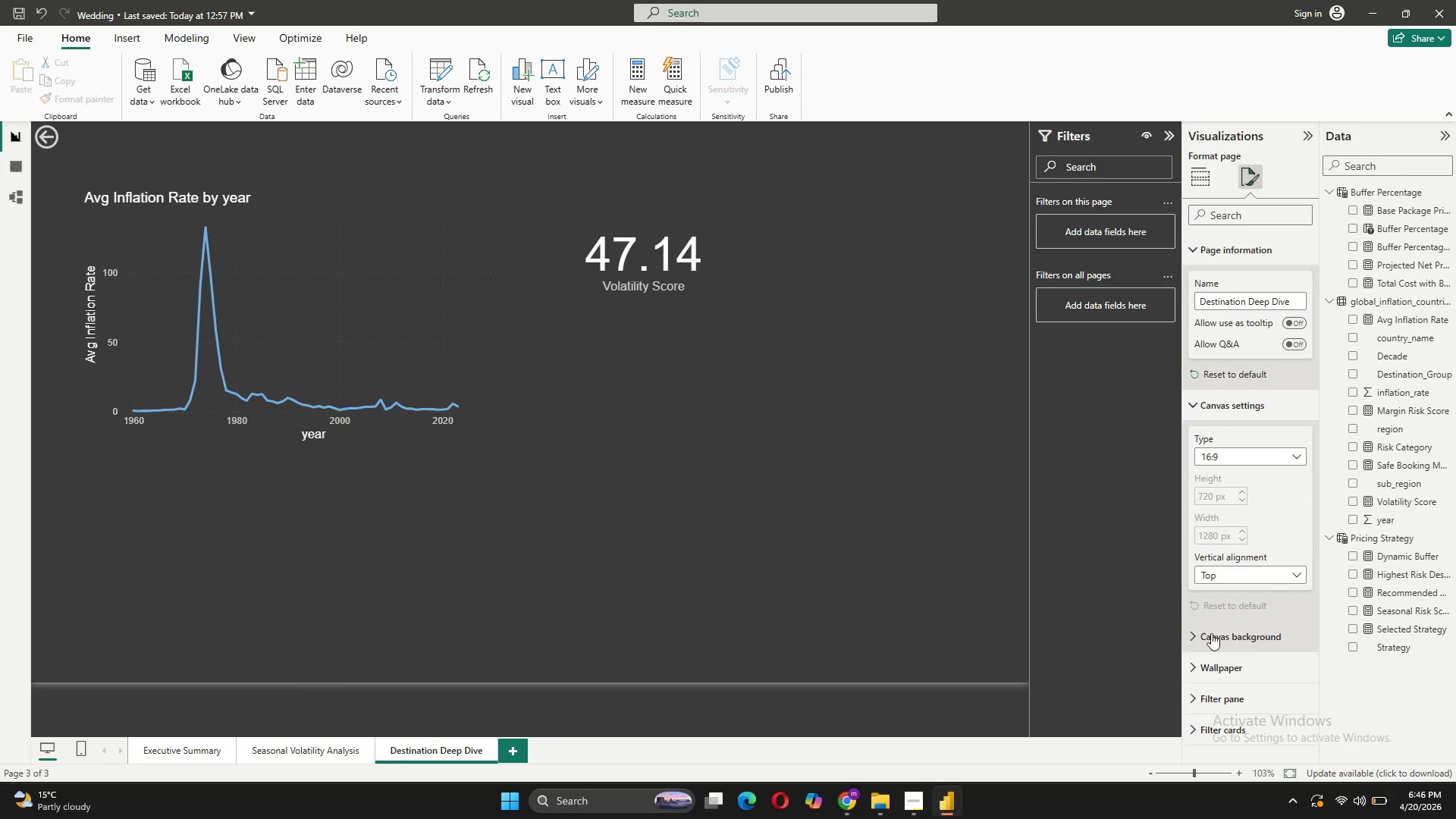 
wait(5.05)
 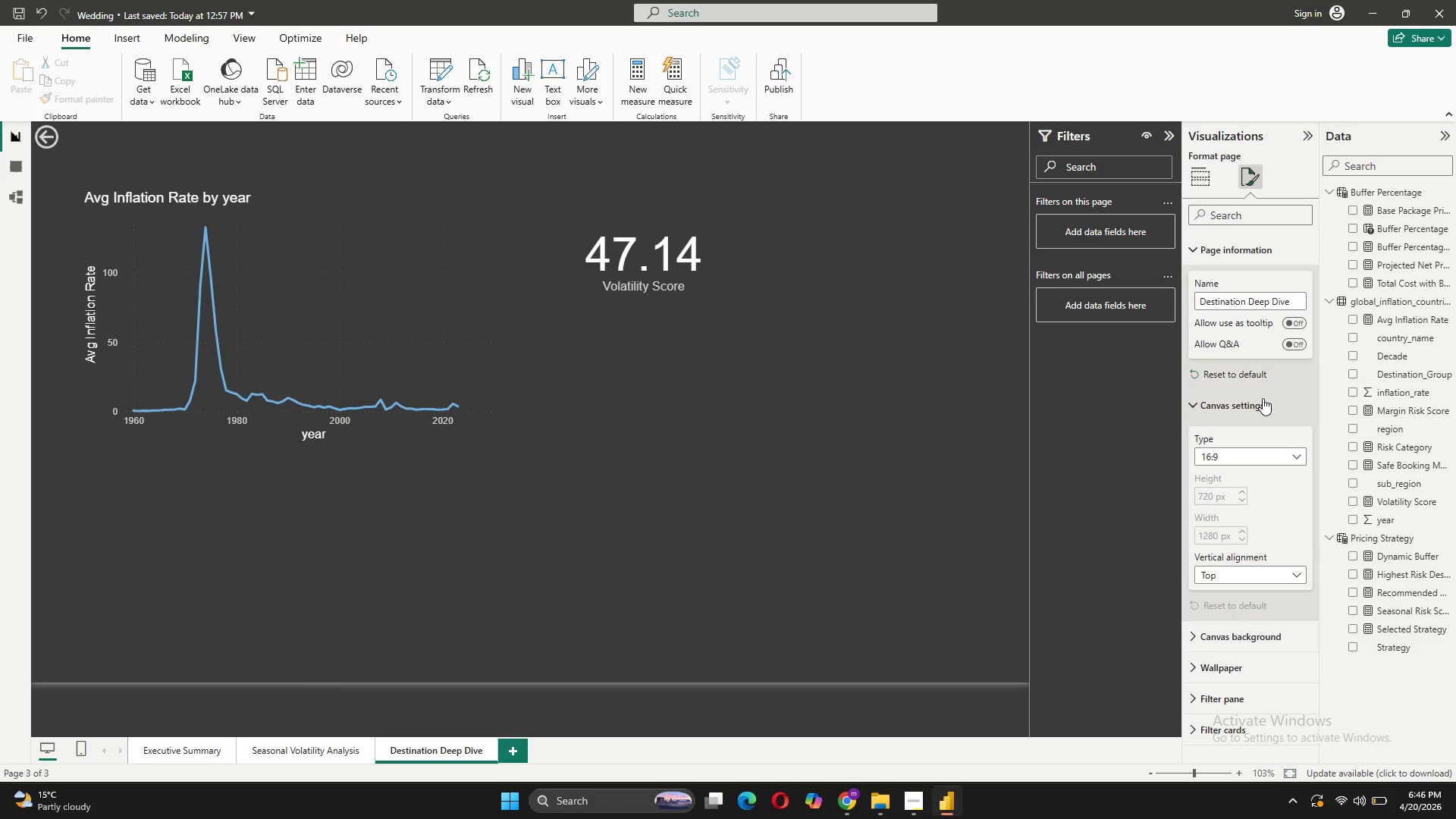 
left_click([1194, 407])
 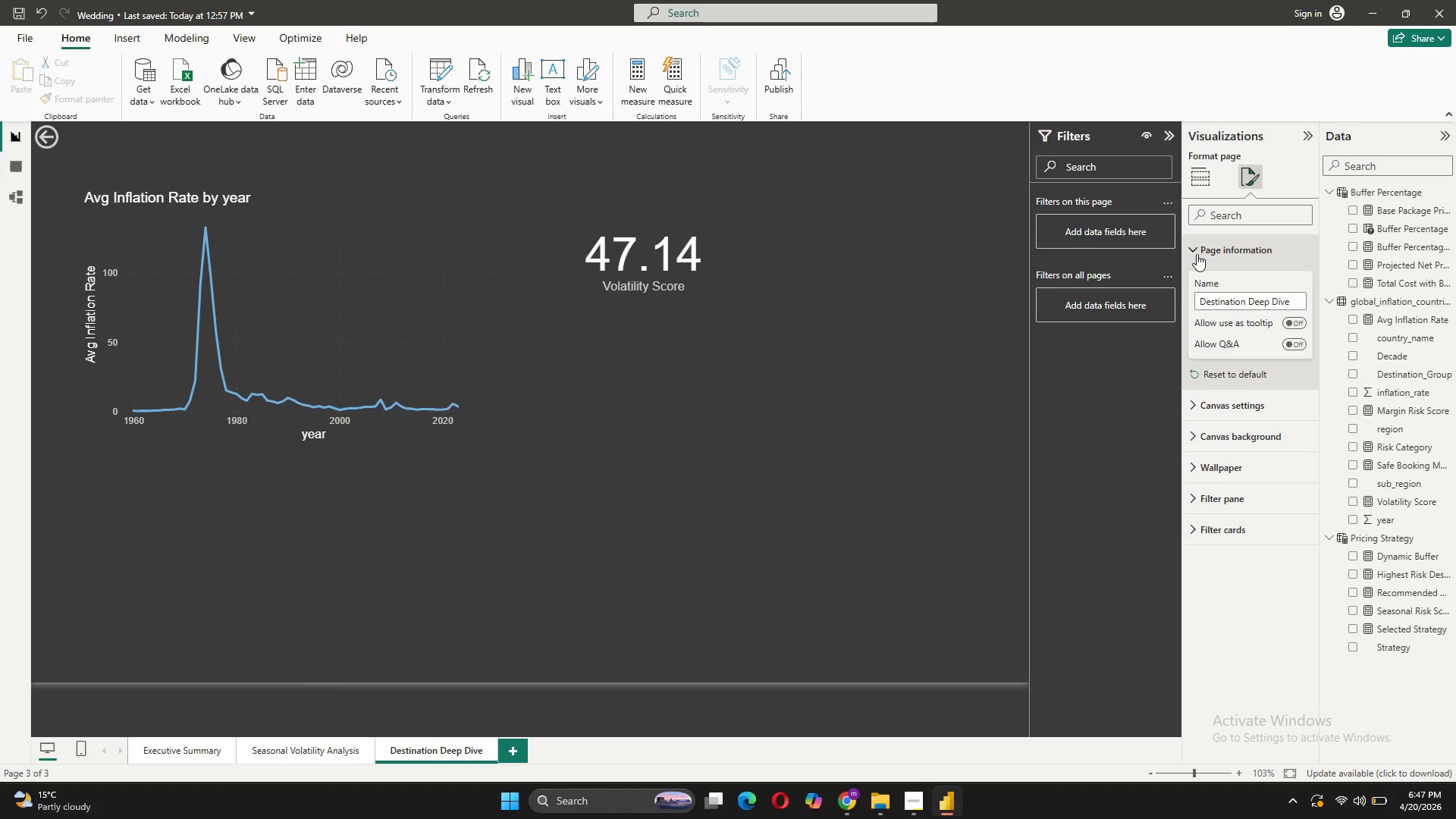 
left_click([1197, 254])
 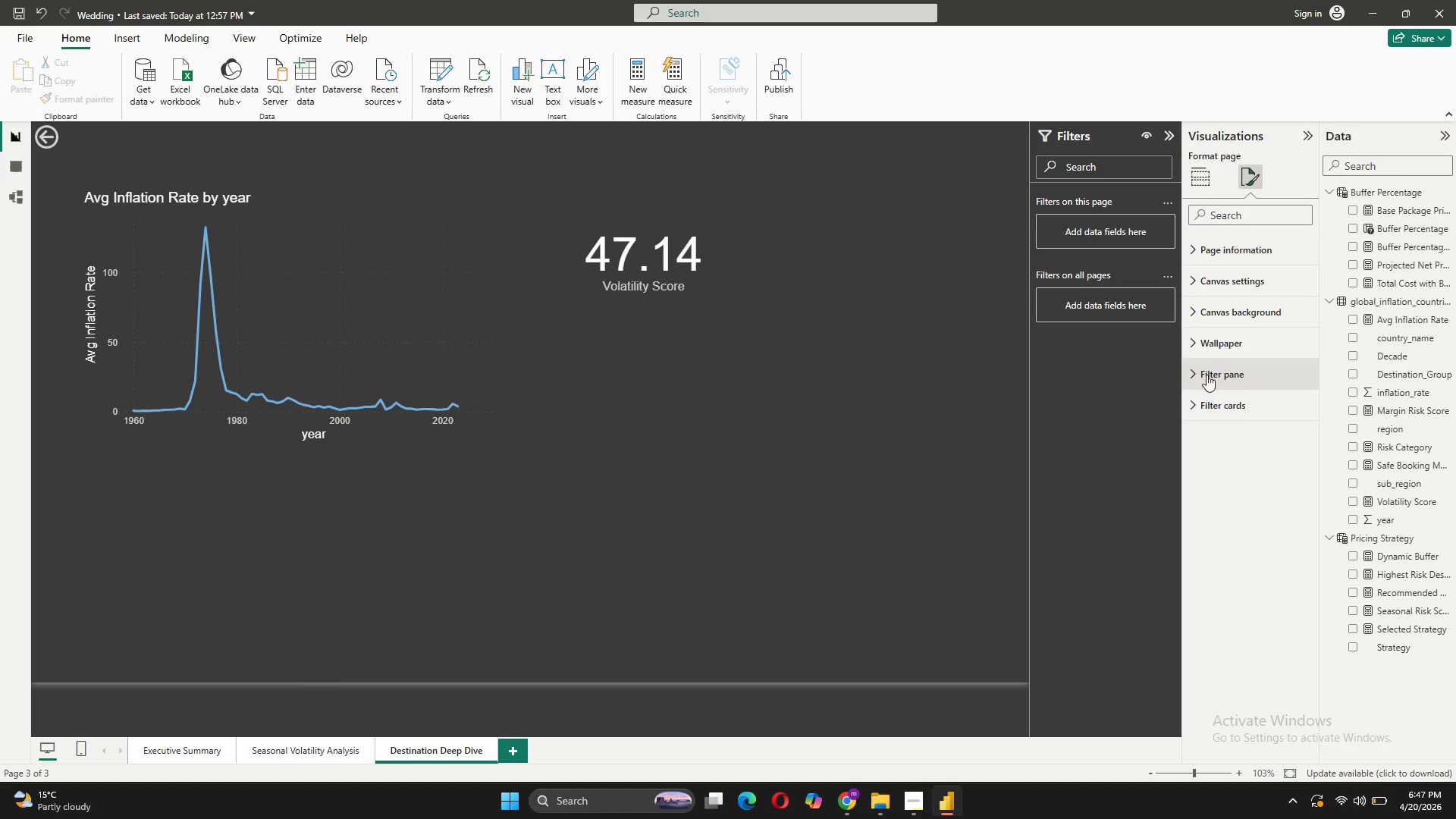 
left_click([1207, 369])
 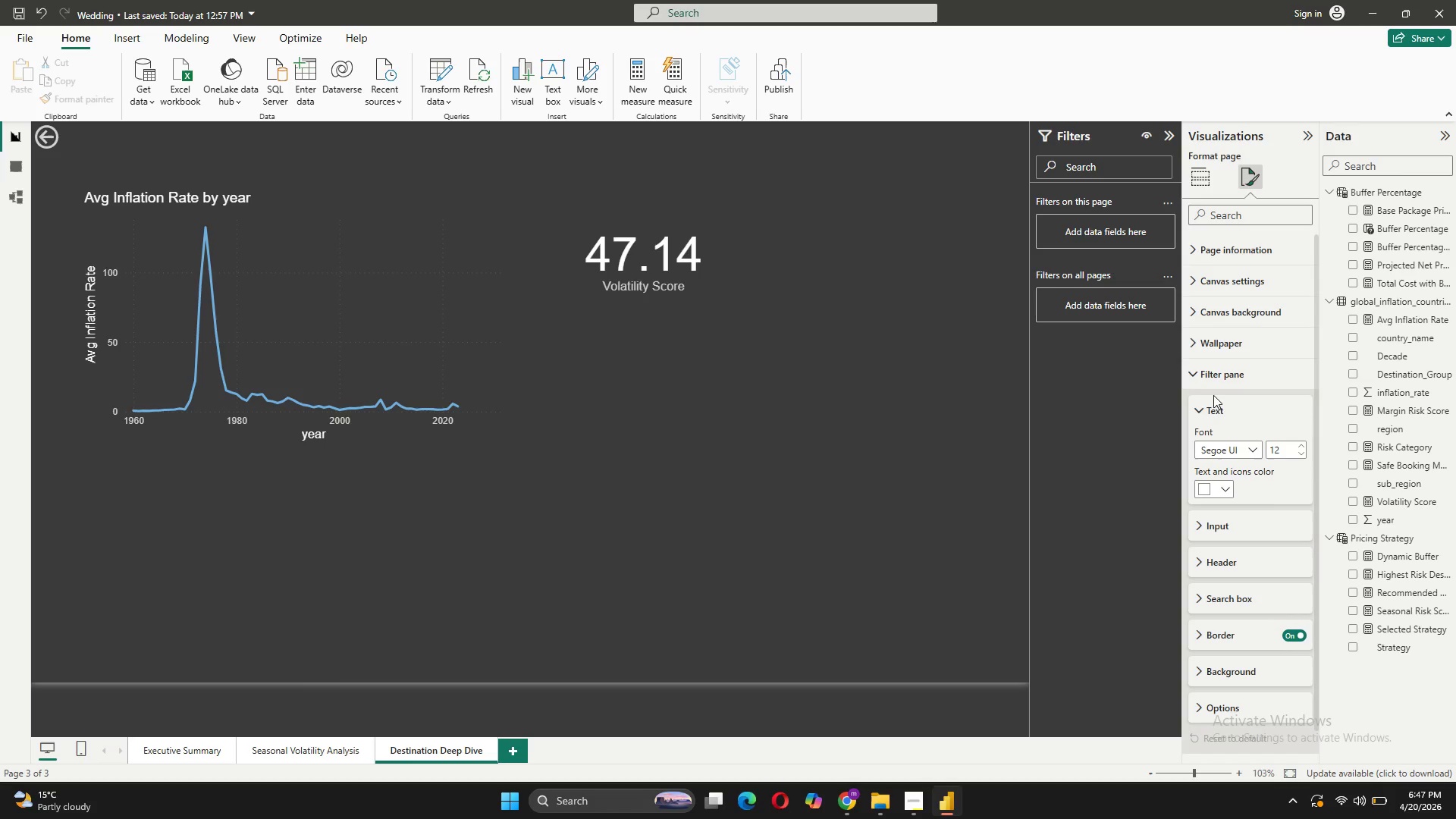 
left_click([1193, 378])
 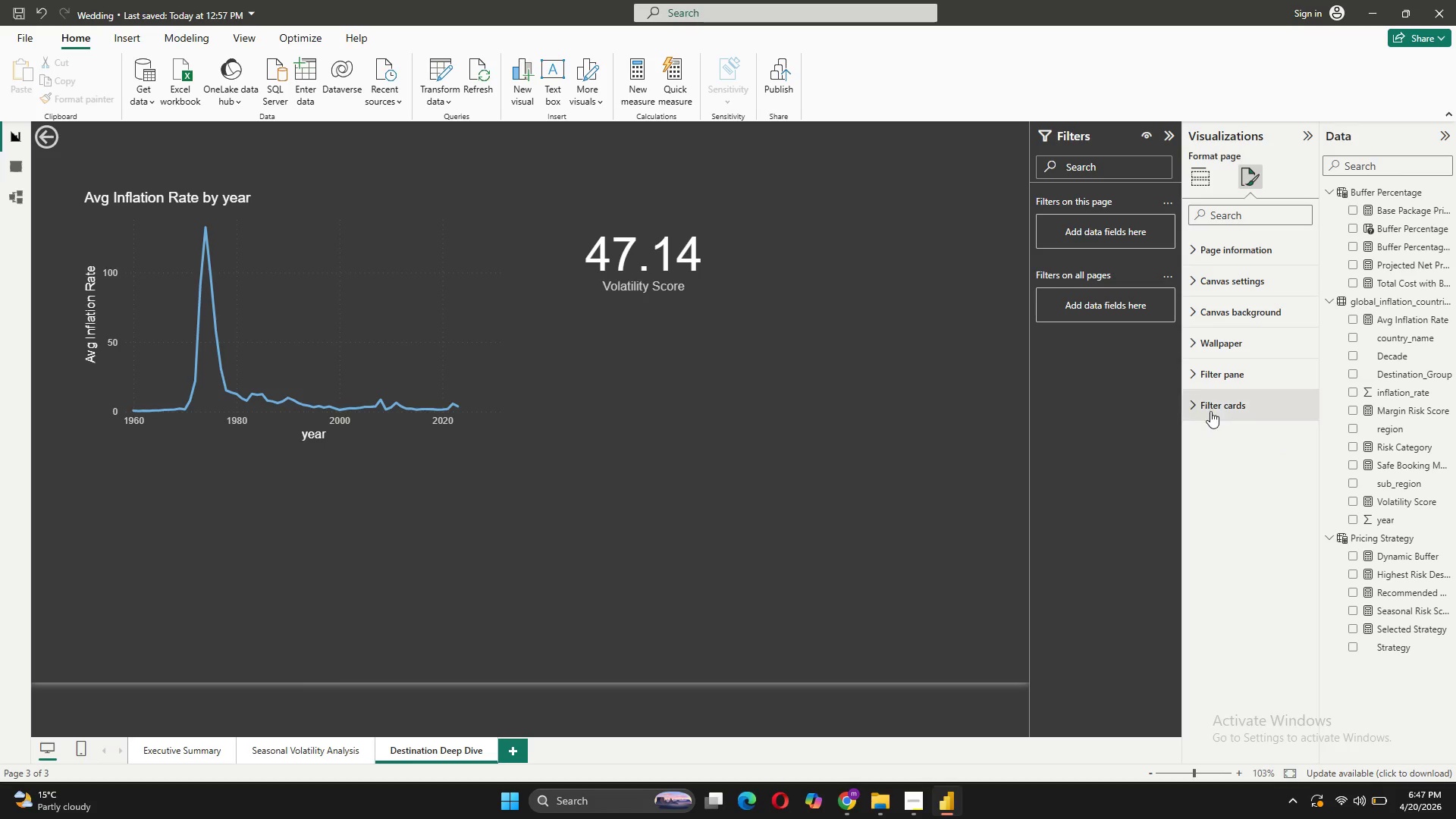 
left_click([1210, 411])
 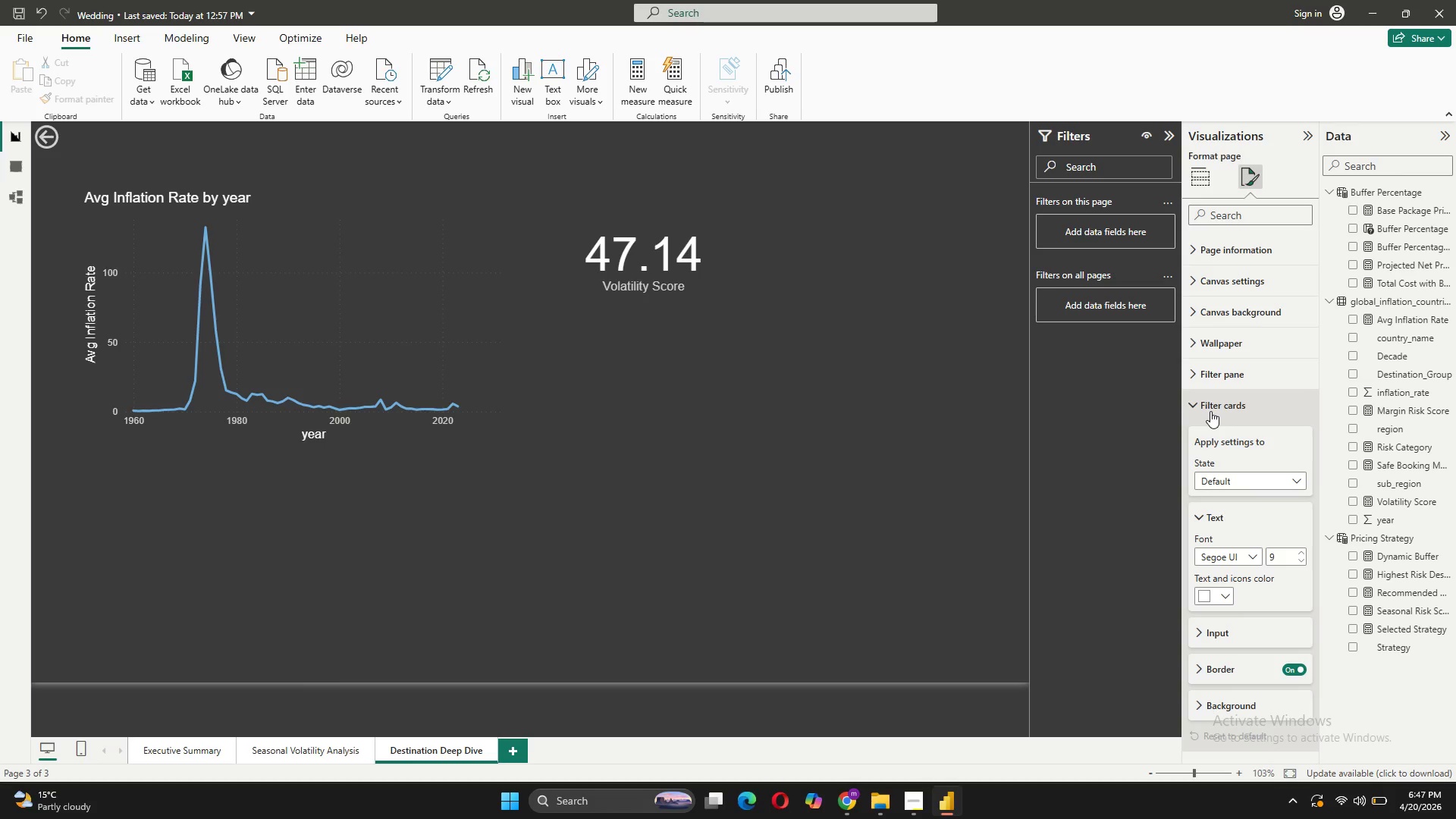 
left_click([1210, 411])
 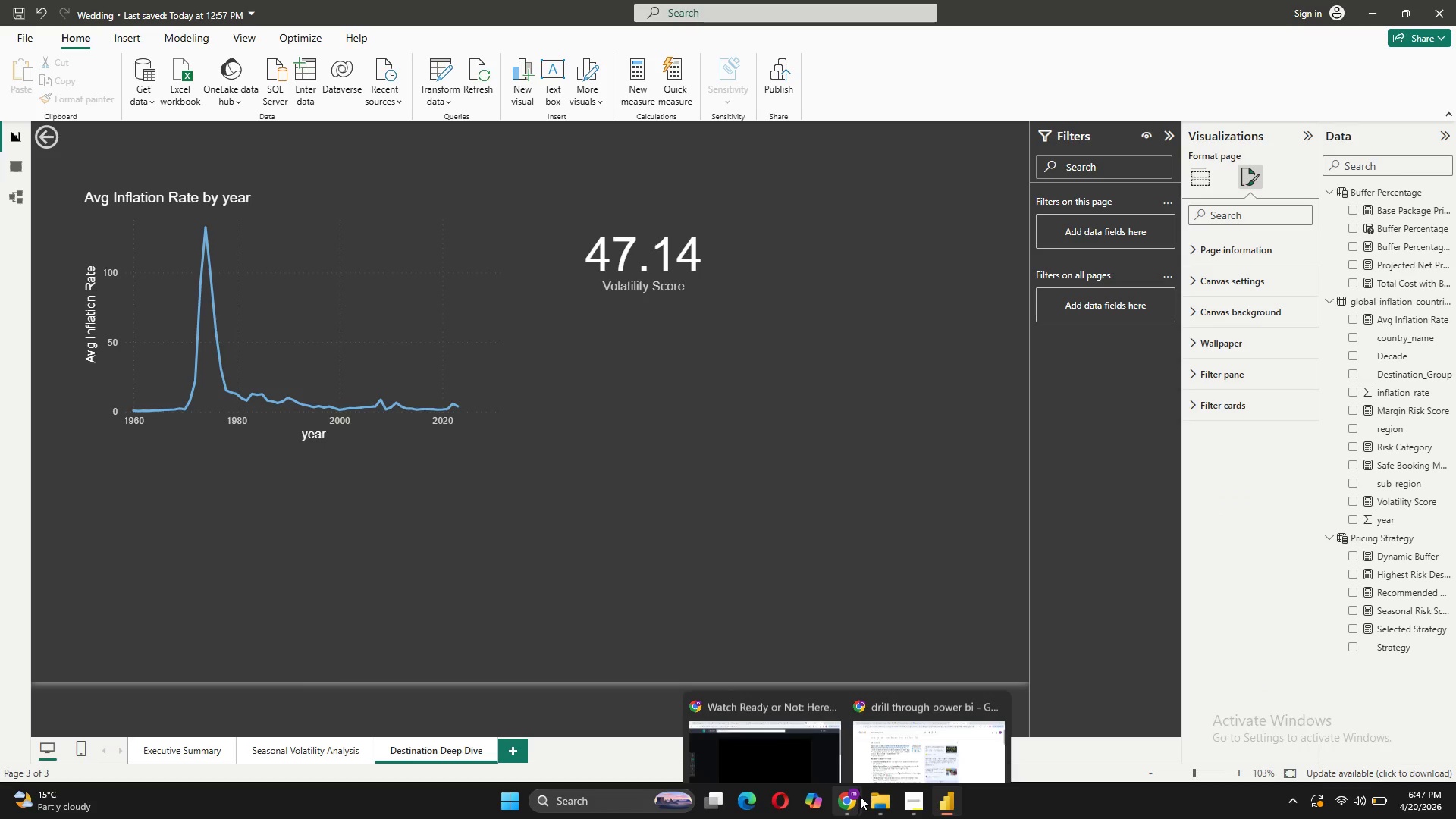 
left_click([873, 741])
 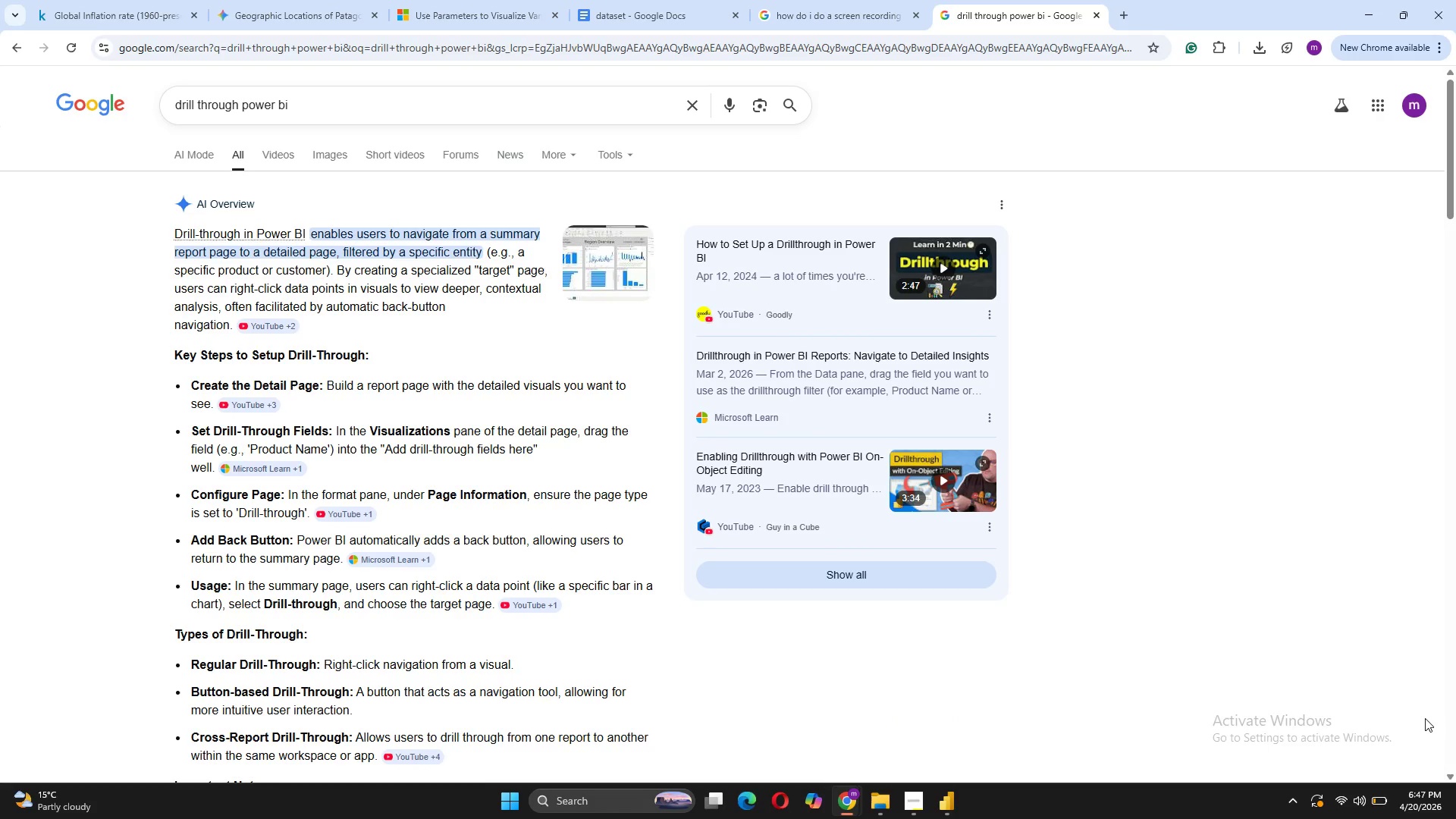 
left_click([1455, 725])
 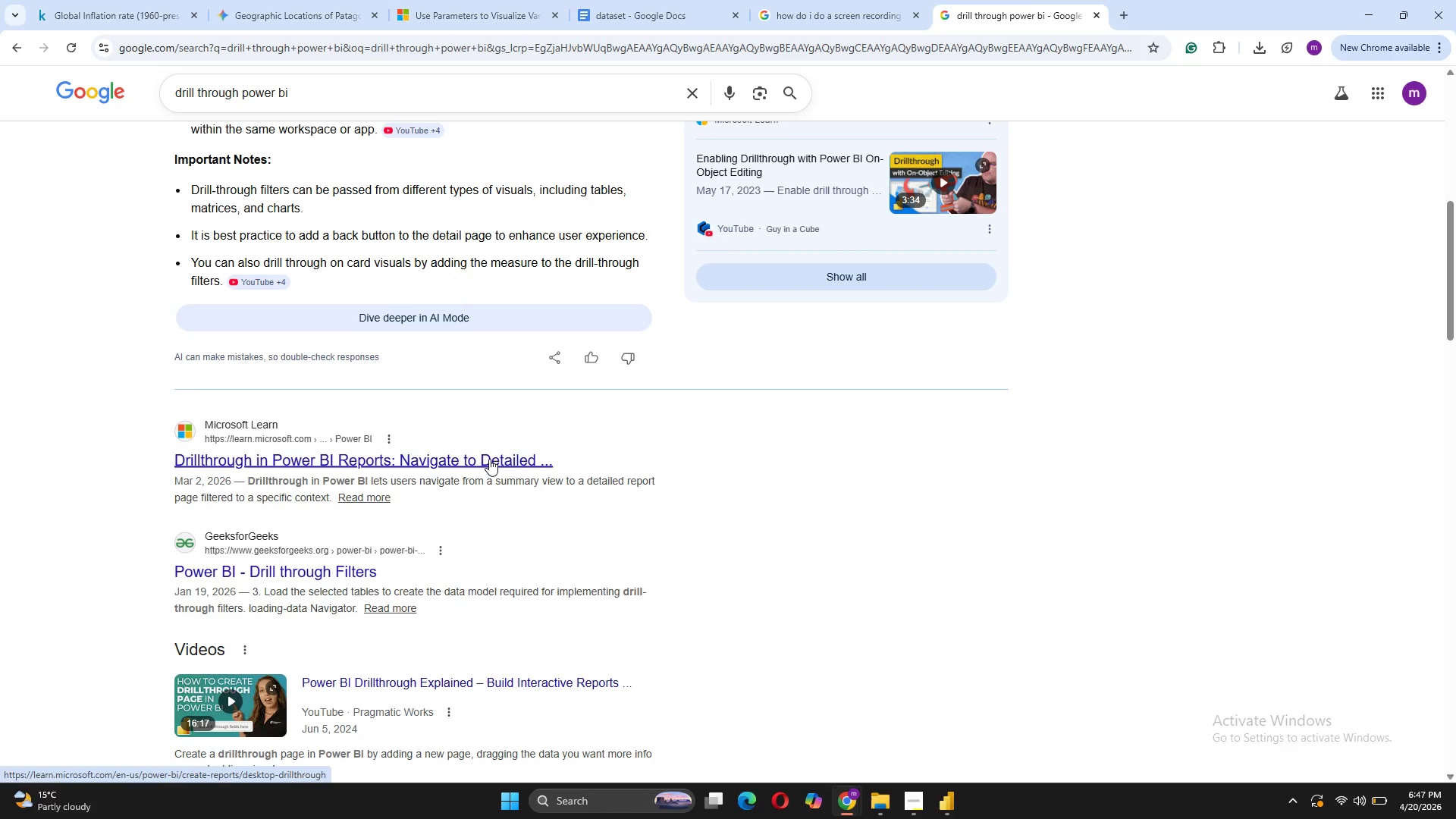 
left_click([488, 459])
 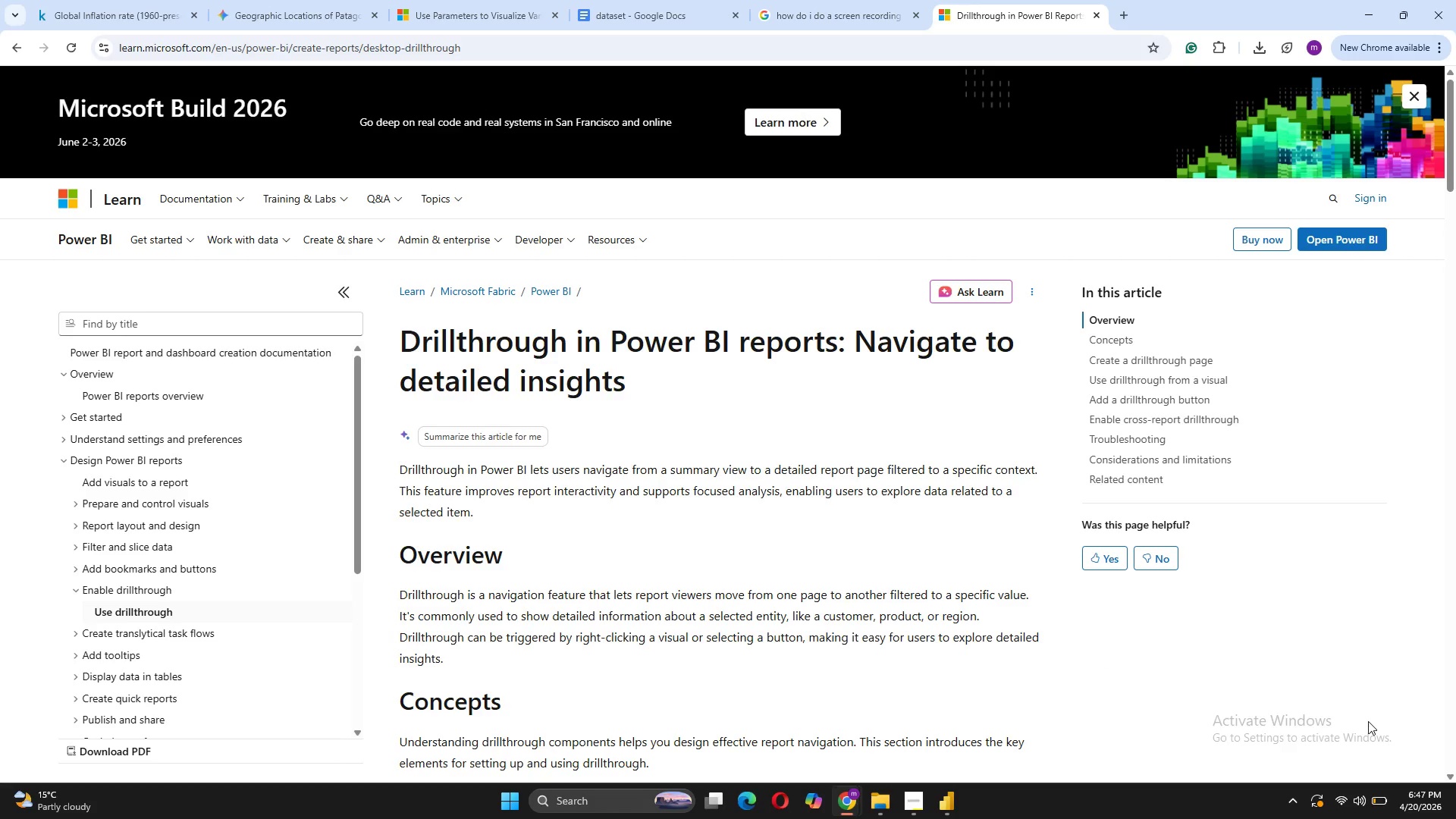 
wait(16.55)
 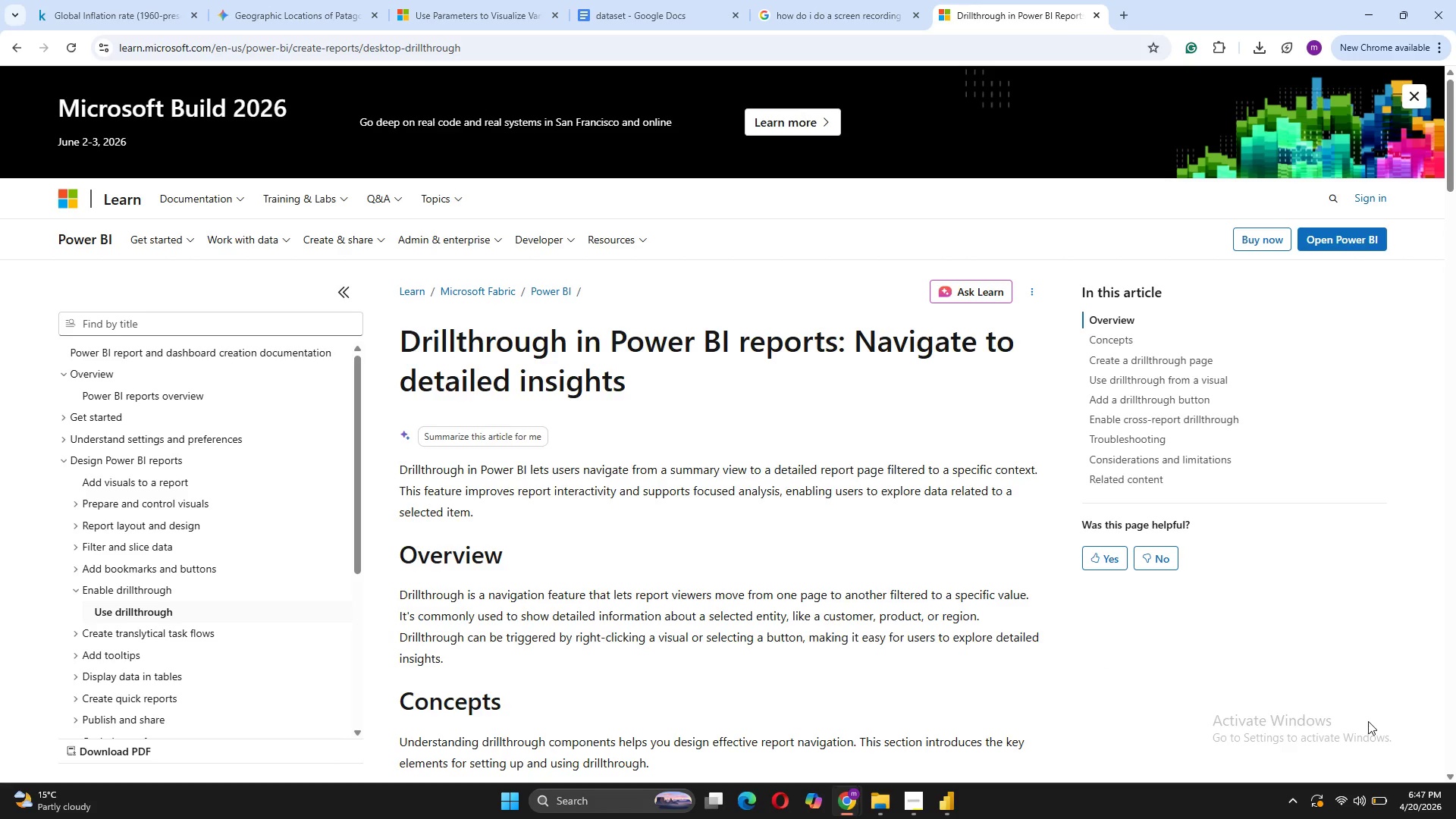 
double_click([1453, 770])
 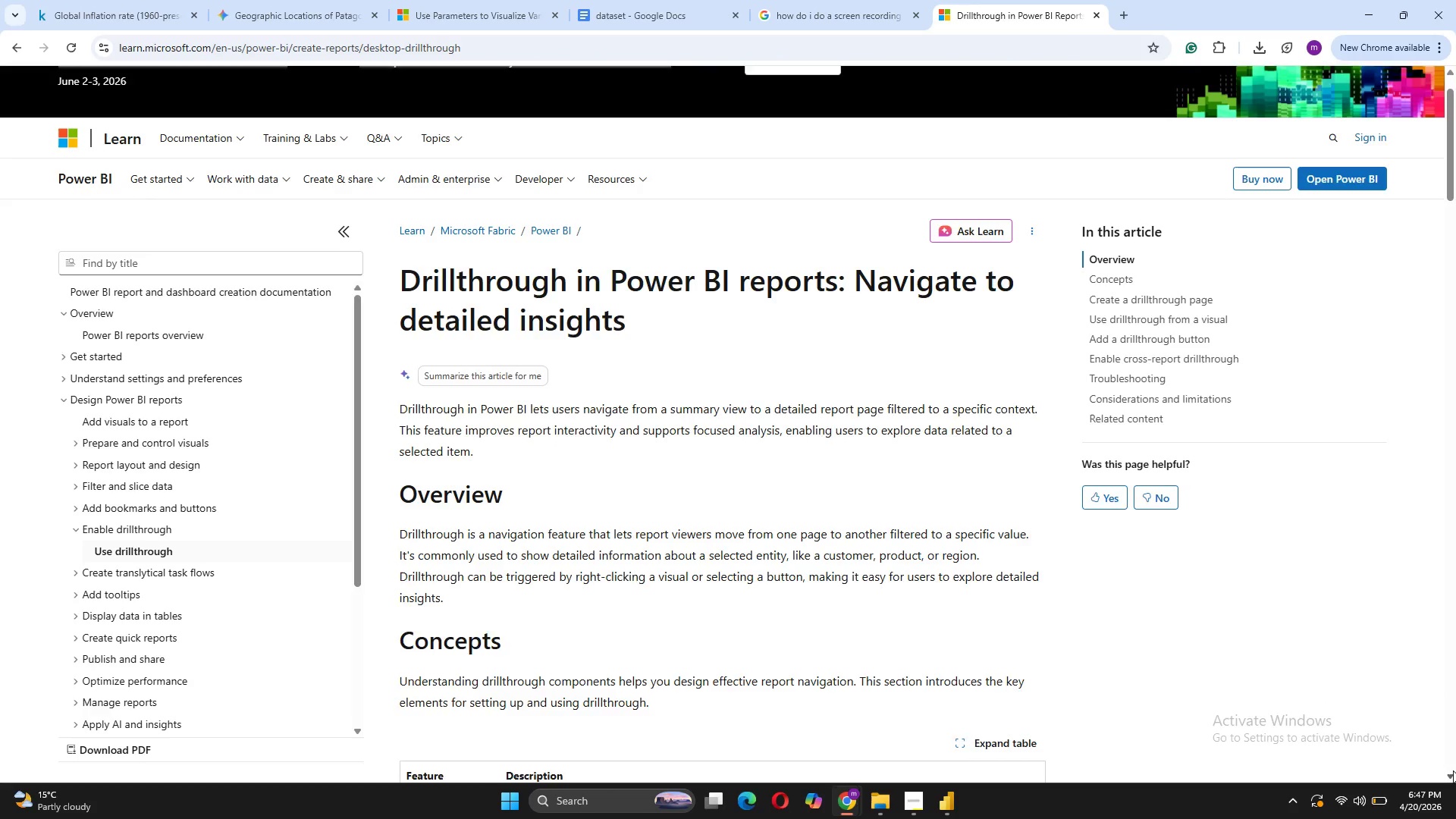 
triple_click([1453, 770])
 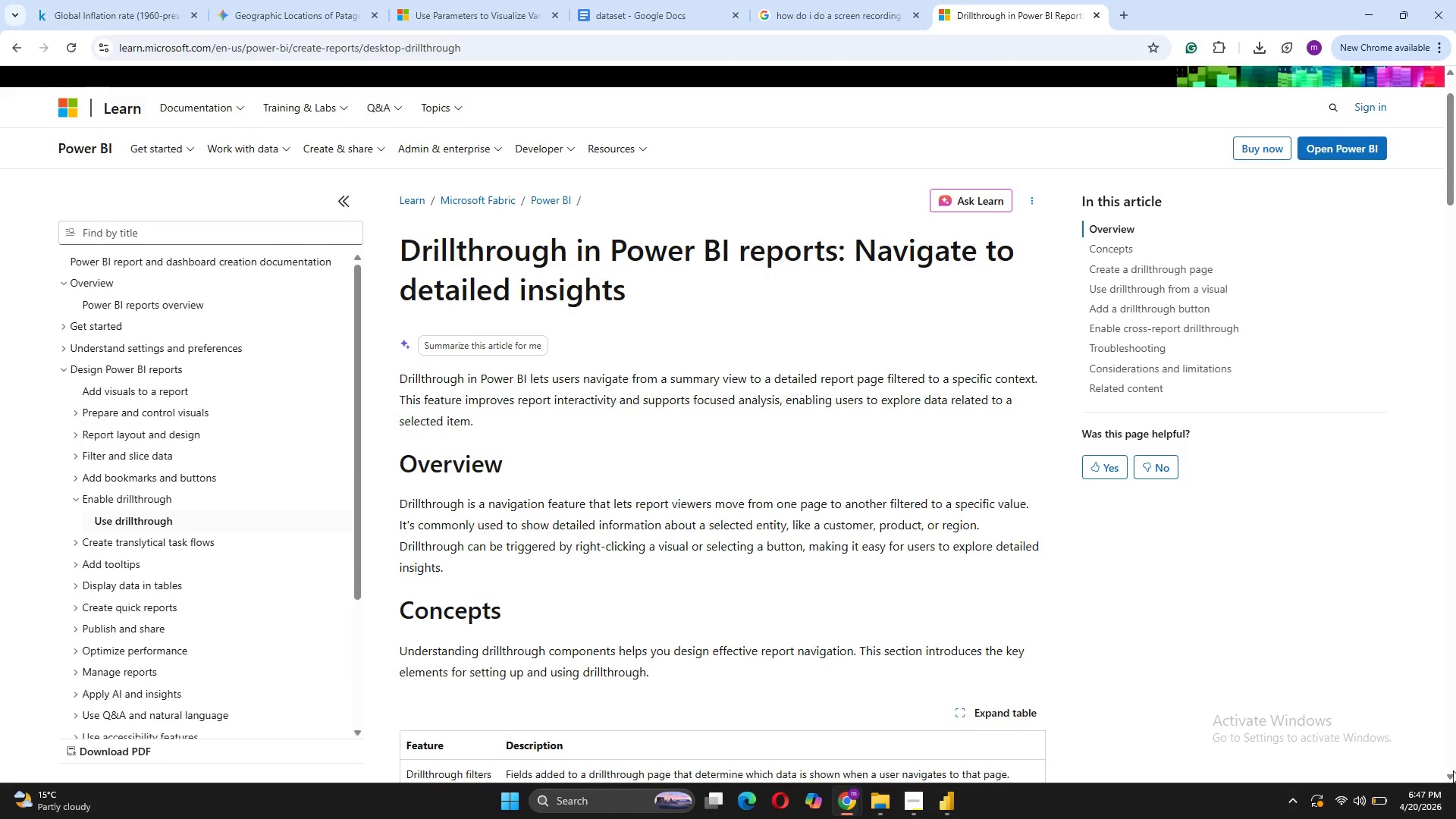 
triple_click([1453, 770])
 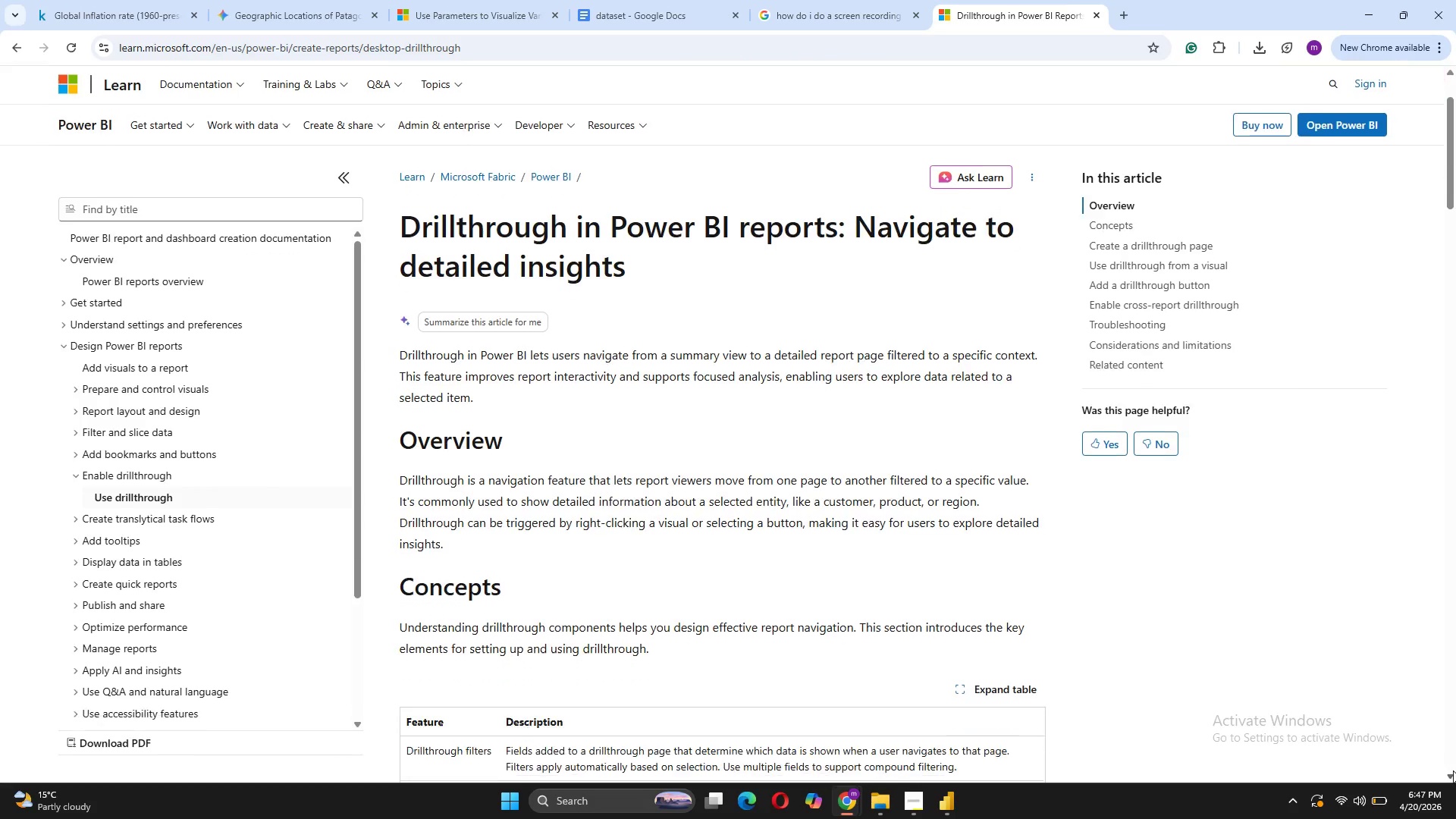 
triple_click([1453, 770])
 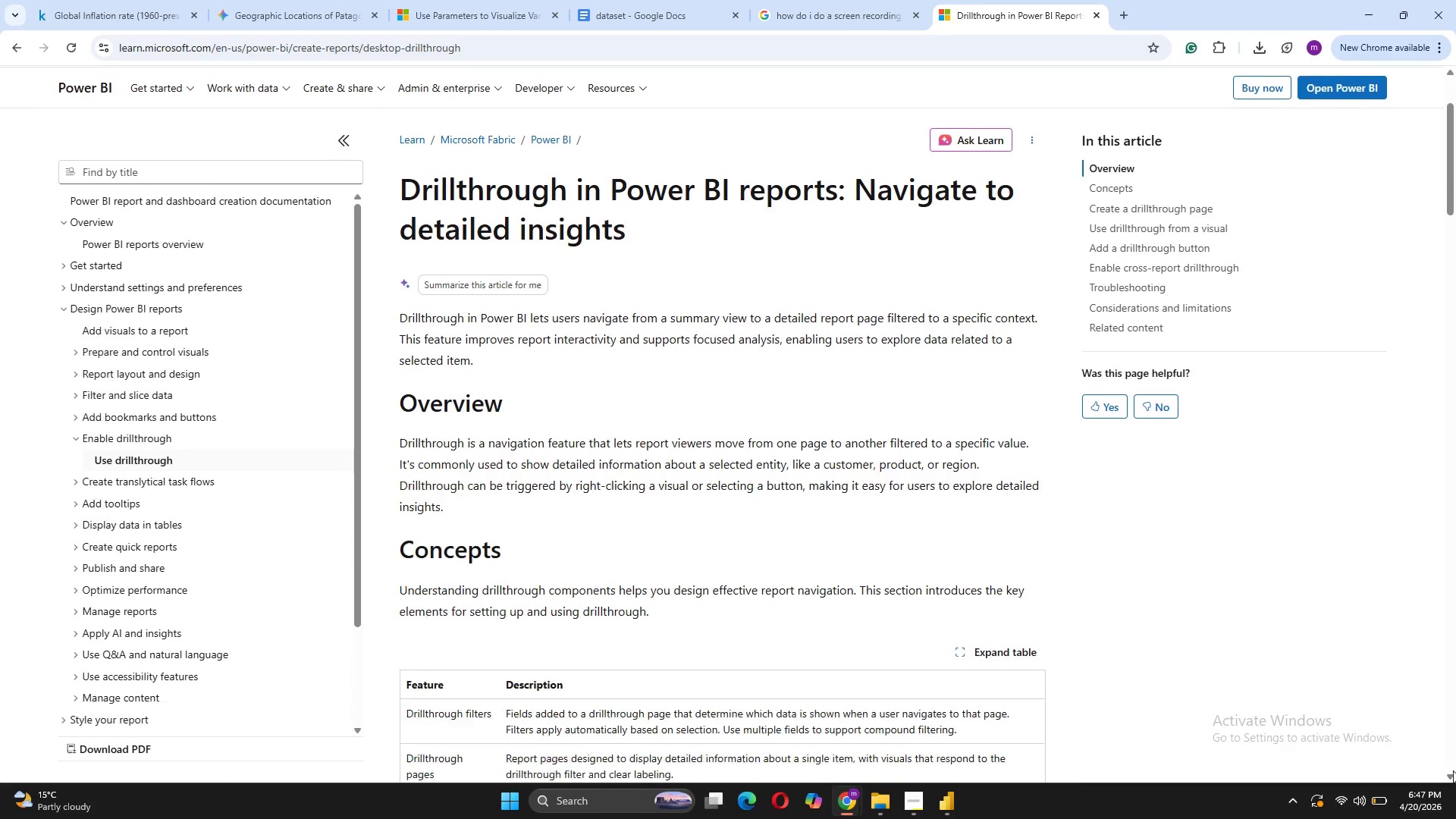 
triple_click([1453, 770])
 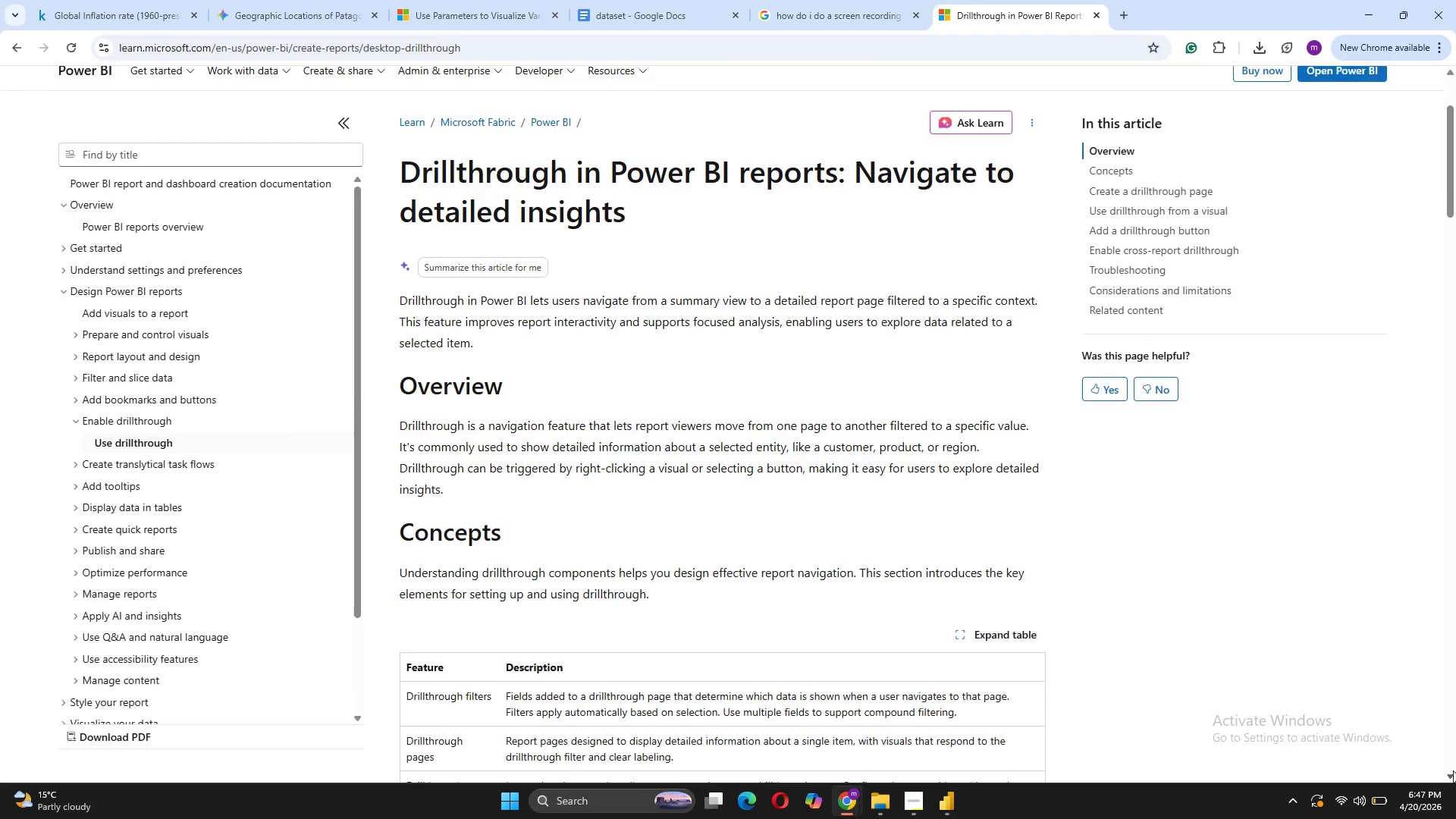 
triple_click([1453, 770])
 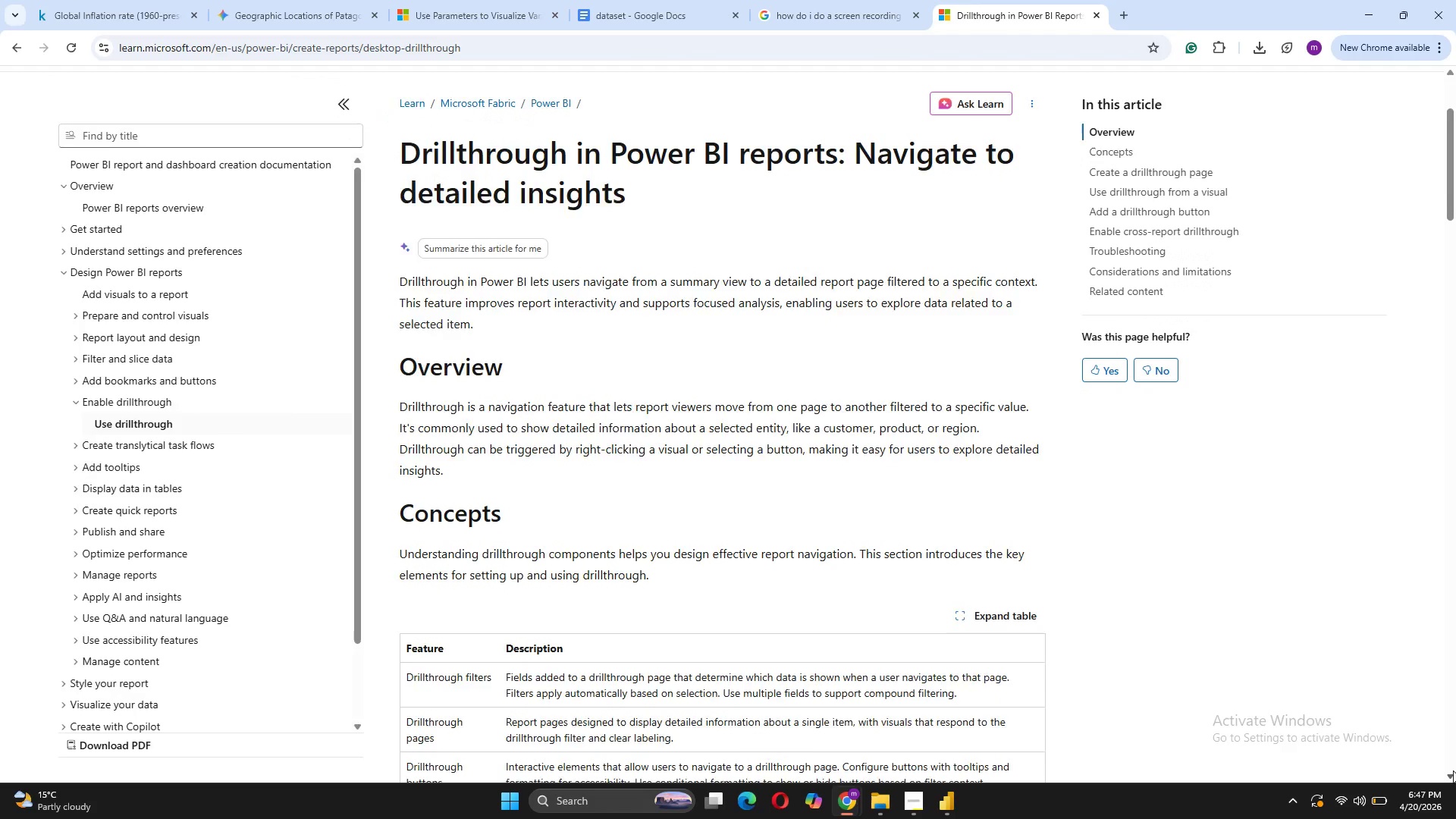 
triple_click([1453, 770])
 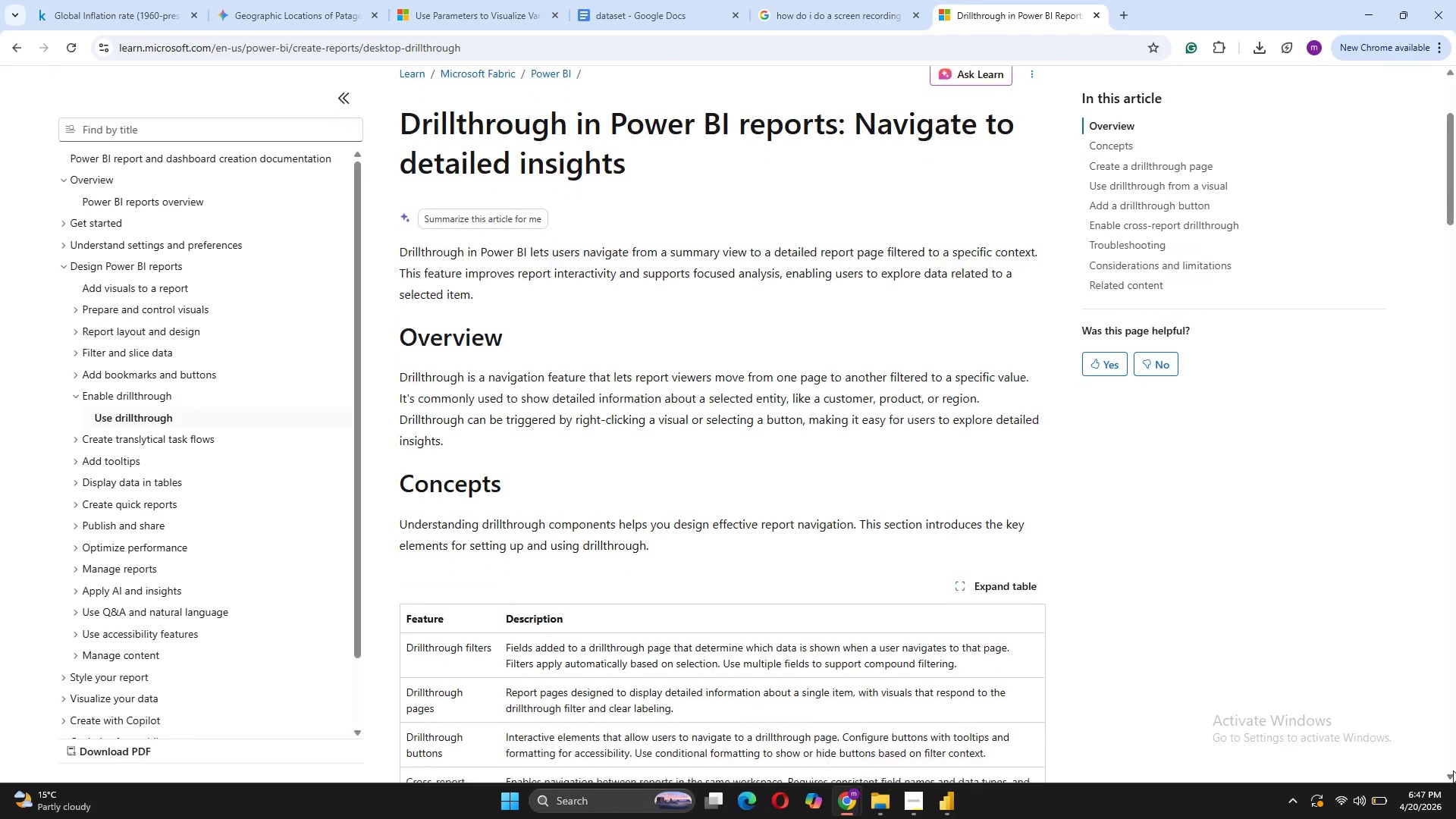 
triple_click([1453, 770])
 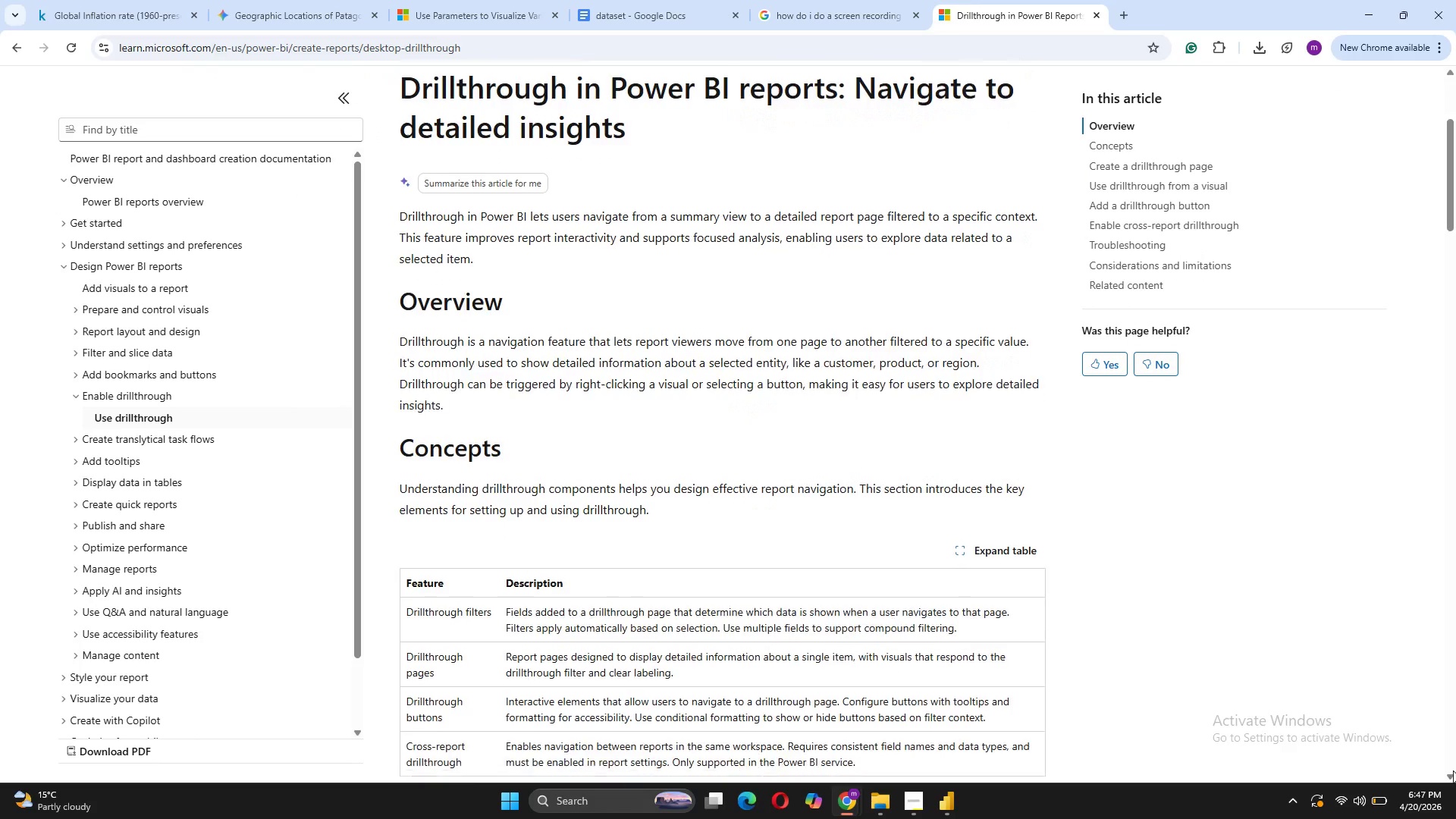 
triple_click([1453, 770])
 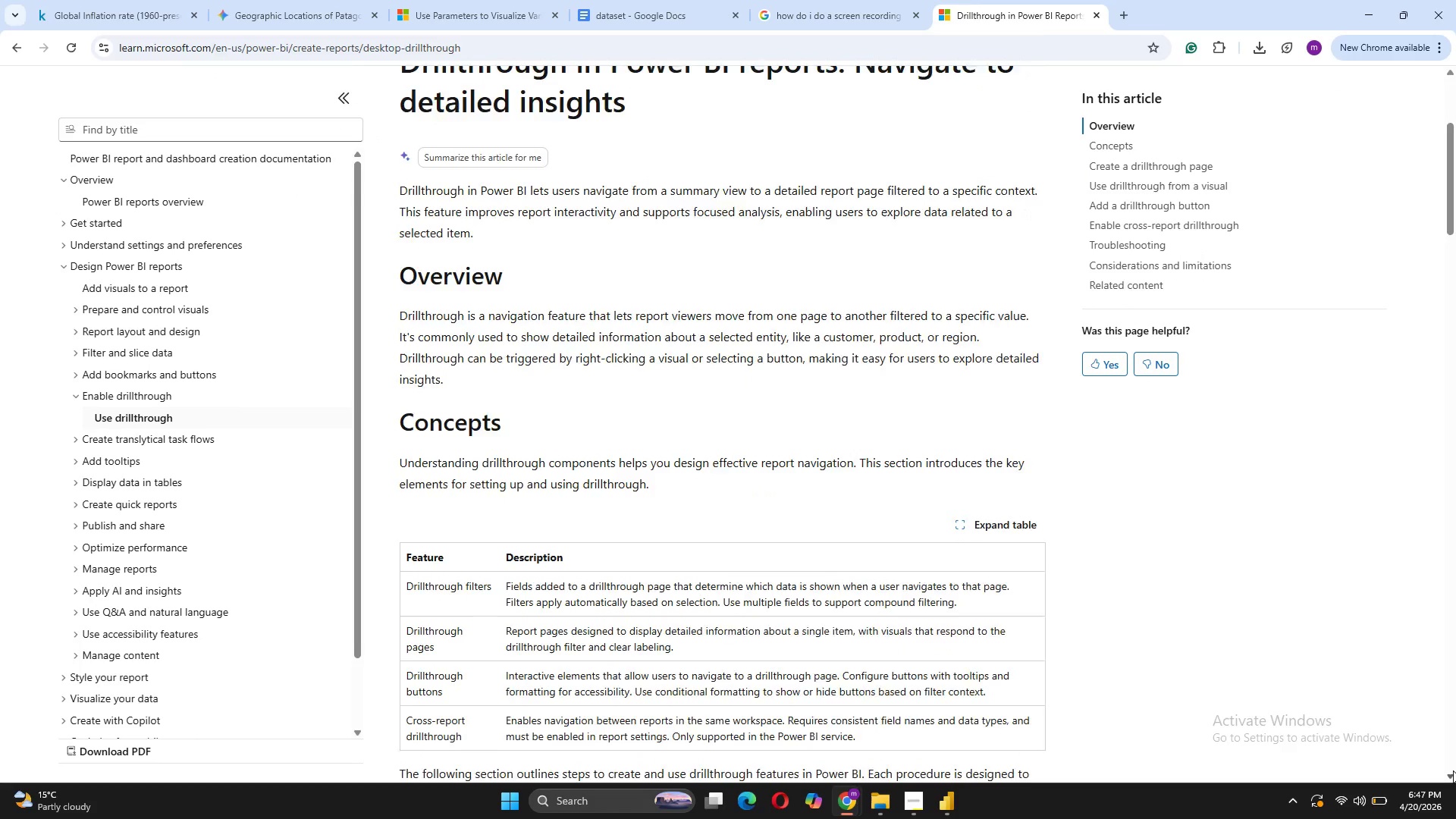 
triple_click([1453, 770])
 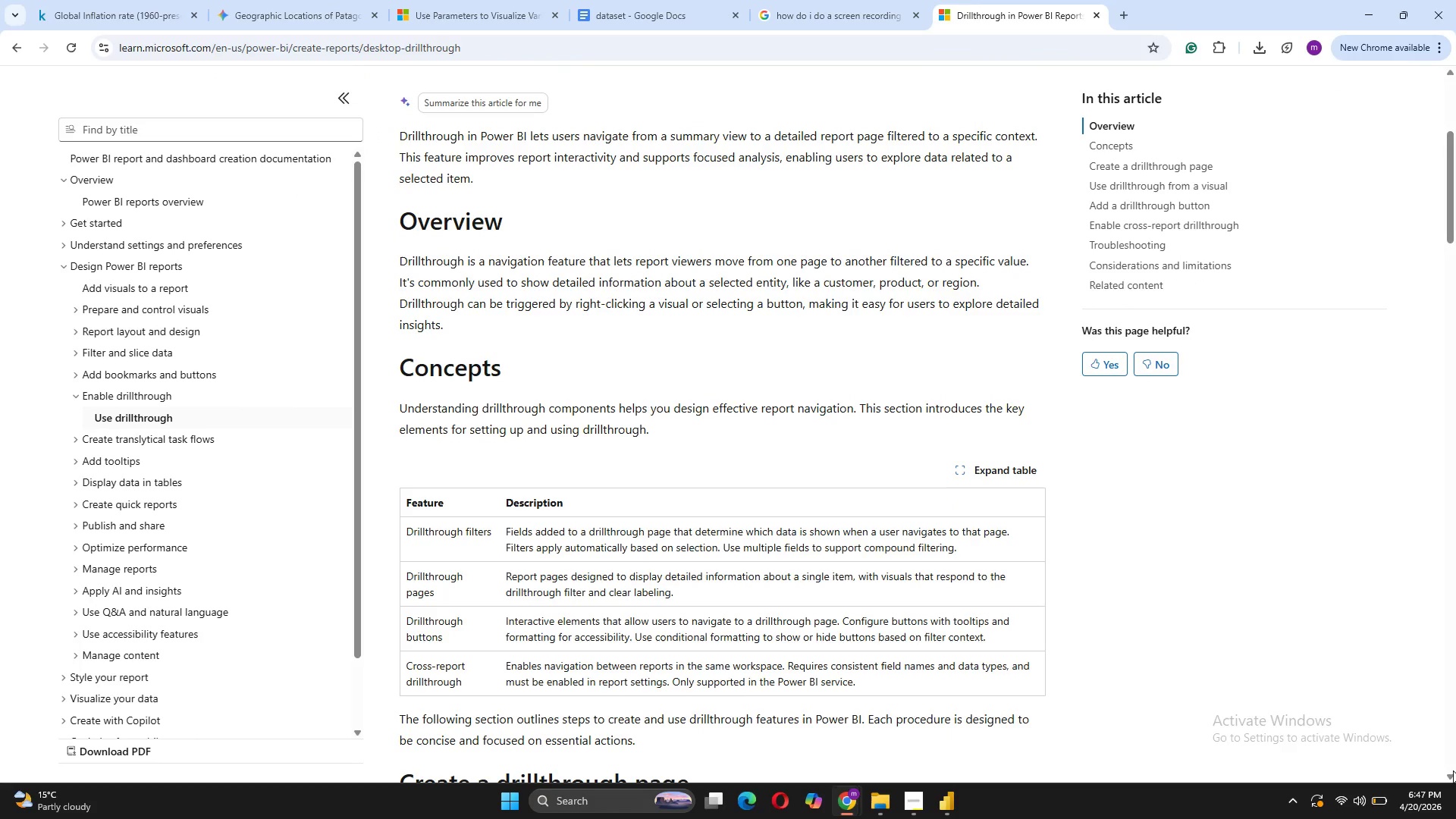 
double_click([1453, 770])
 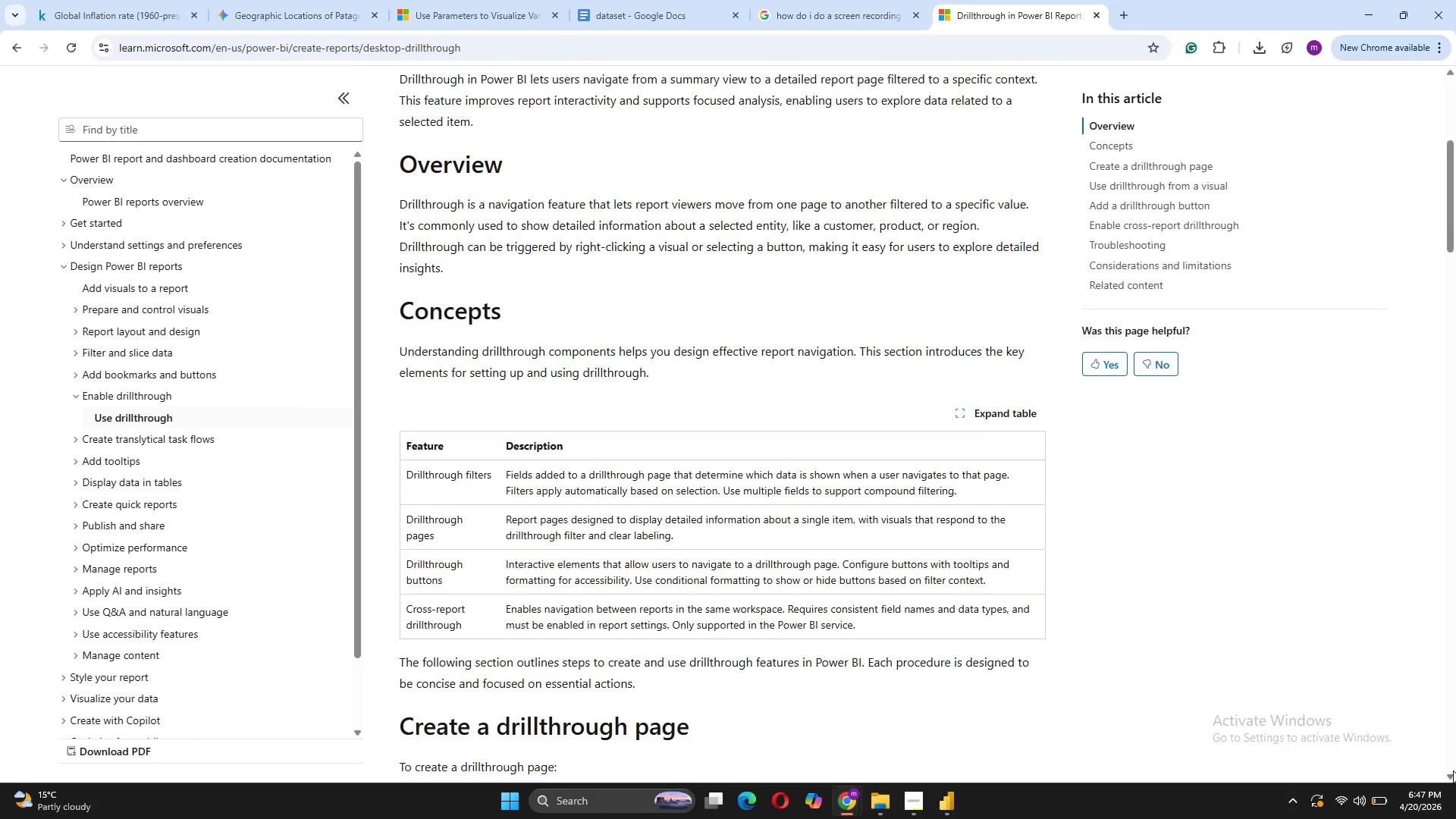 
triple_click([1453, 770])
 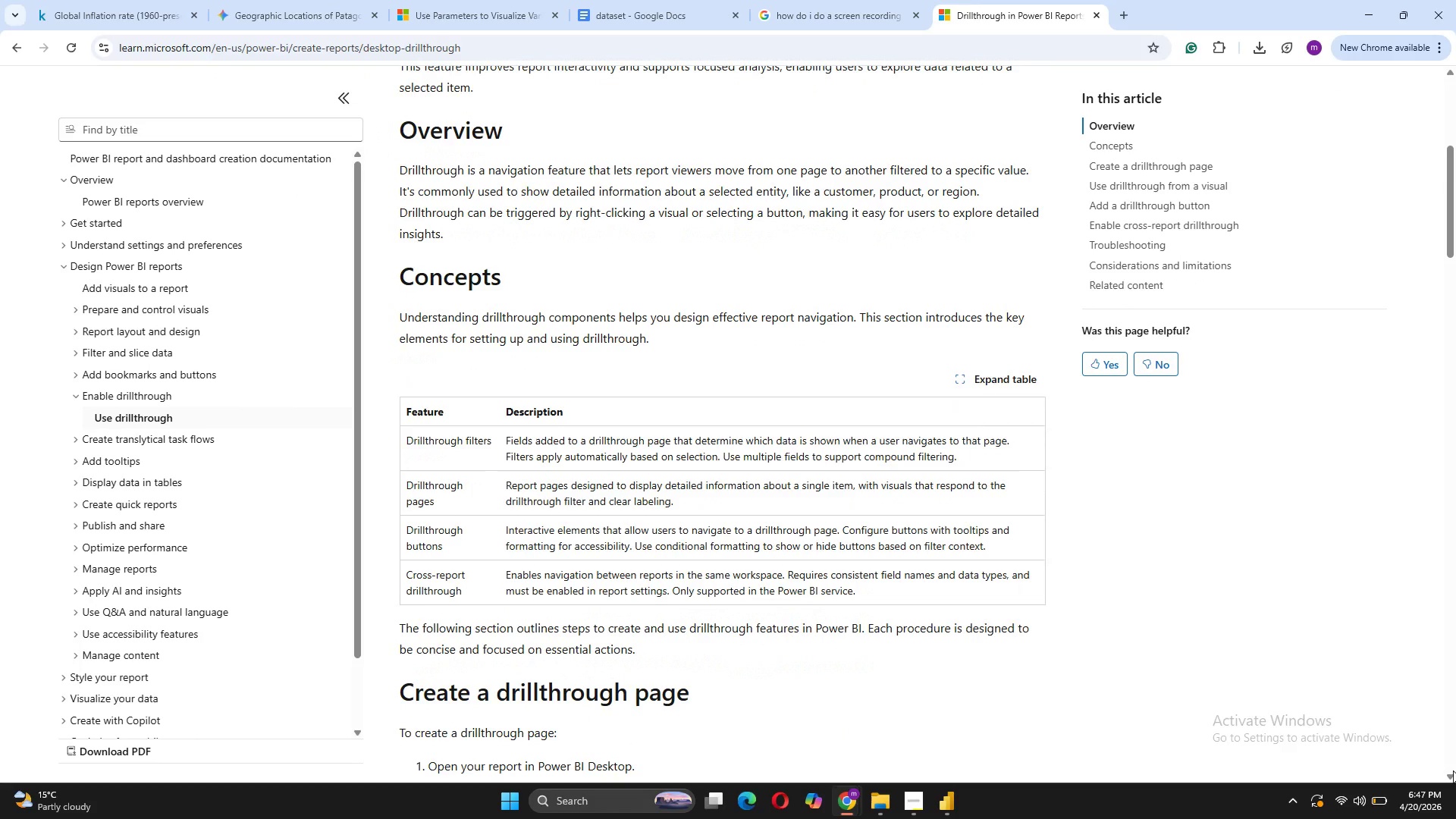 
double_click([1453, 770])
 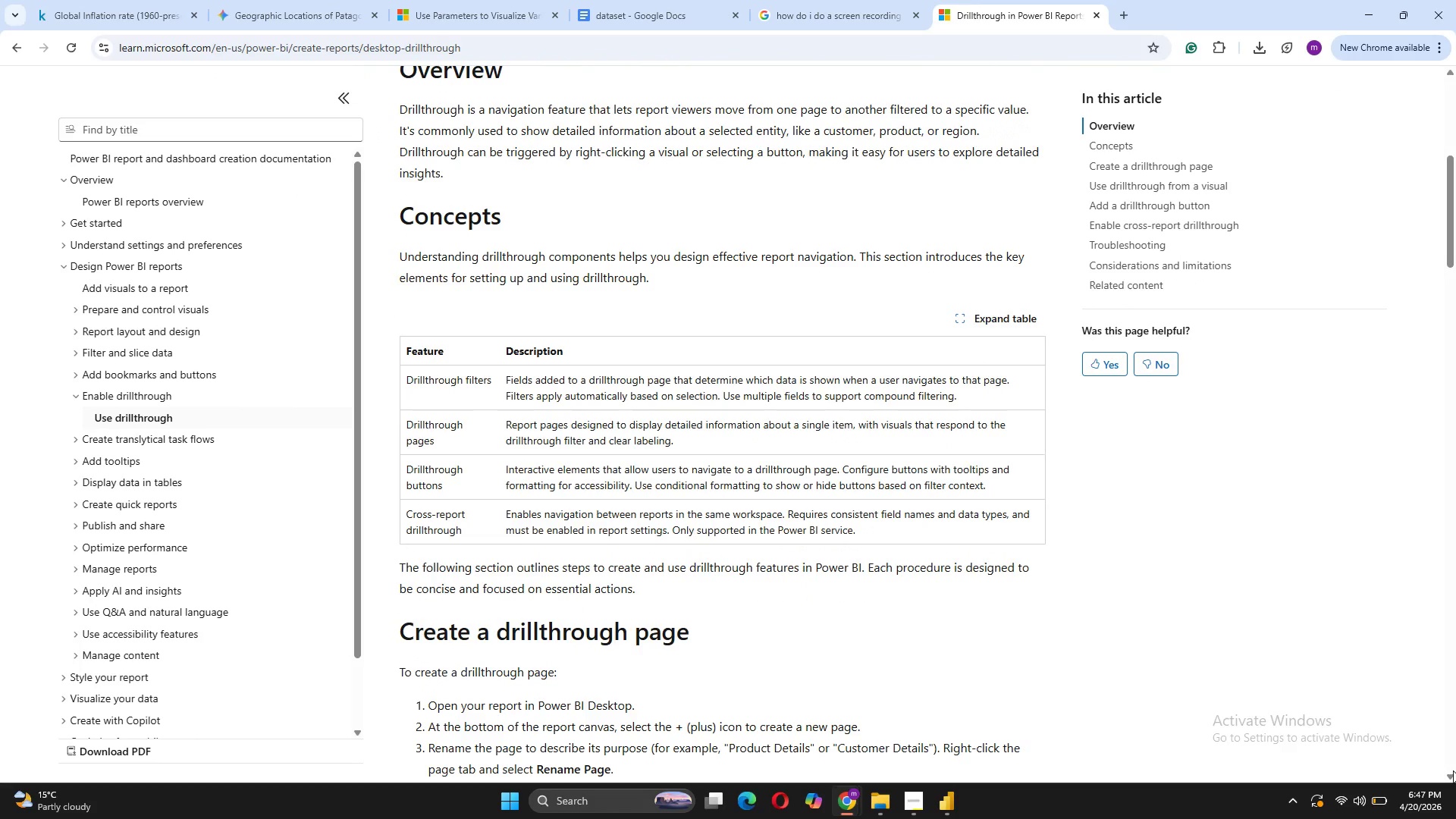 
double_click([1453, 770])
 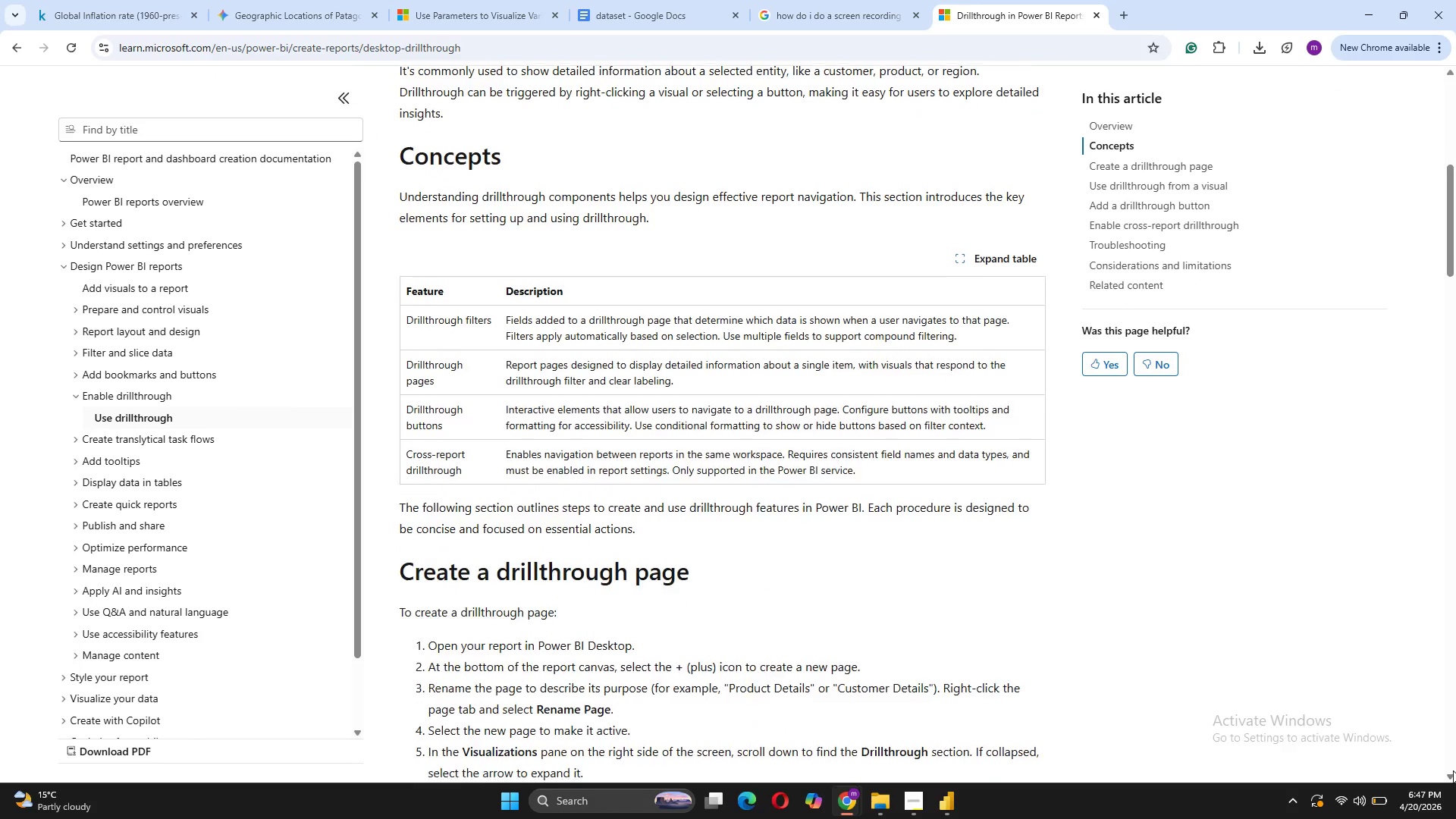 
triple_click([1453, 770])
 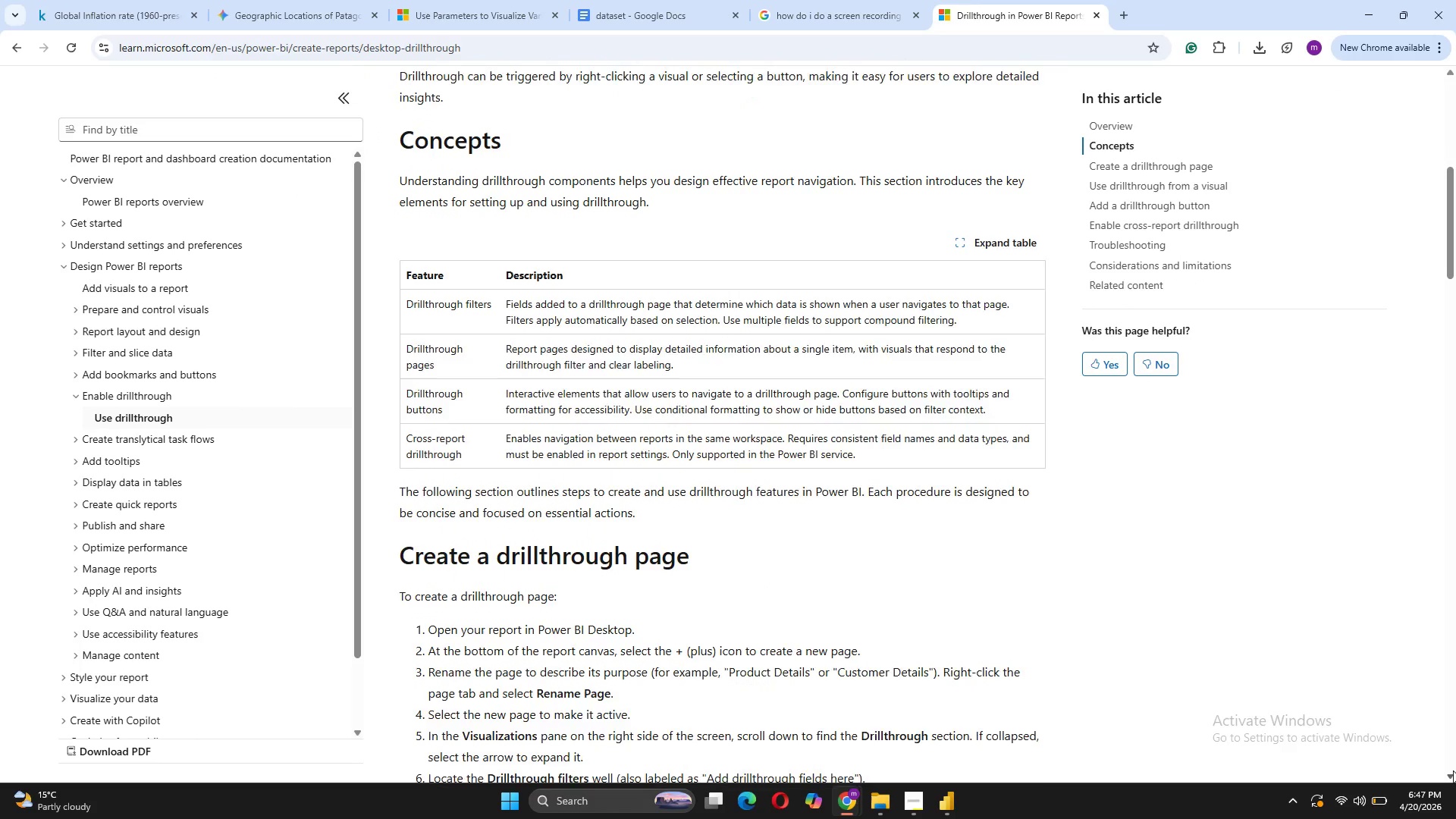 
triple_click([1453, 770])
 